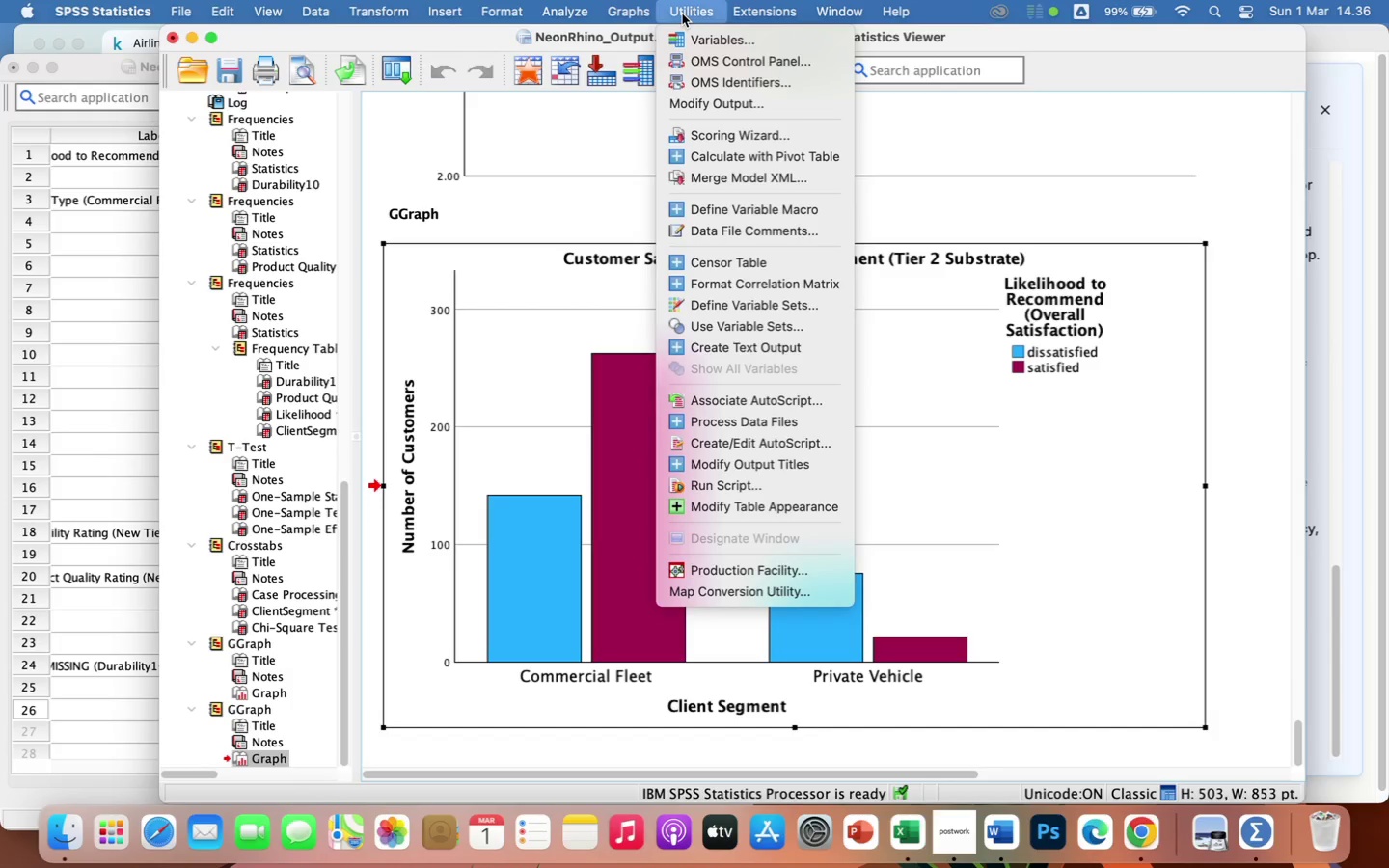 
mouse_move([652, 16])
 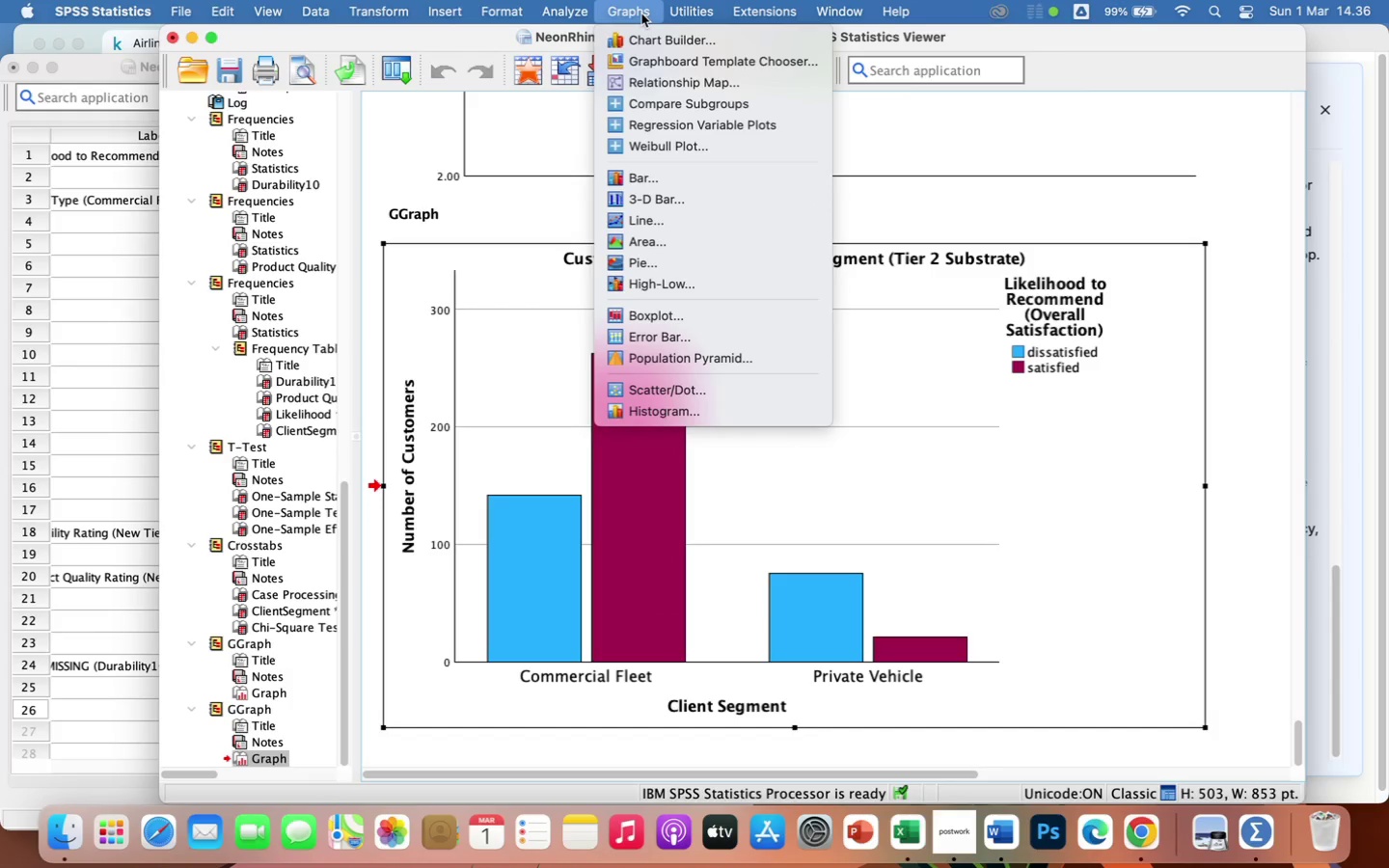 
mouse_move([639, 37])
 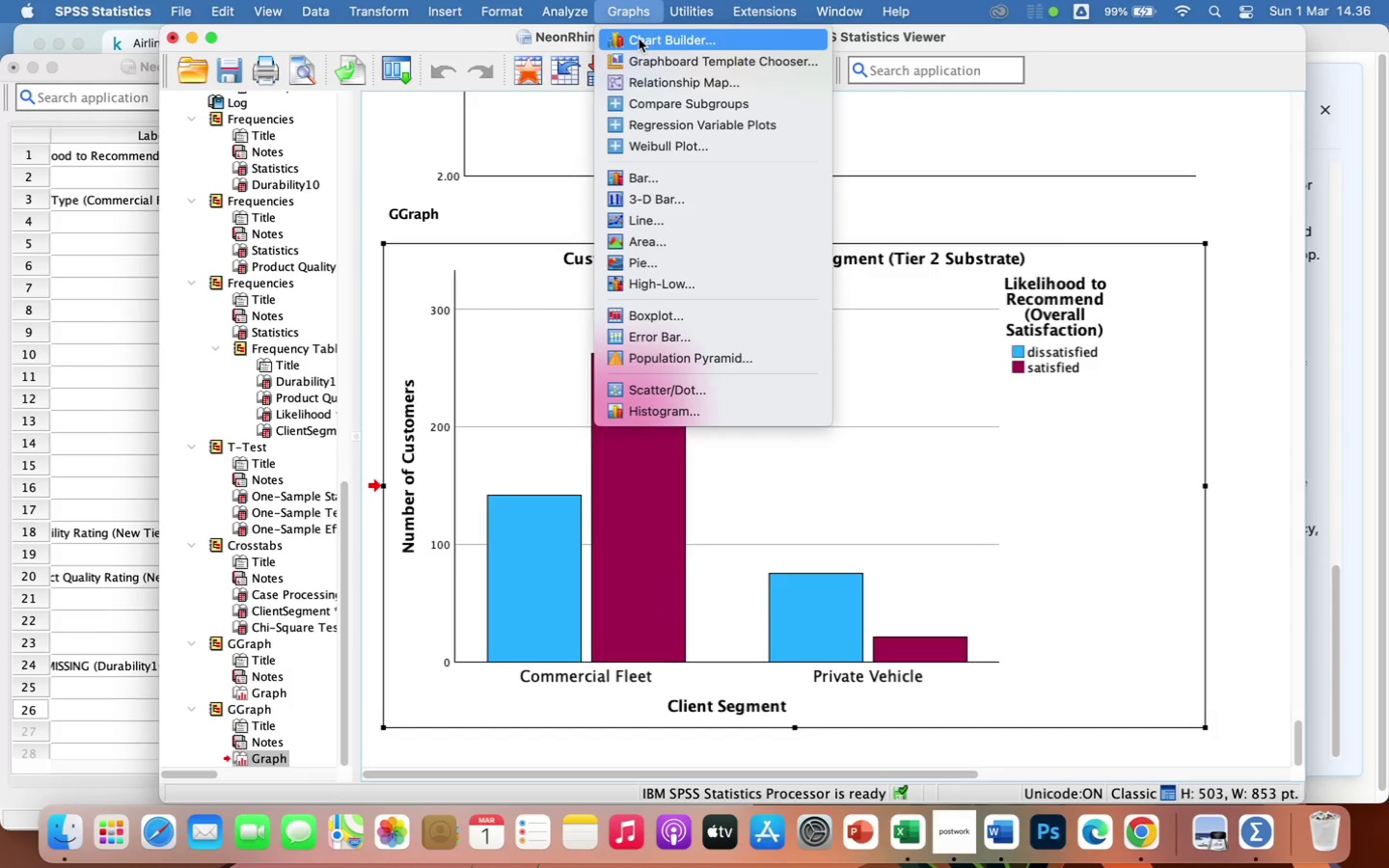 
left_click([639, 39])
 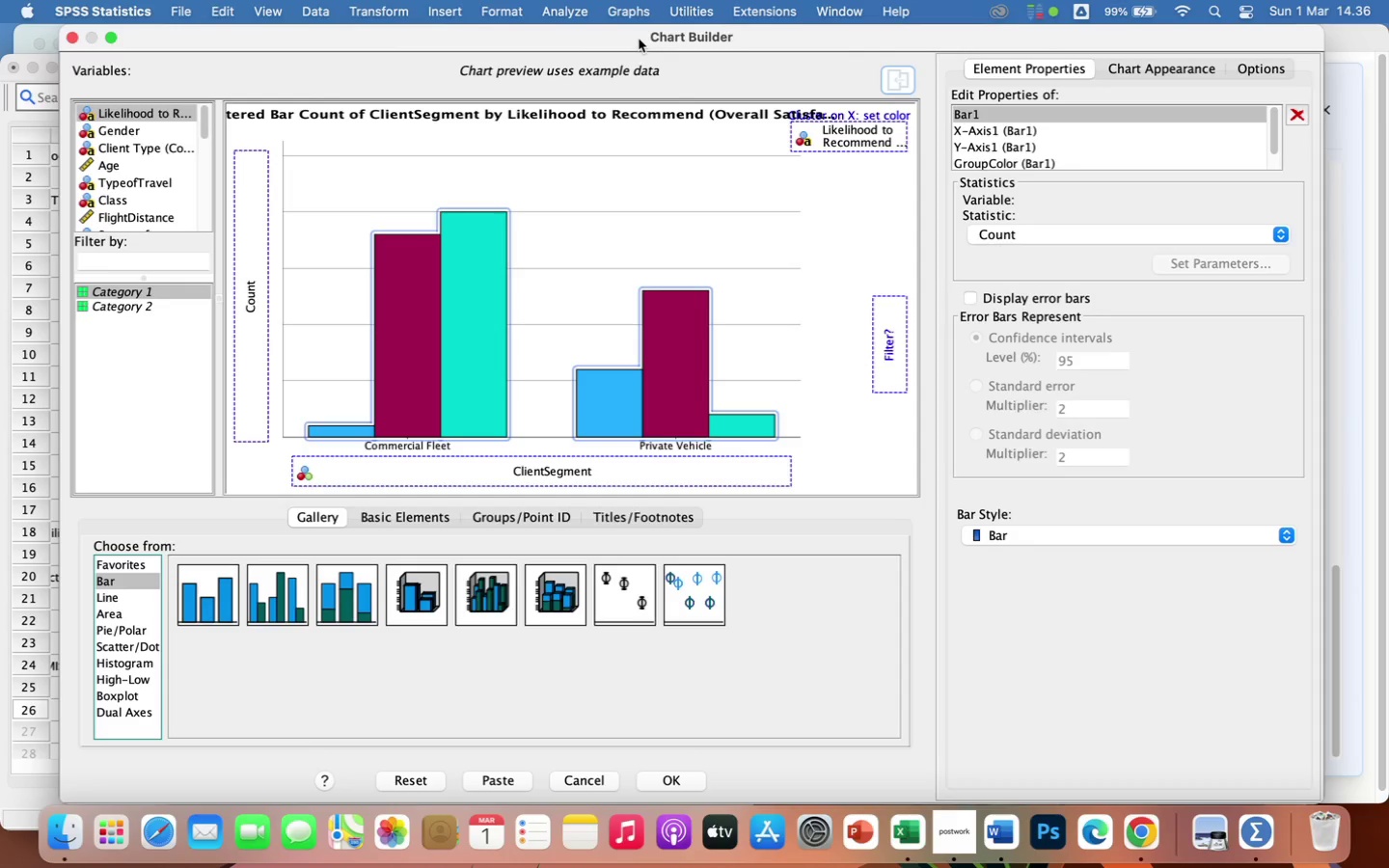 
left_click([1054, 234])
 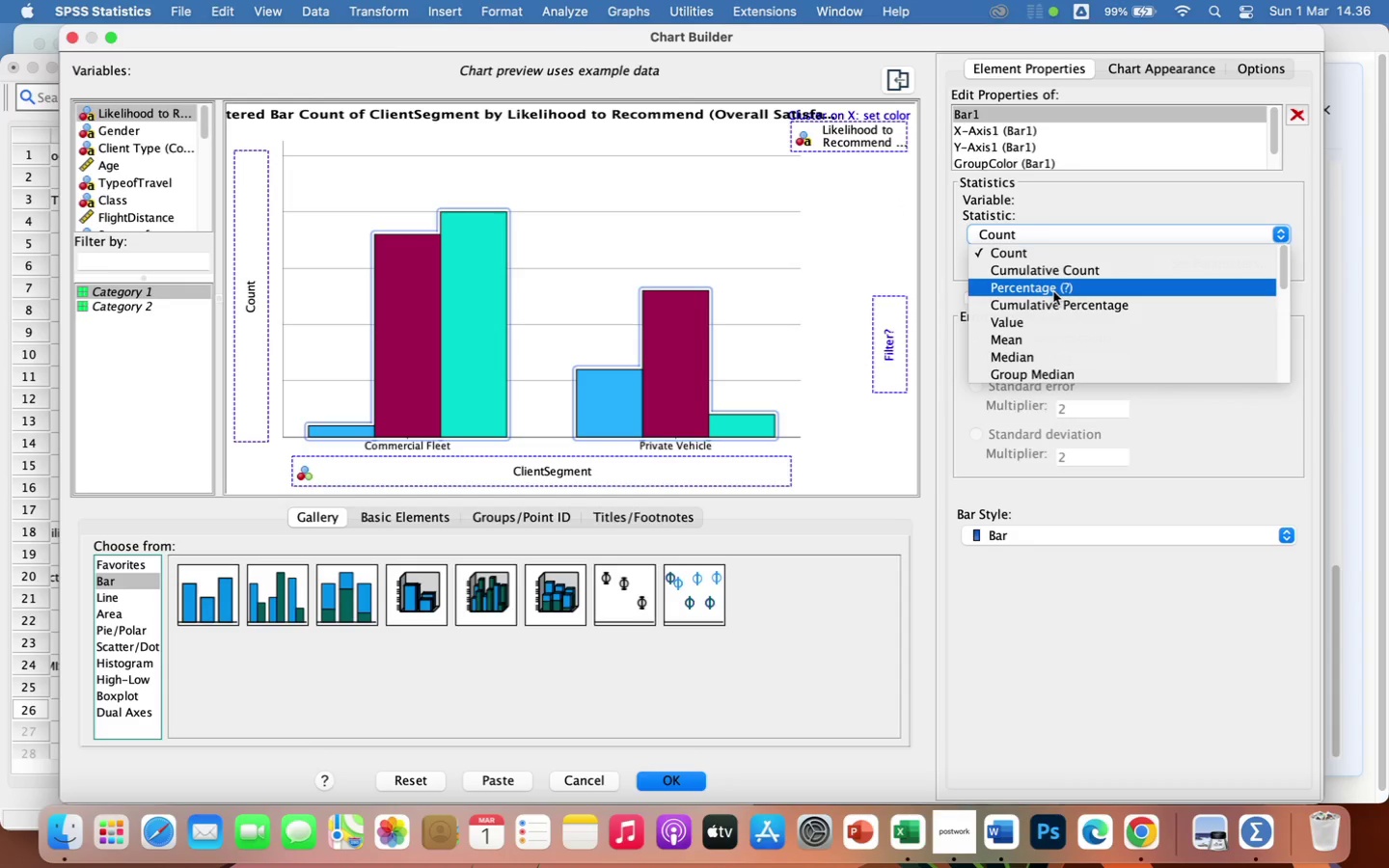 
left_click([1053, 291])
 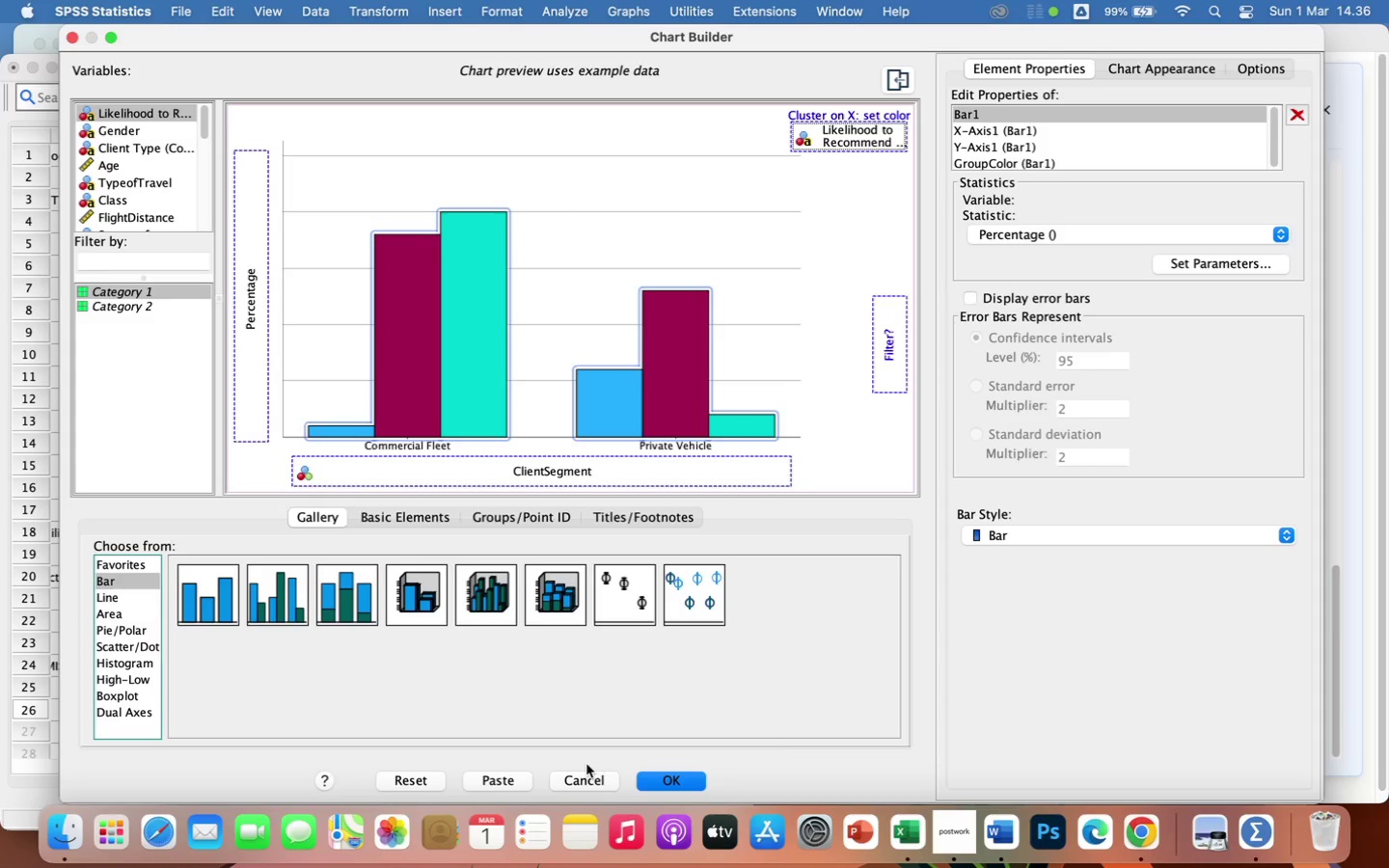 
wait(19.79)
 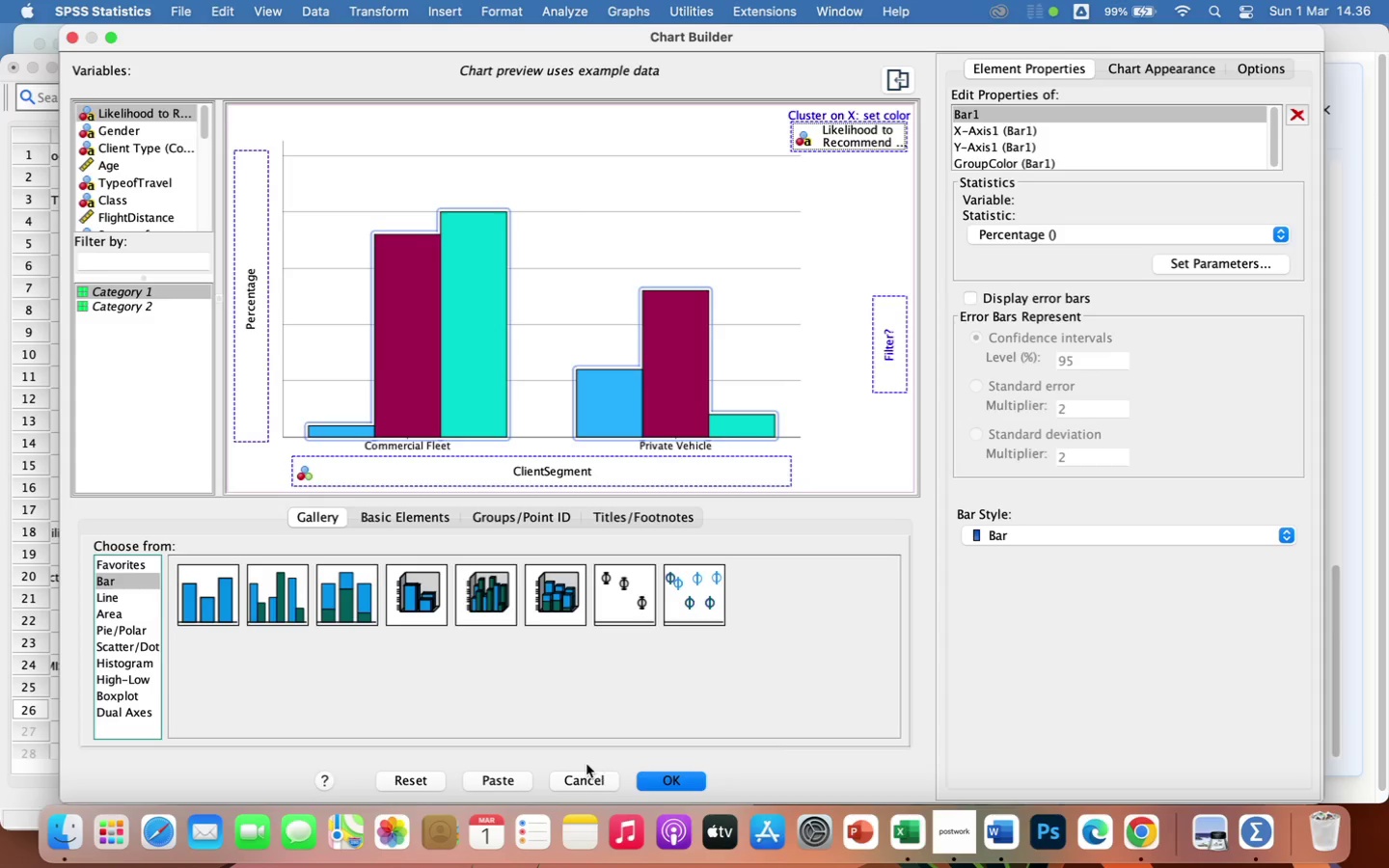 
scroll: coordinate [962, 550], scroll_direction: down, amount: 26.0
 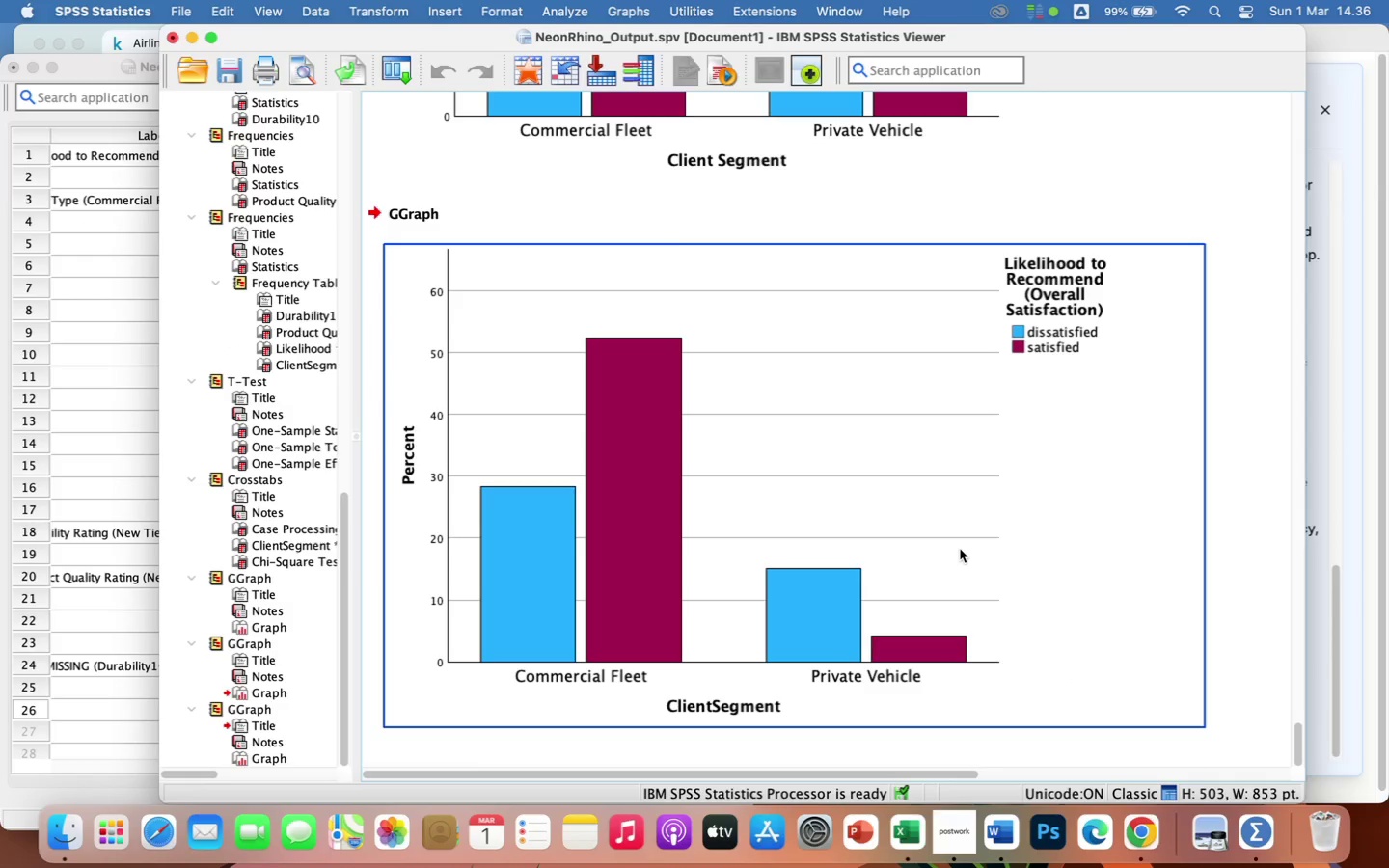 
scroll: coordinate [954, 550], scroll_direction: up, amount: 20.0
 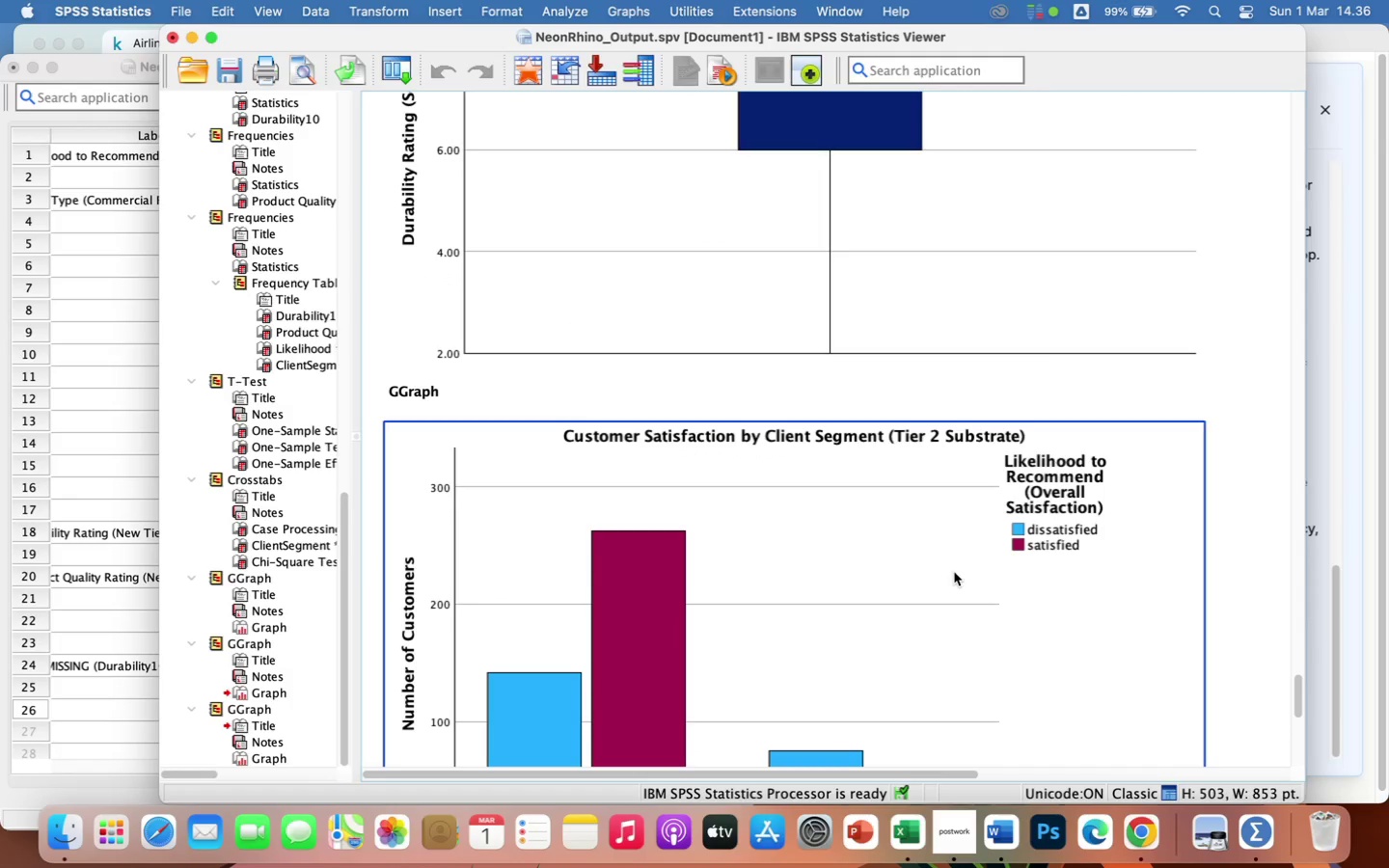 
scroll: coordinate [955, 550], scroll_direction: down, amount: 28.0
 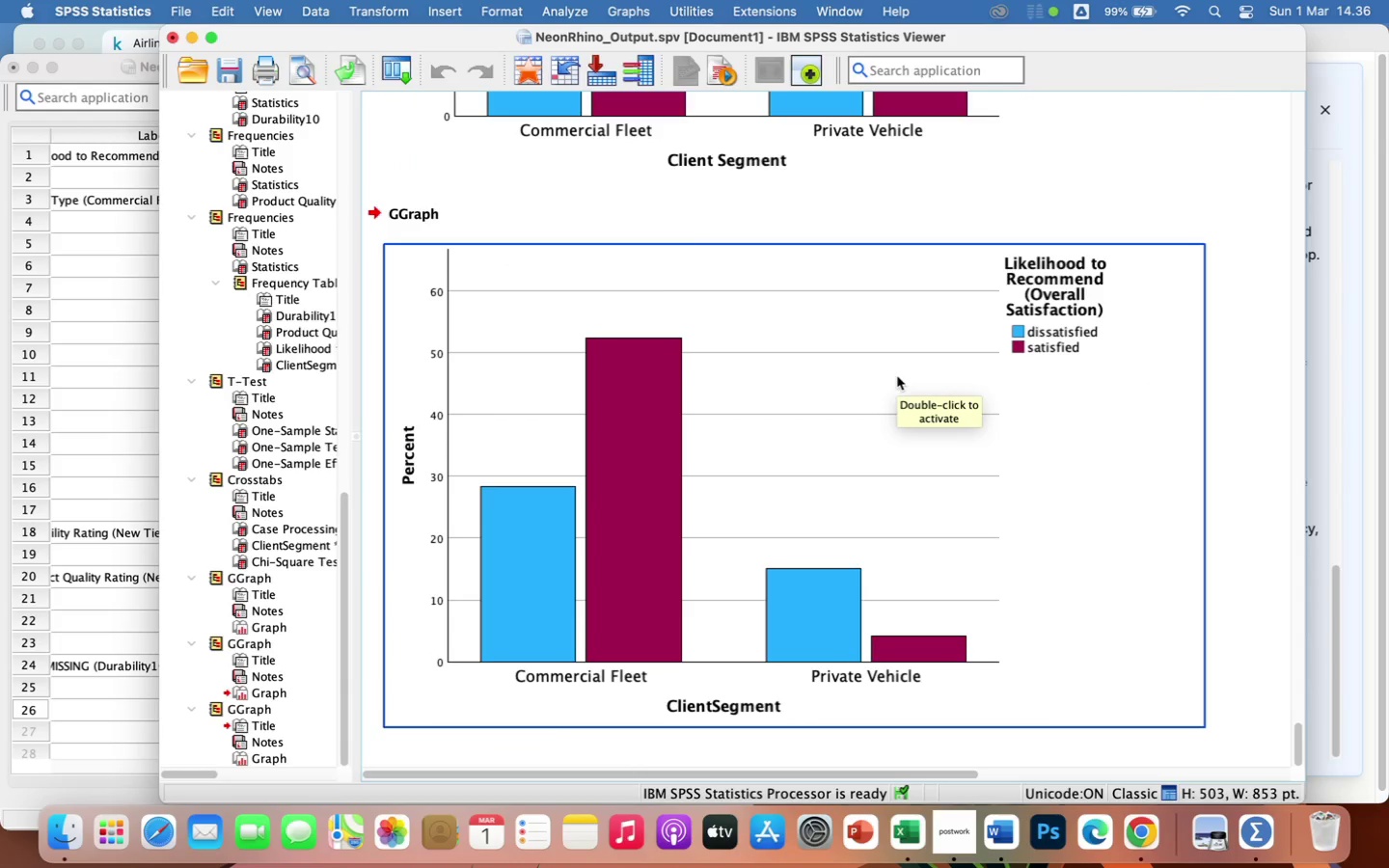 
scroll: coordinate [891, 373], scroll_direction: up, amount: 2.0
 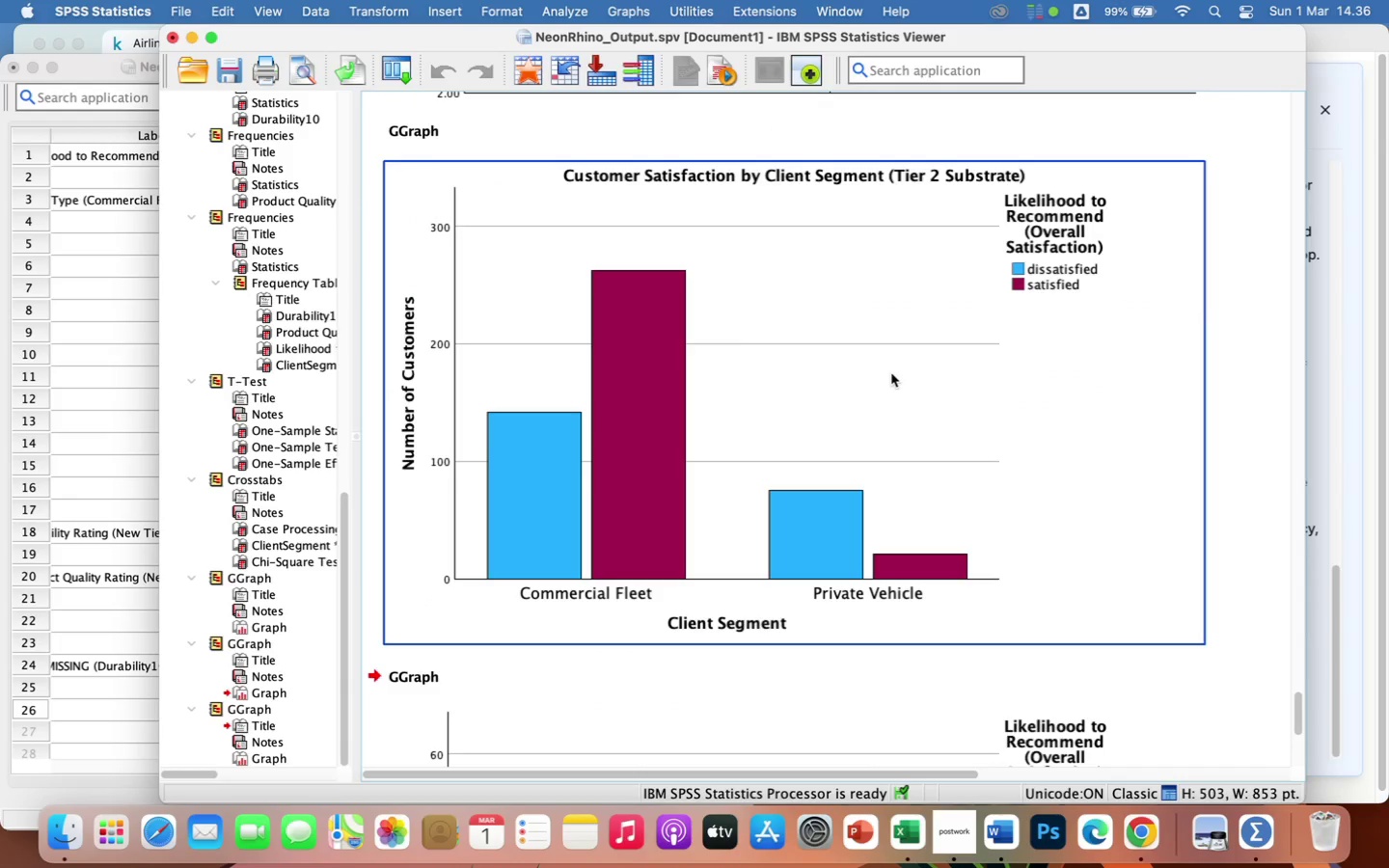 
scroll: coordinate [890, 417], scroll_direction: down, amount: 26.0
 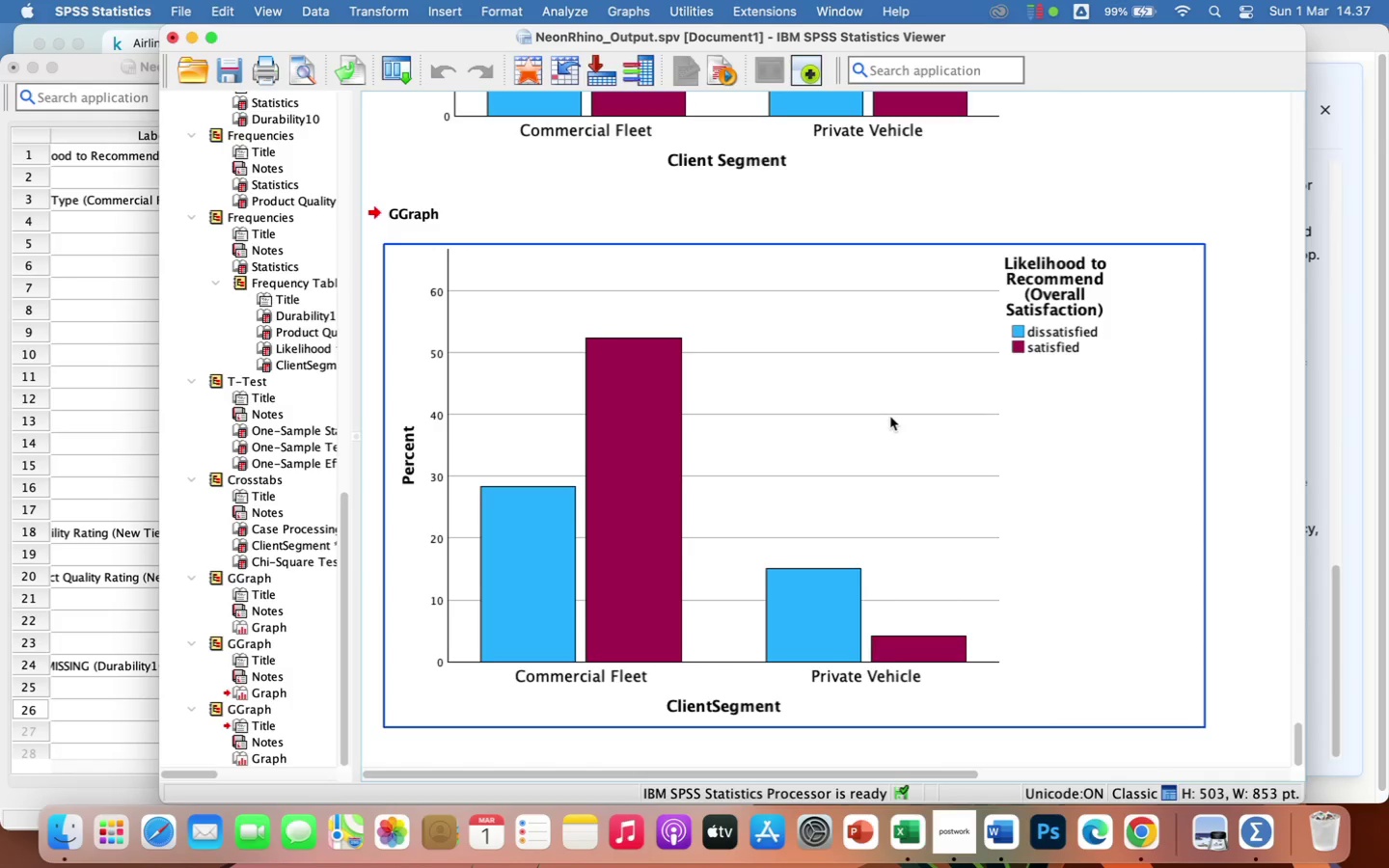 
scroll: coordinate [878, 557], scroll_direction: up, amount: 2.0
 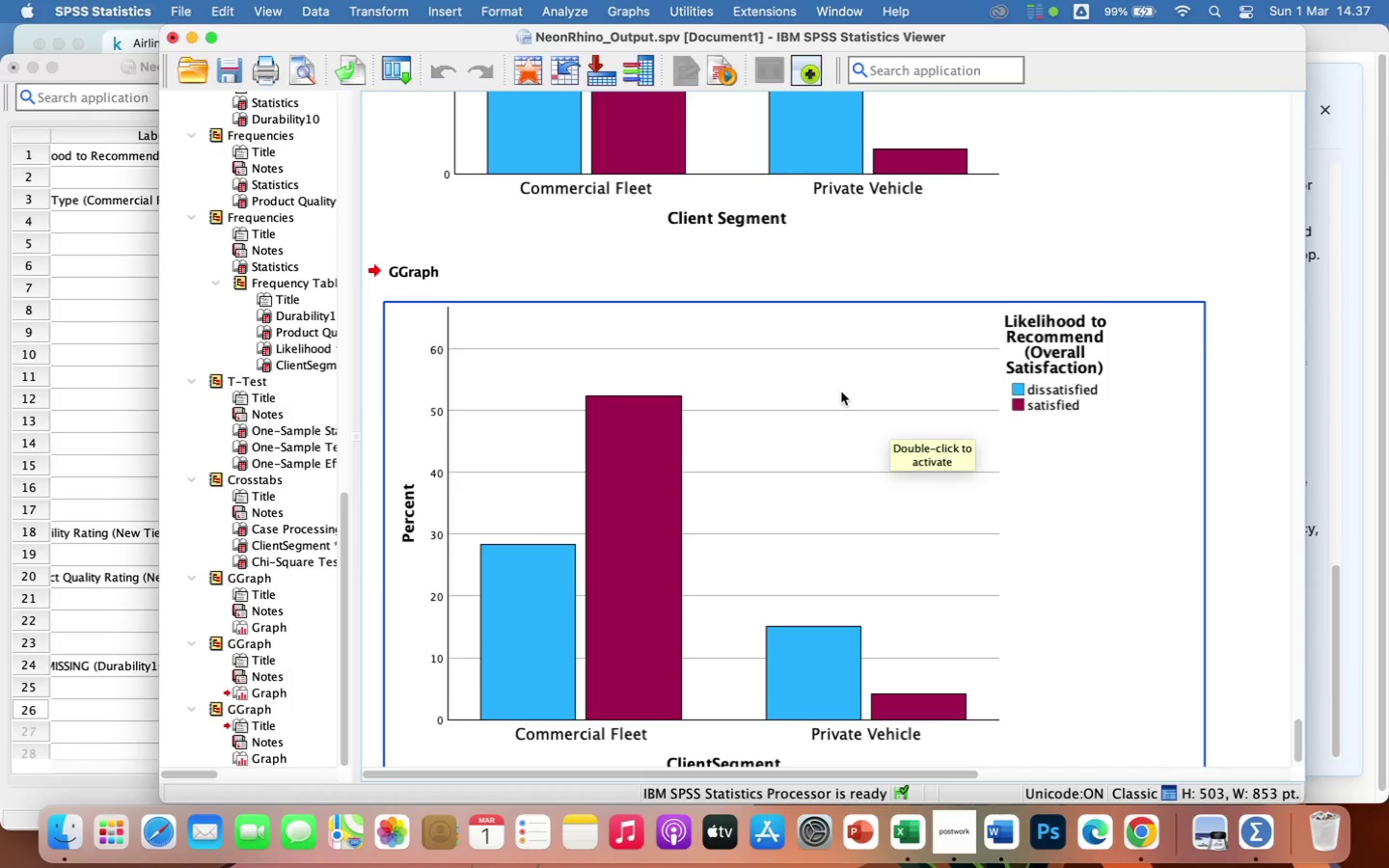 
double_click([841, 392])
 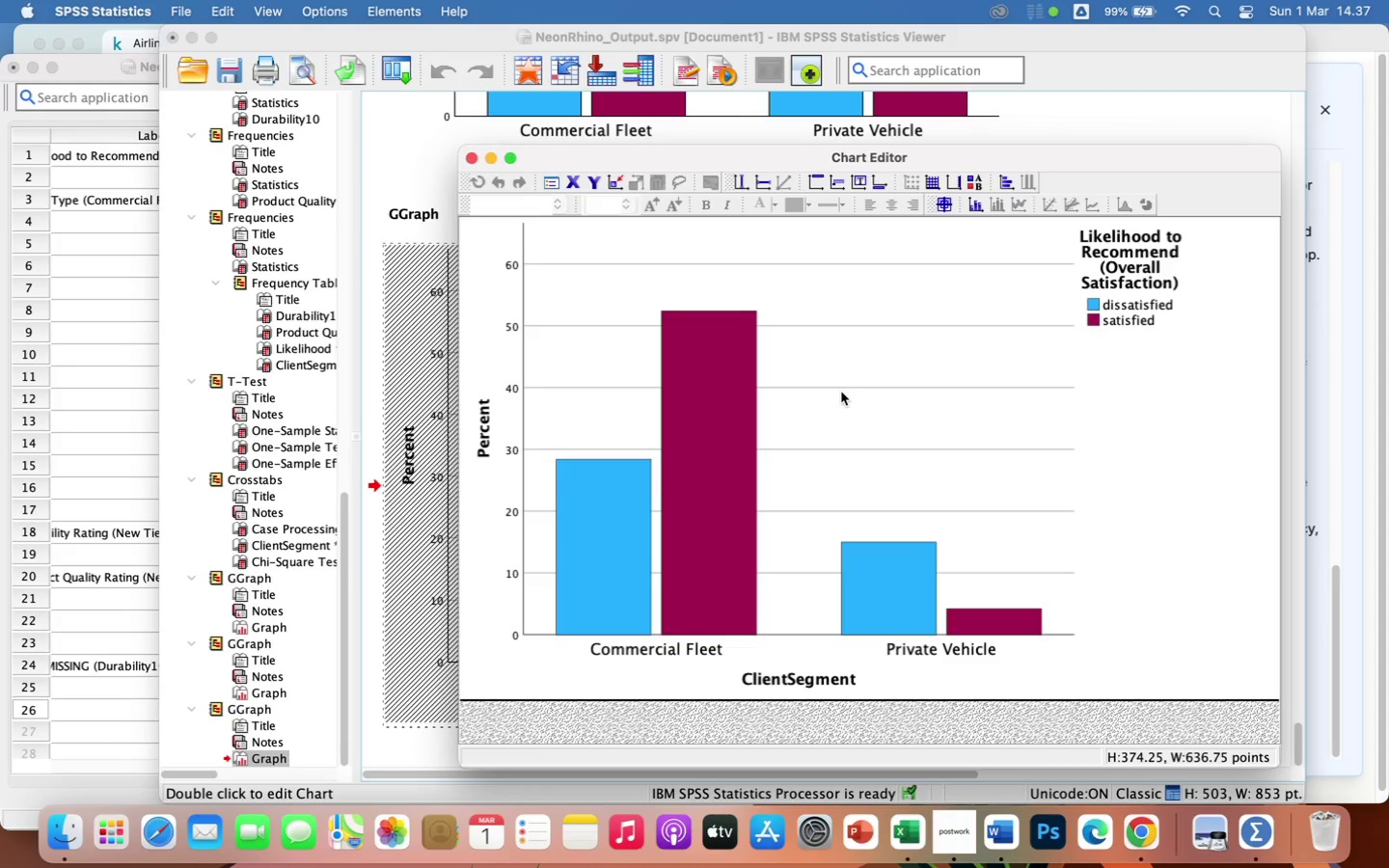 
wait(9.54)
 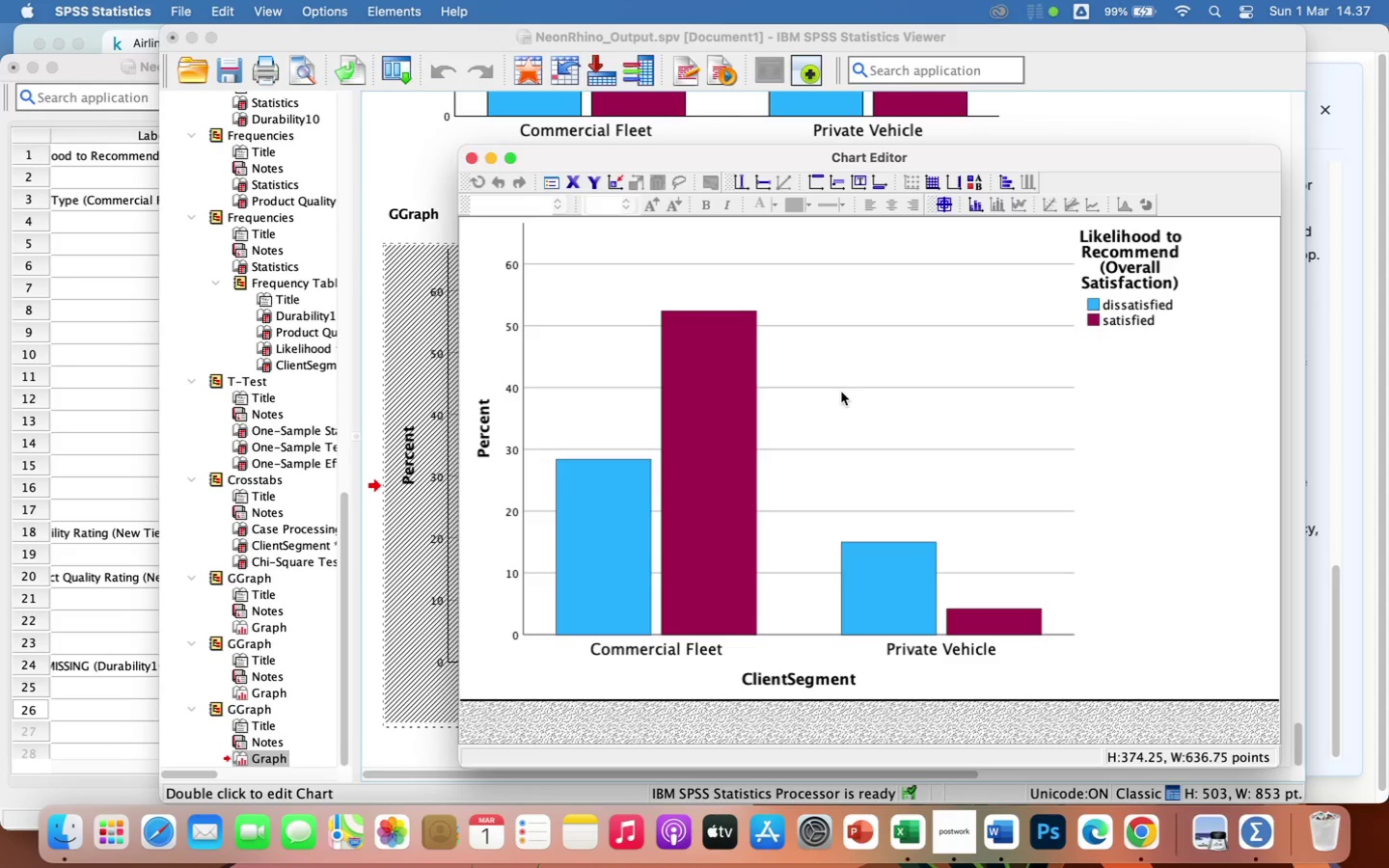 
mouse_move([642, 184])
 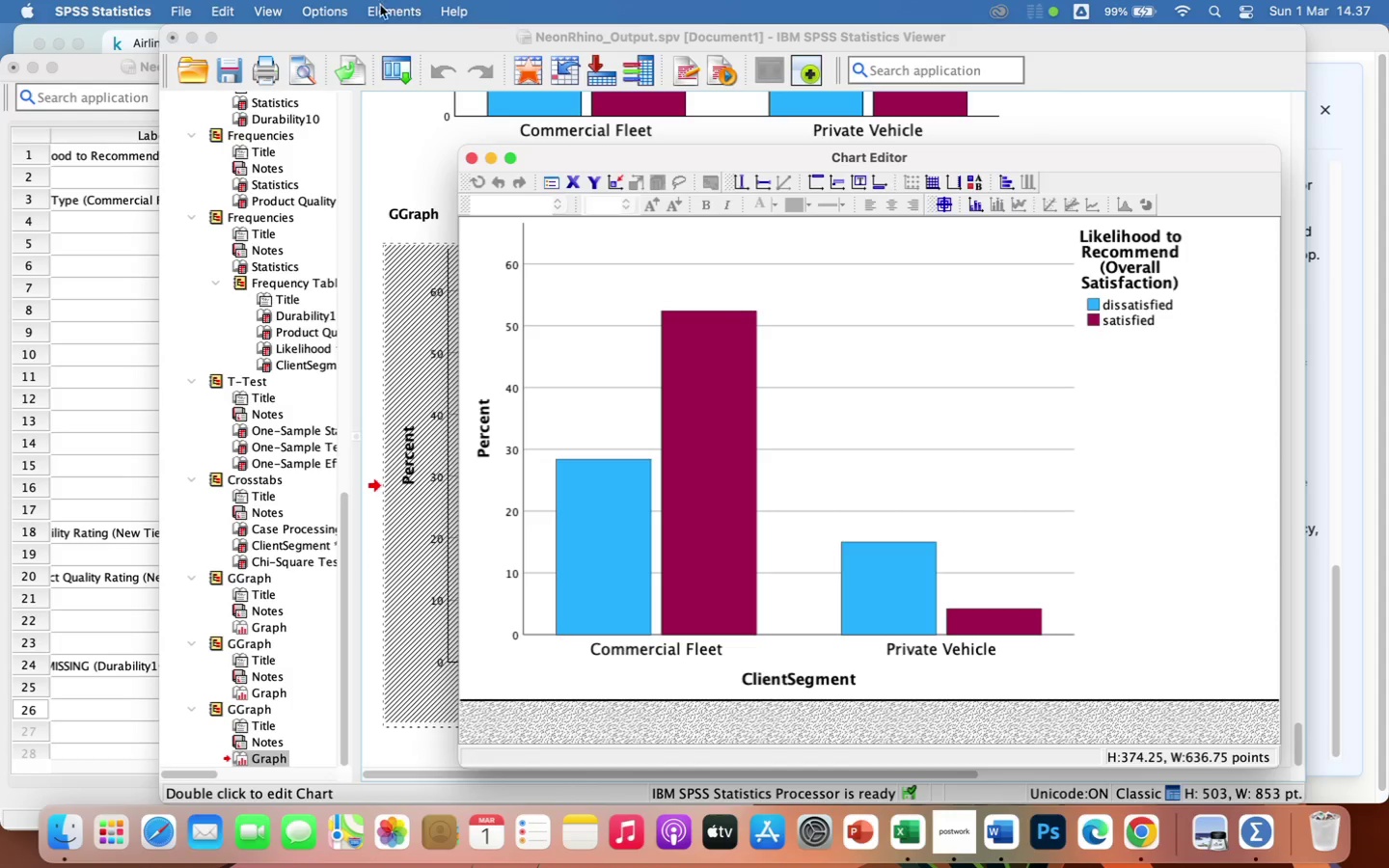 
left_click([388, 12])
 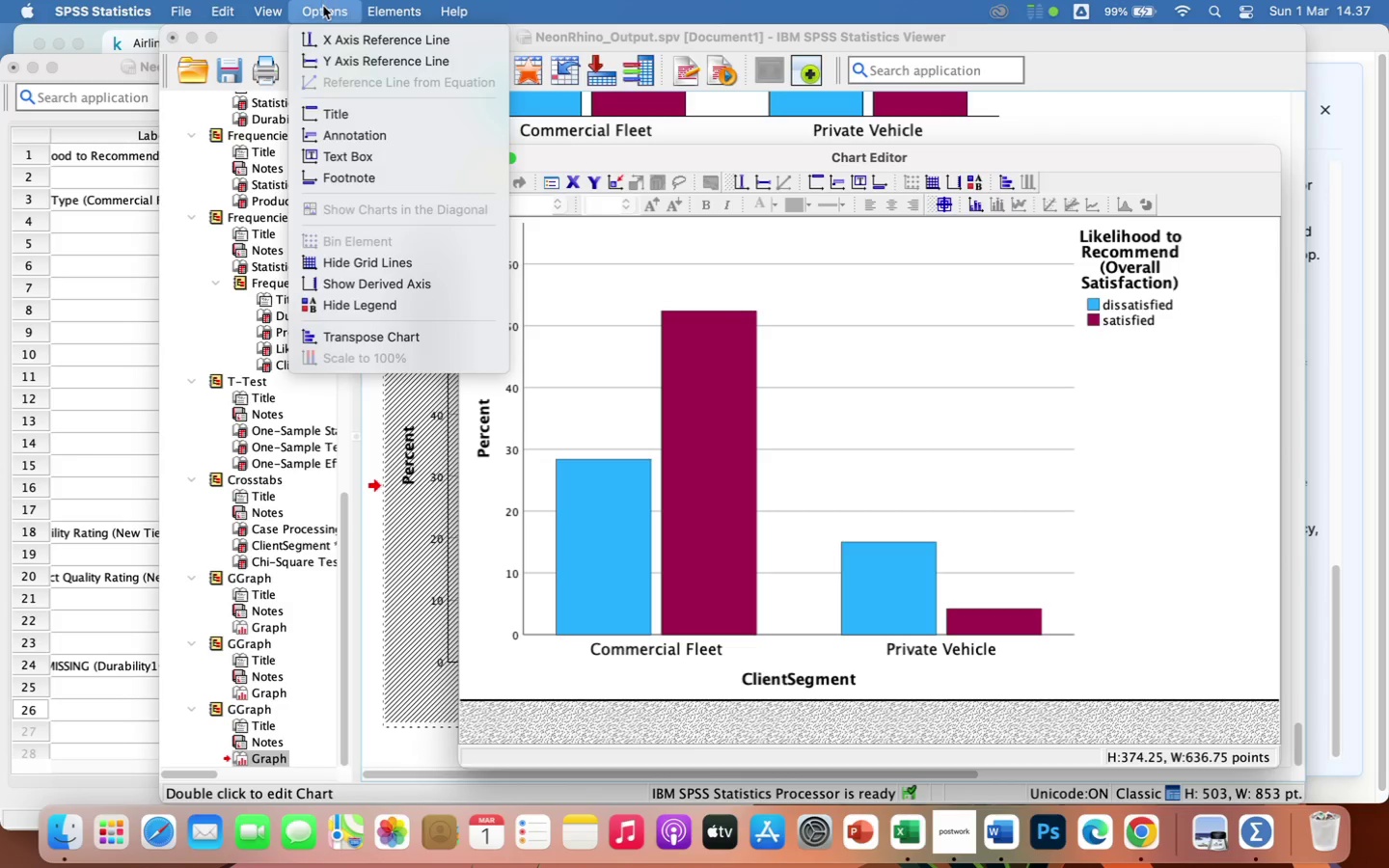 
left_click([336, 115])
 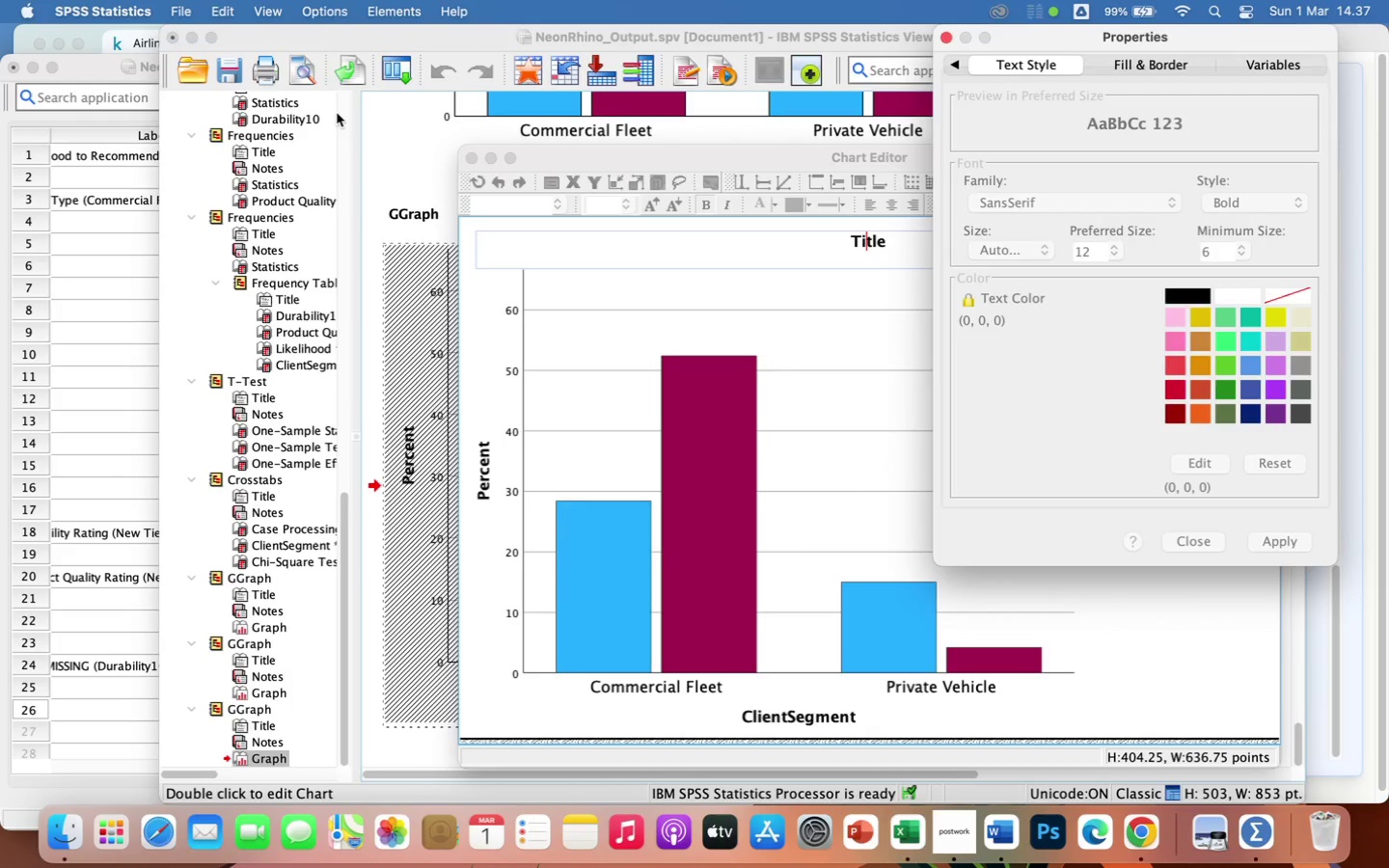 
wait(11.08)
 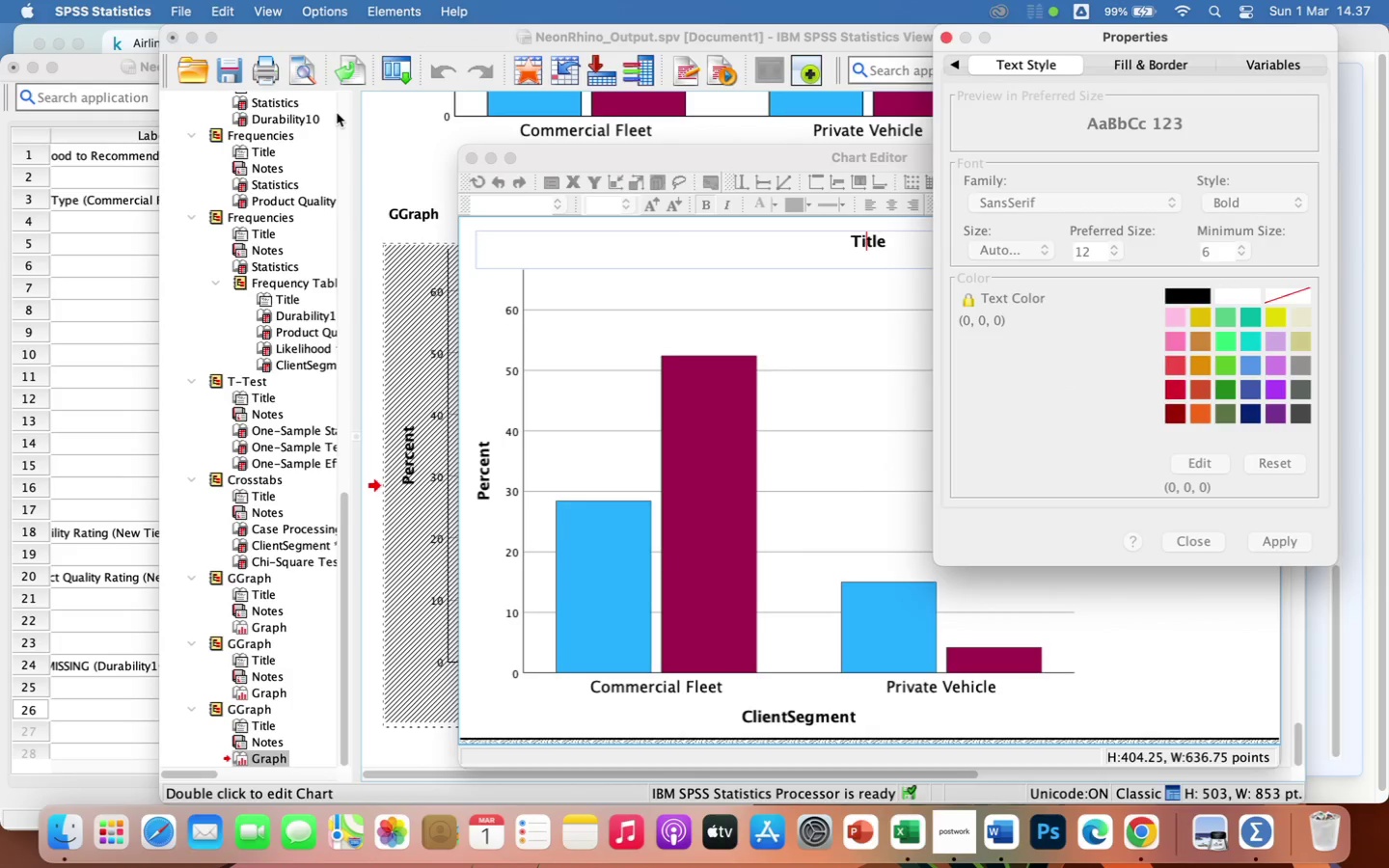 
left_click_drag(start_coordinate=[905, 244], to_coordinate=[837, 234])
 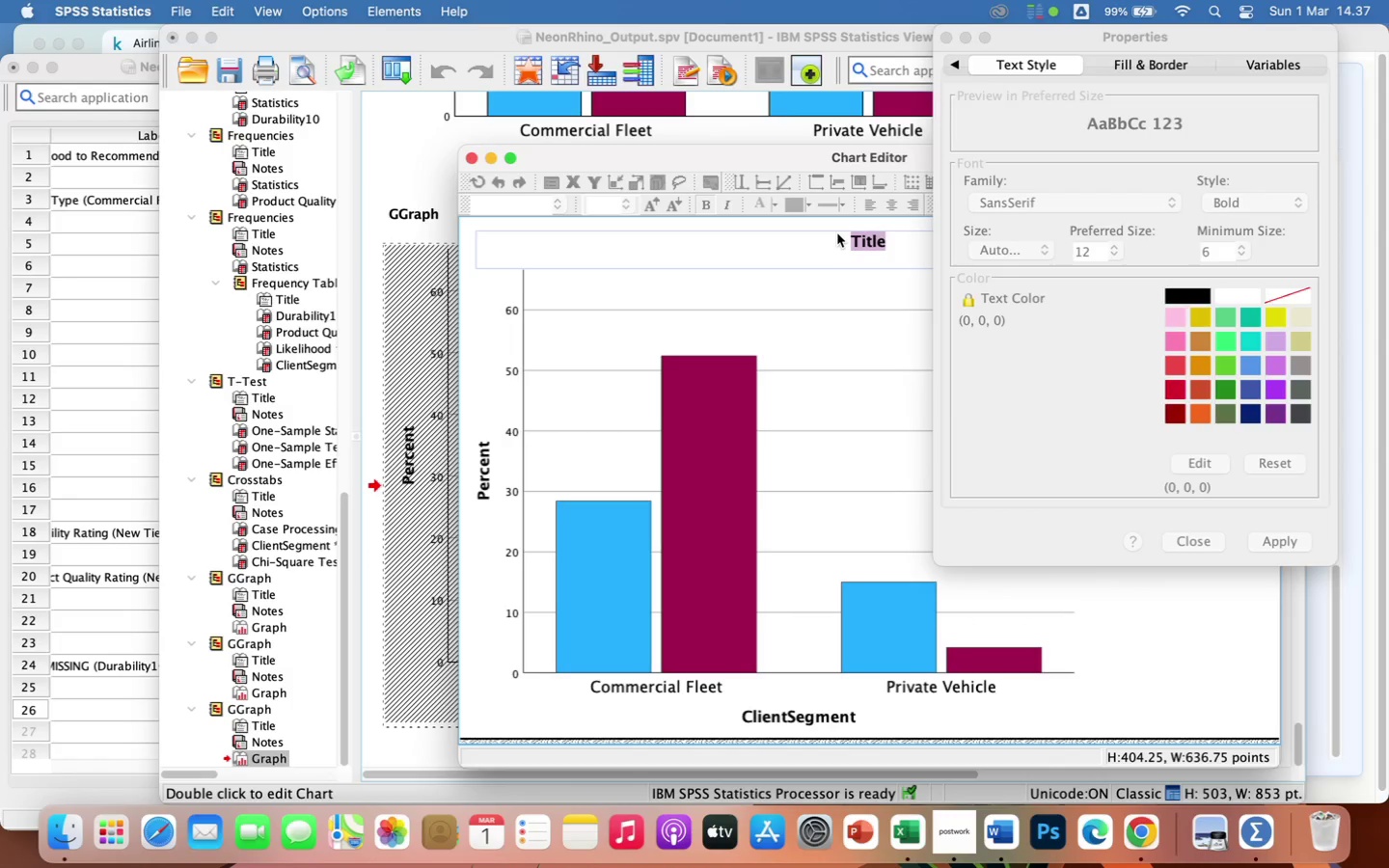 
type(Customer Satisfac)
 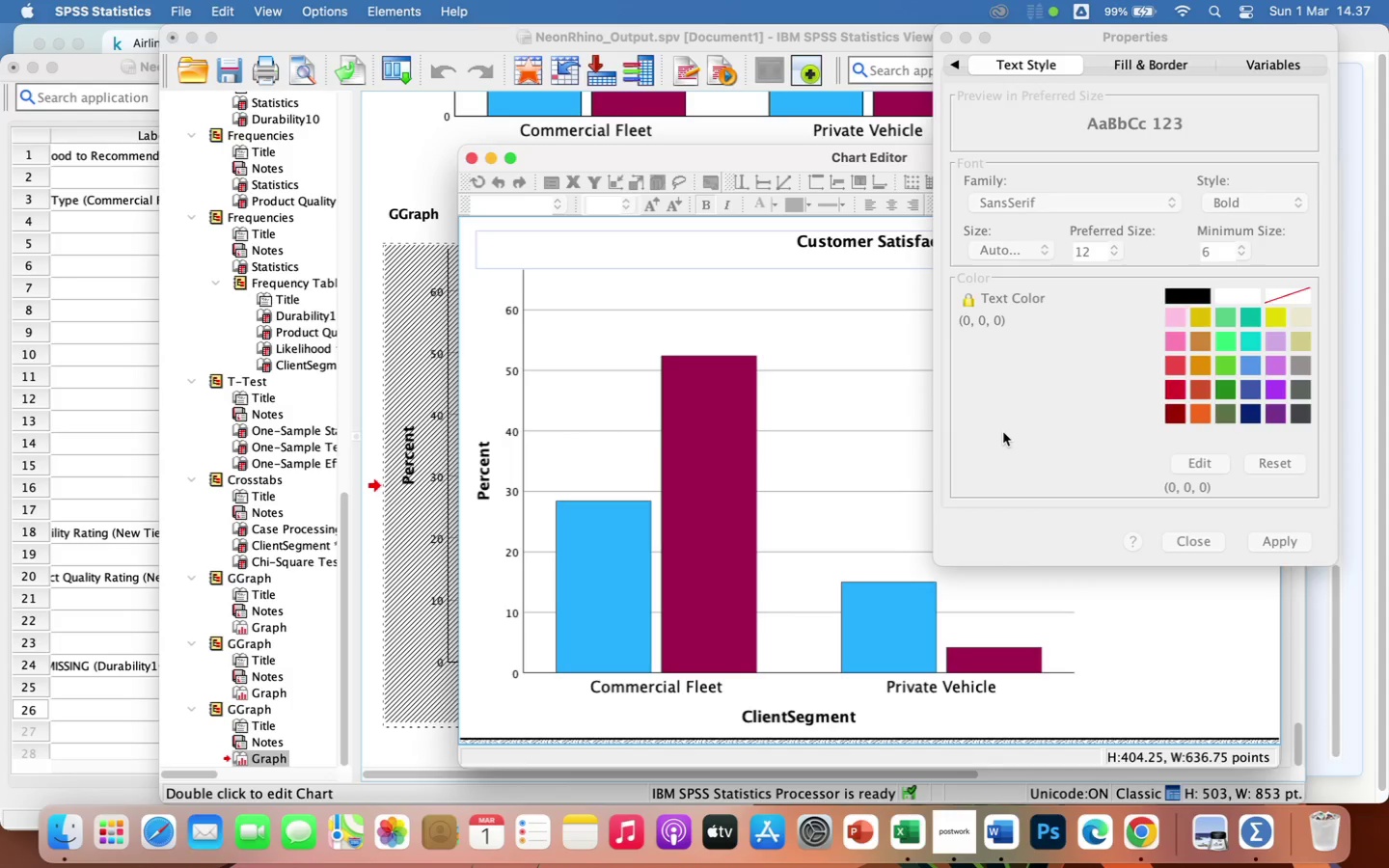 
left_click([1193, 541])
 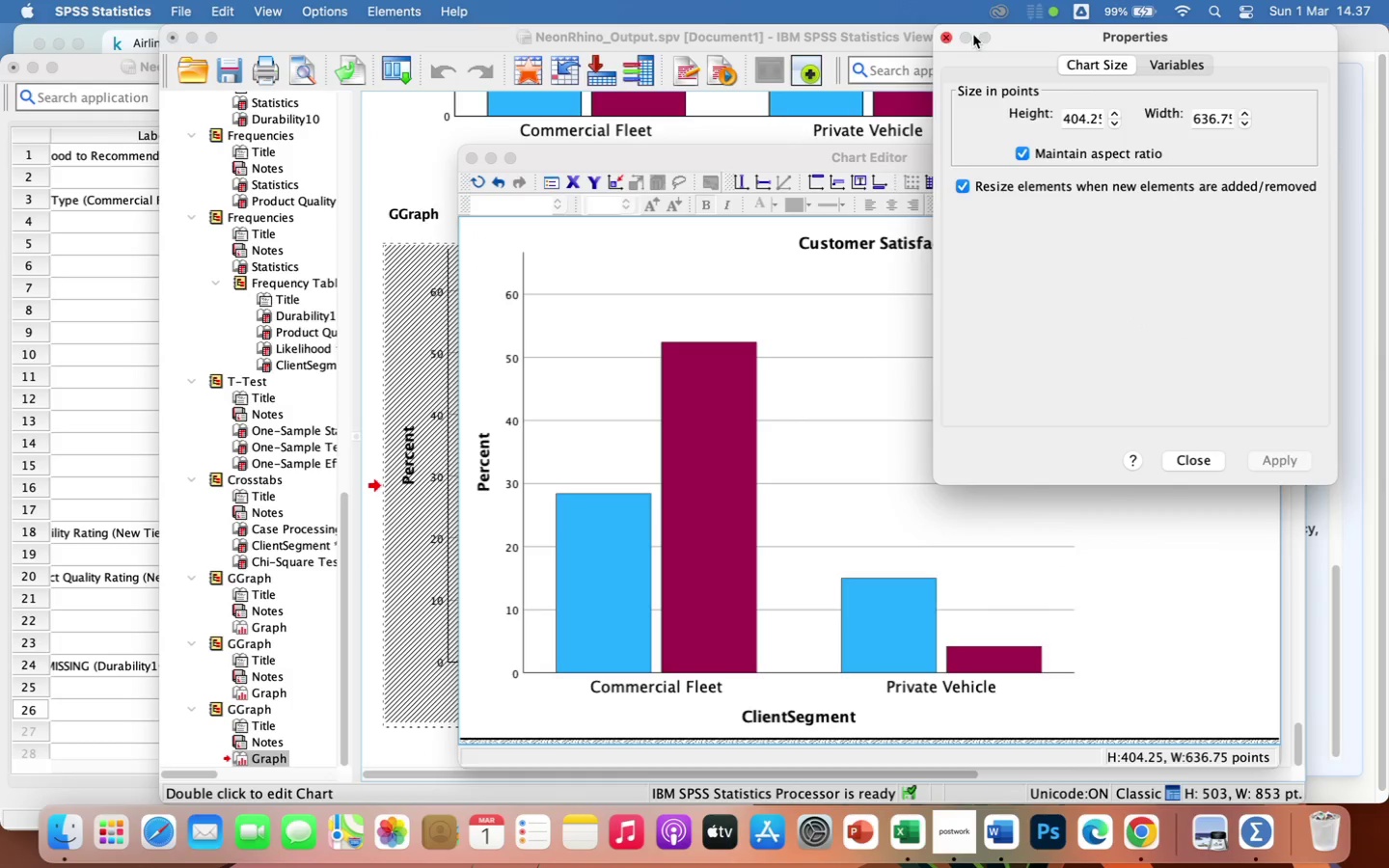 
left_click([946, 35])
 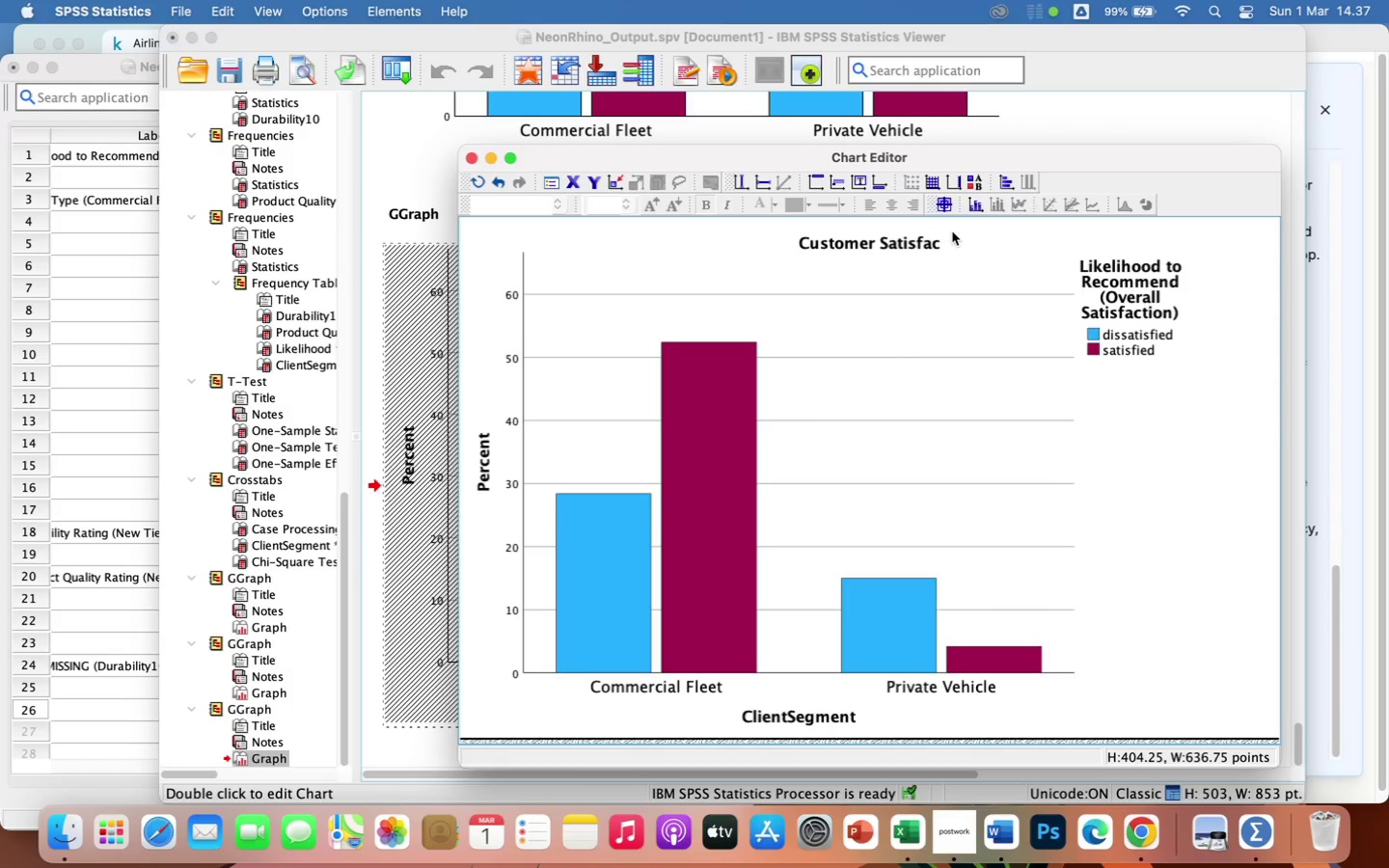 
left_click([955, 249])
 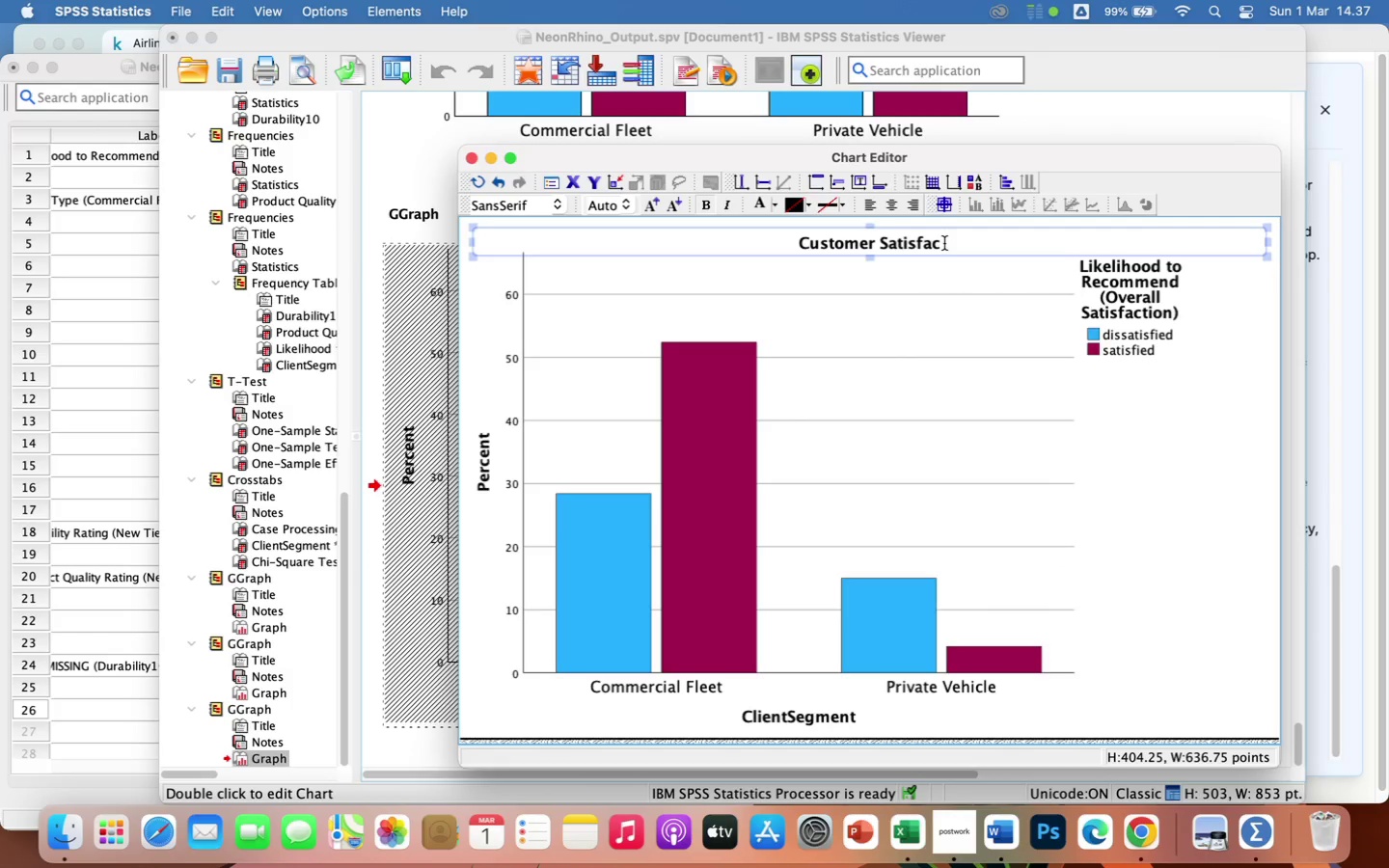 
left_click([944, 243])
 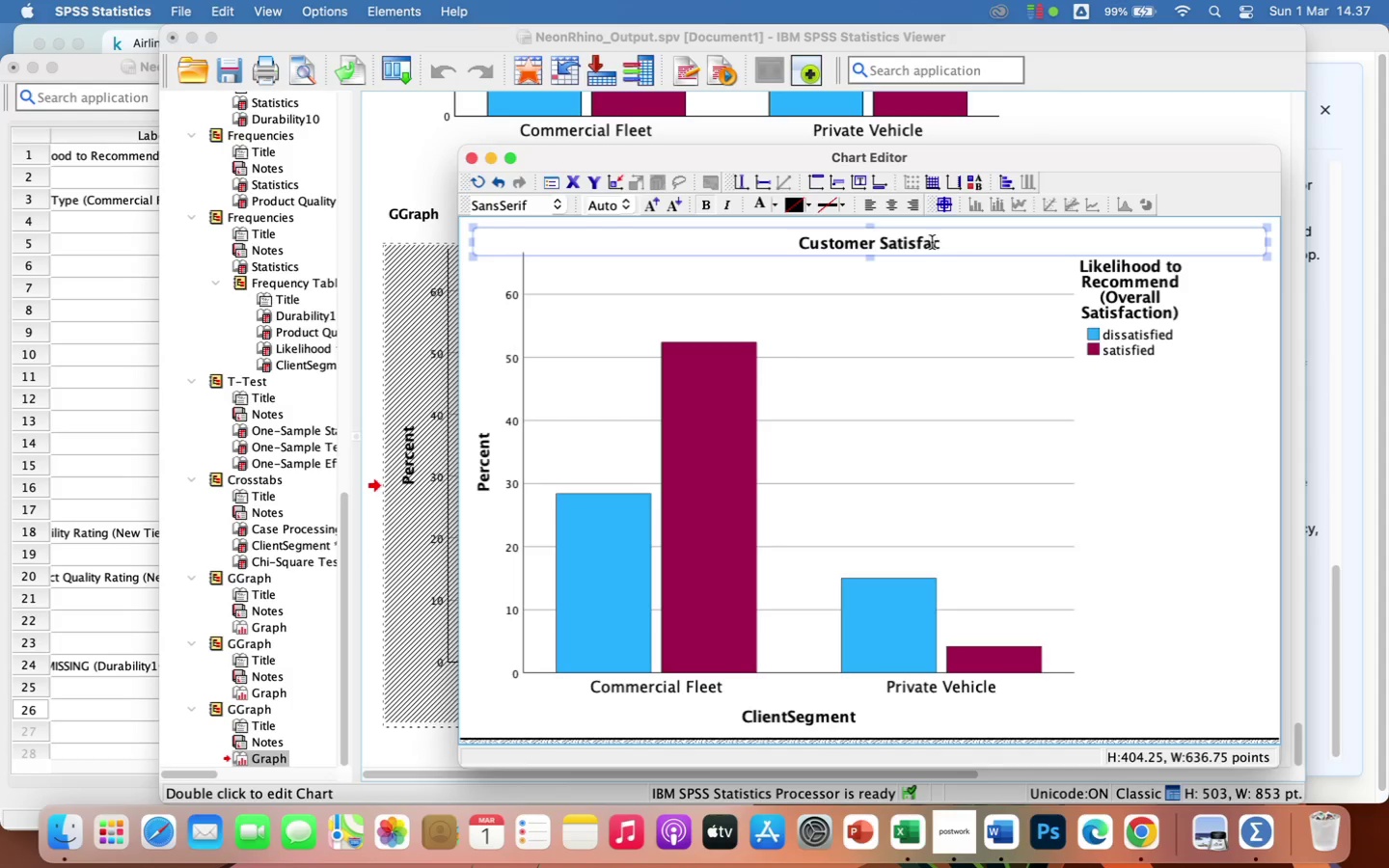 
left_click([931, 242])
 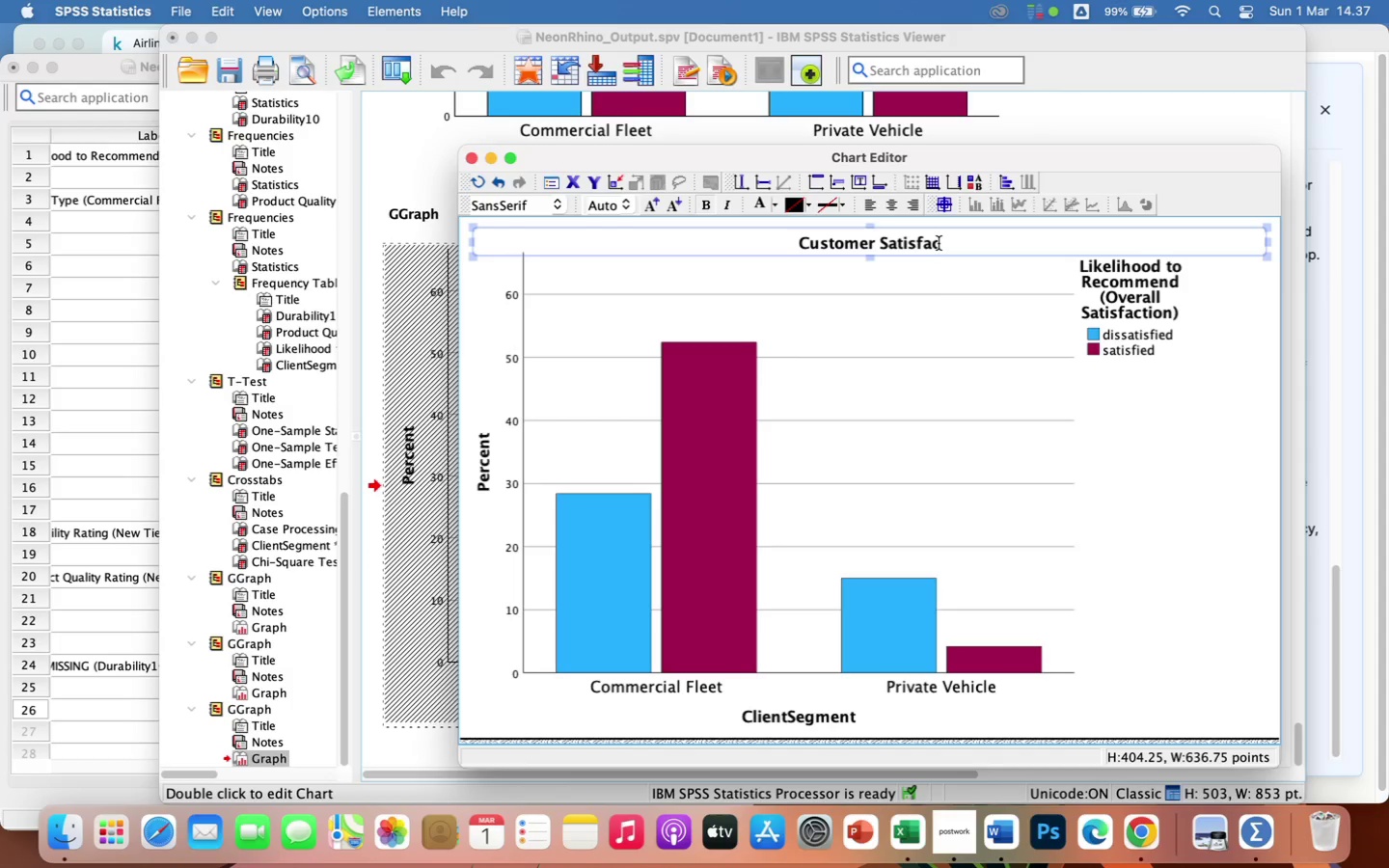 
double_click([939, 243])
 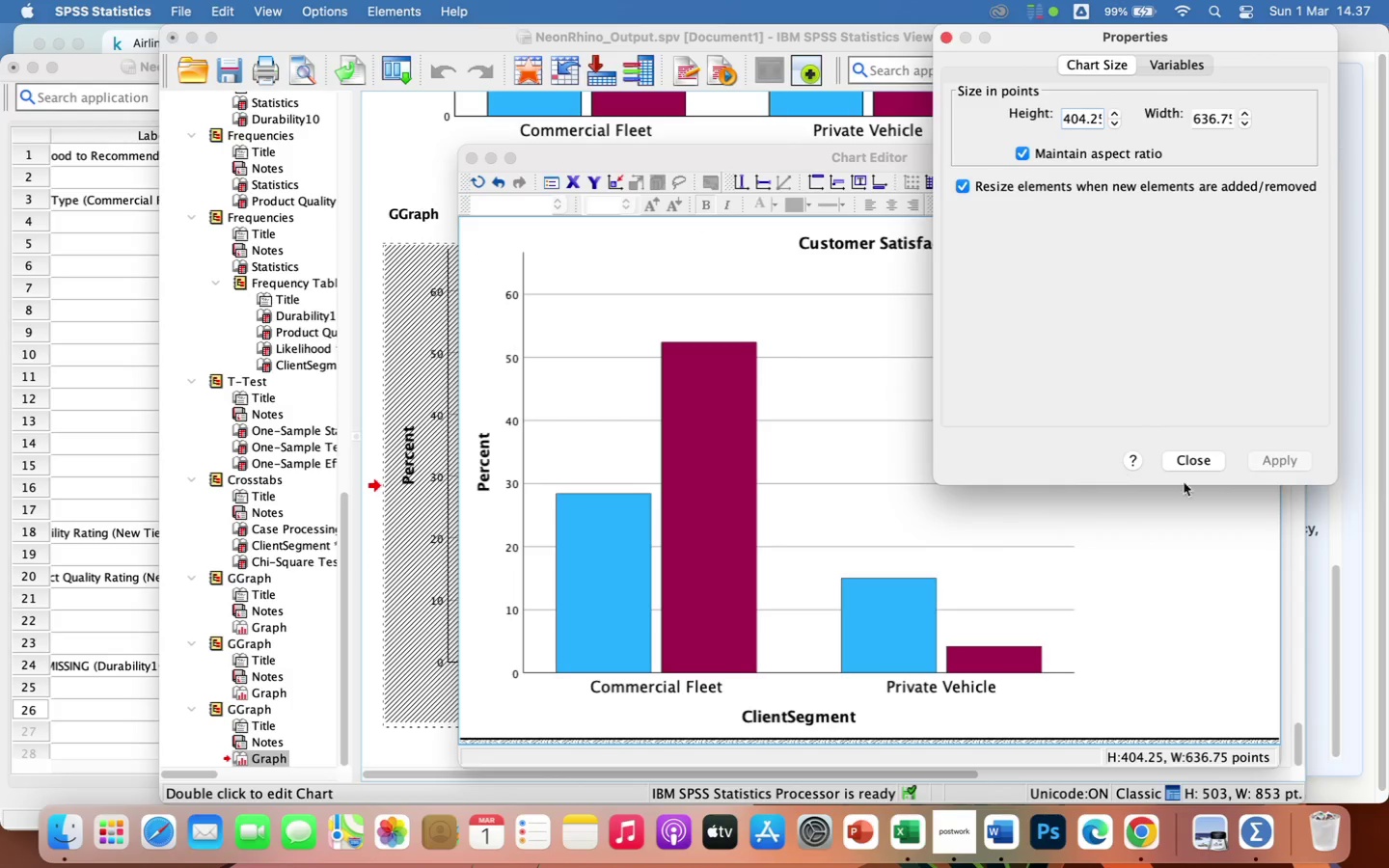 
left_click([1212, 458])
 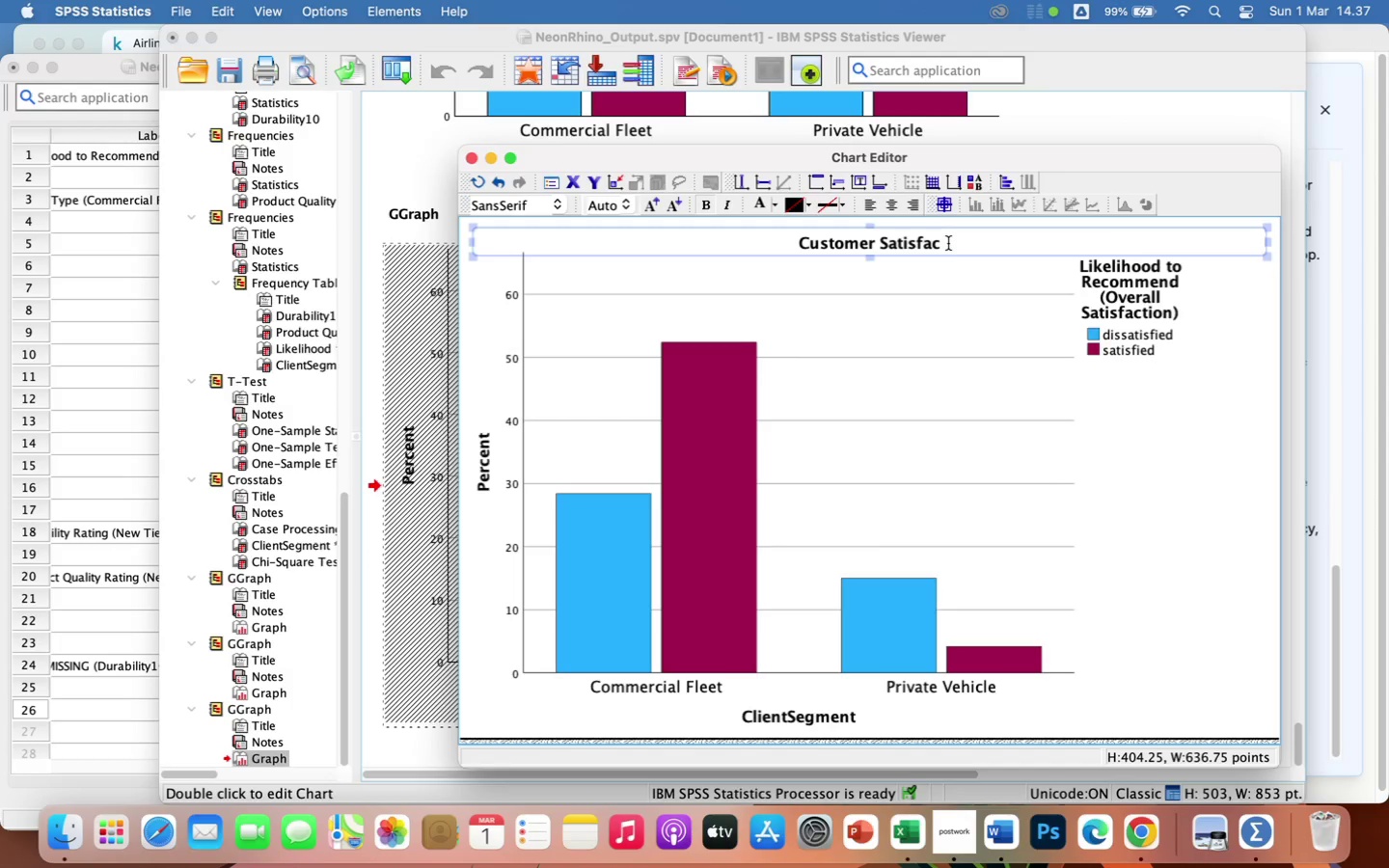 
left_click([942, 245])
 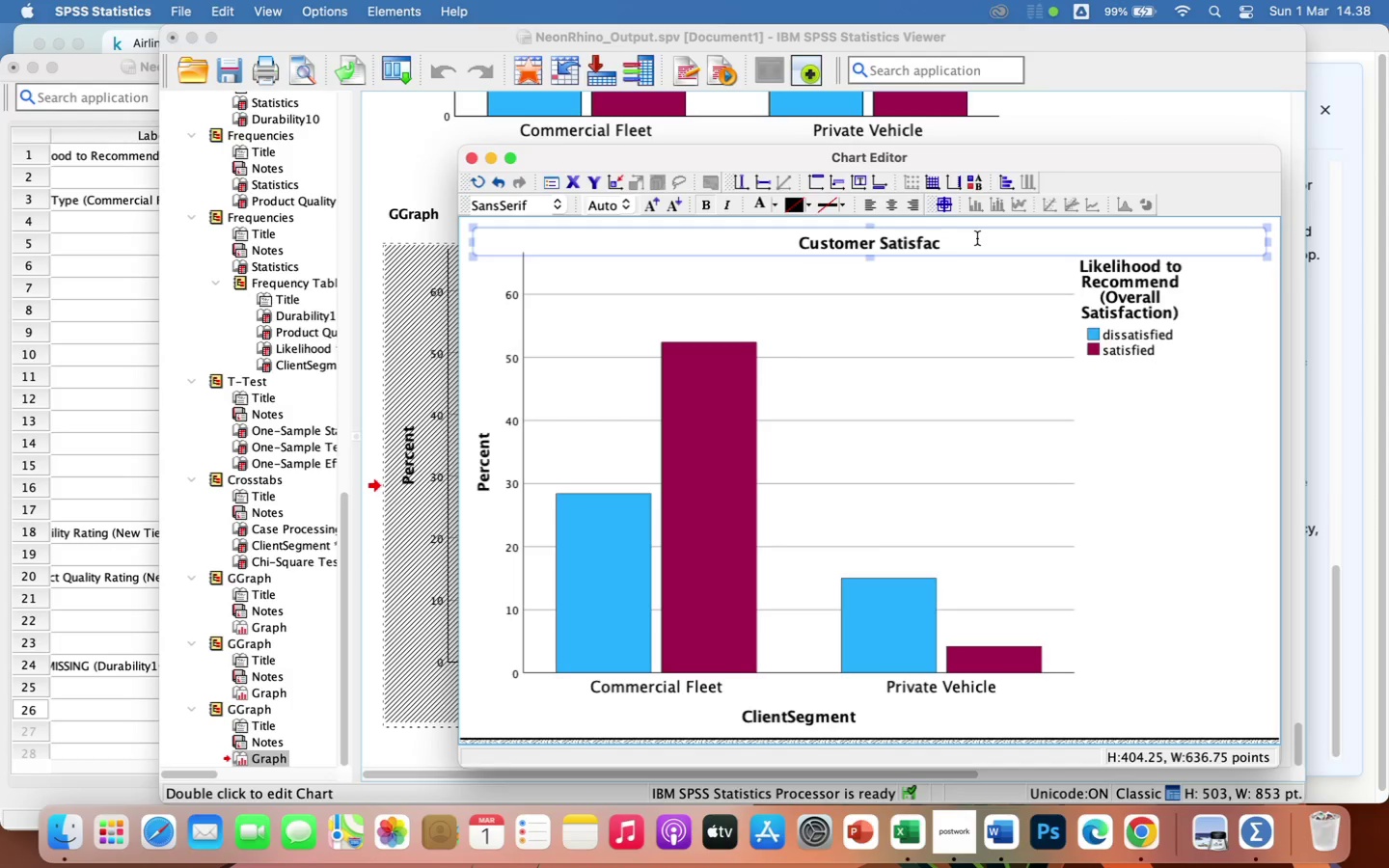 
key(T)
 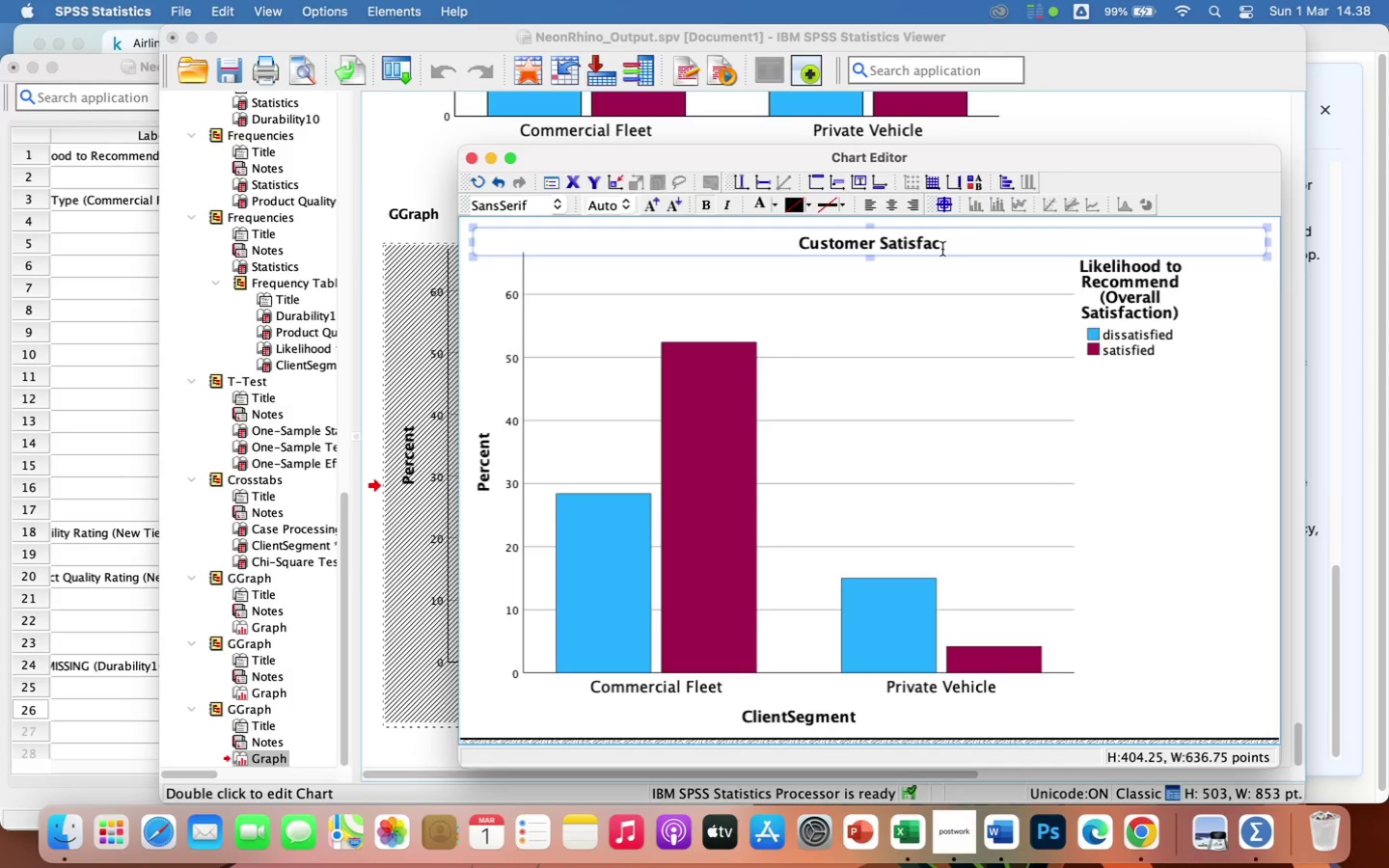 
left_click([942, 243])
 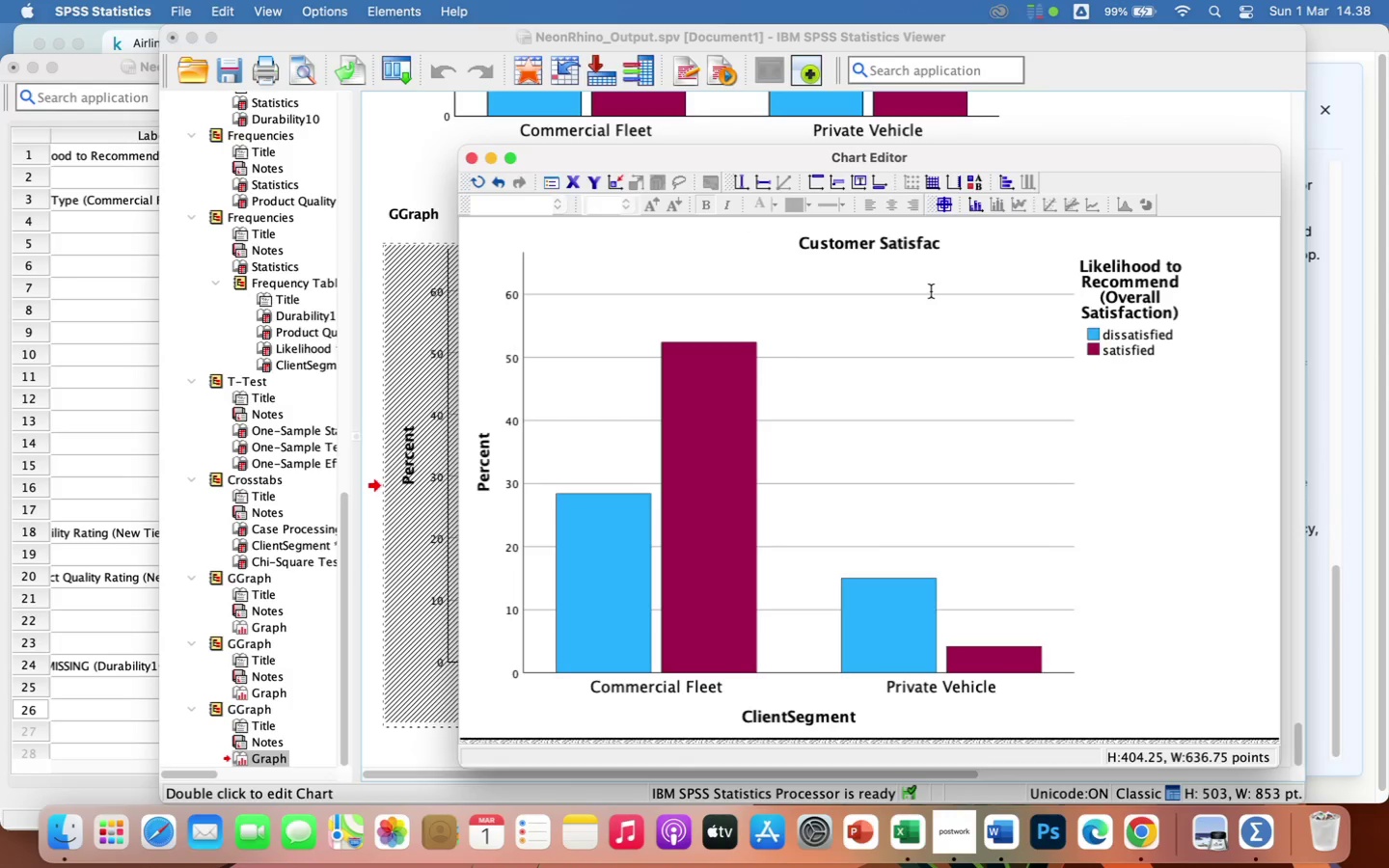 
double_click([932, 245])
 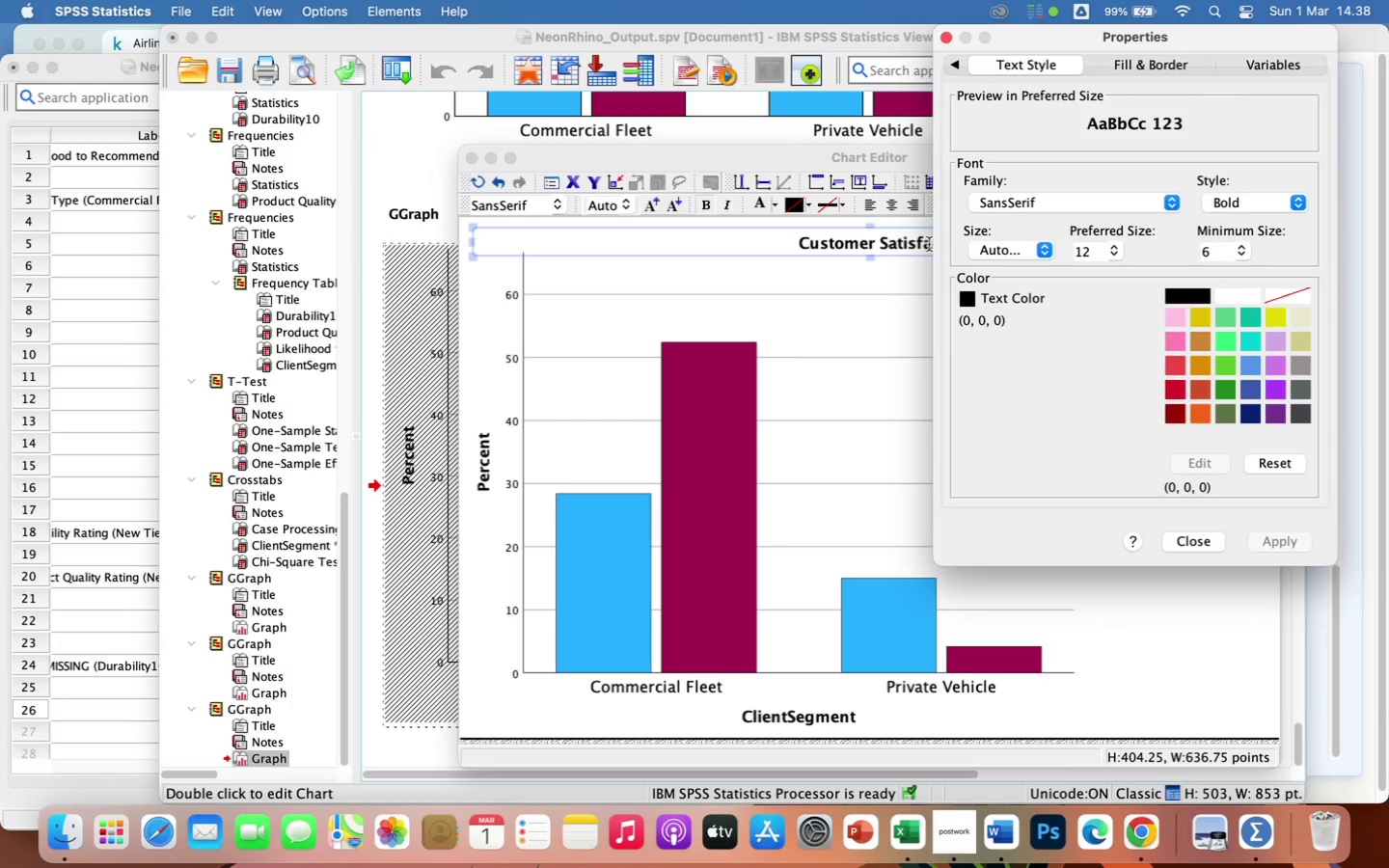 
double_click([929, 243])
 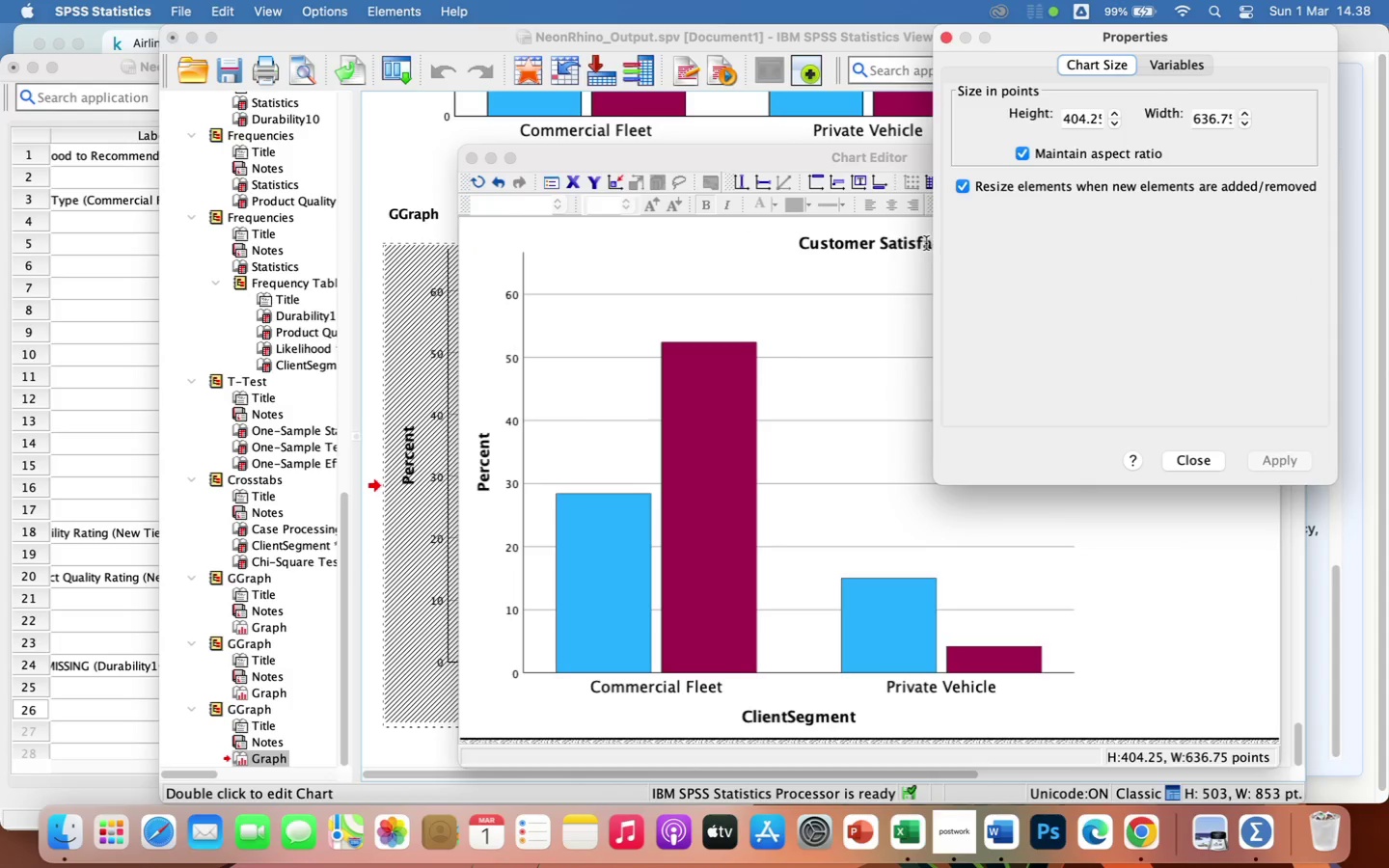 
double_click([918, 241])
 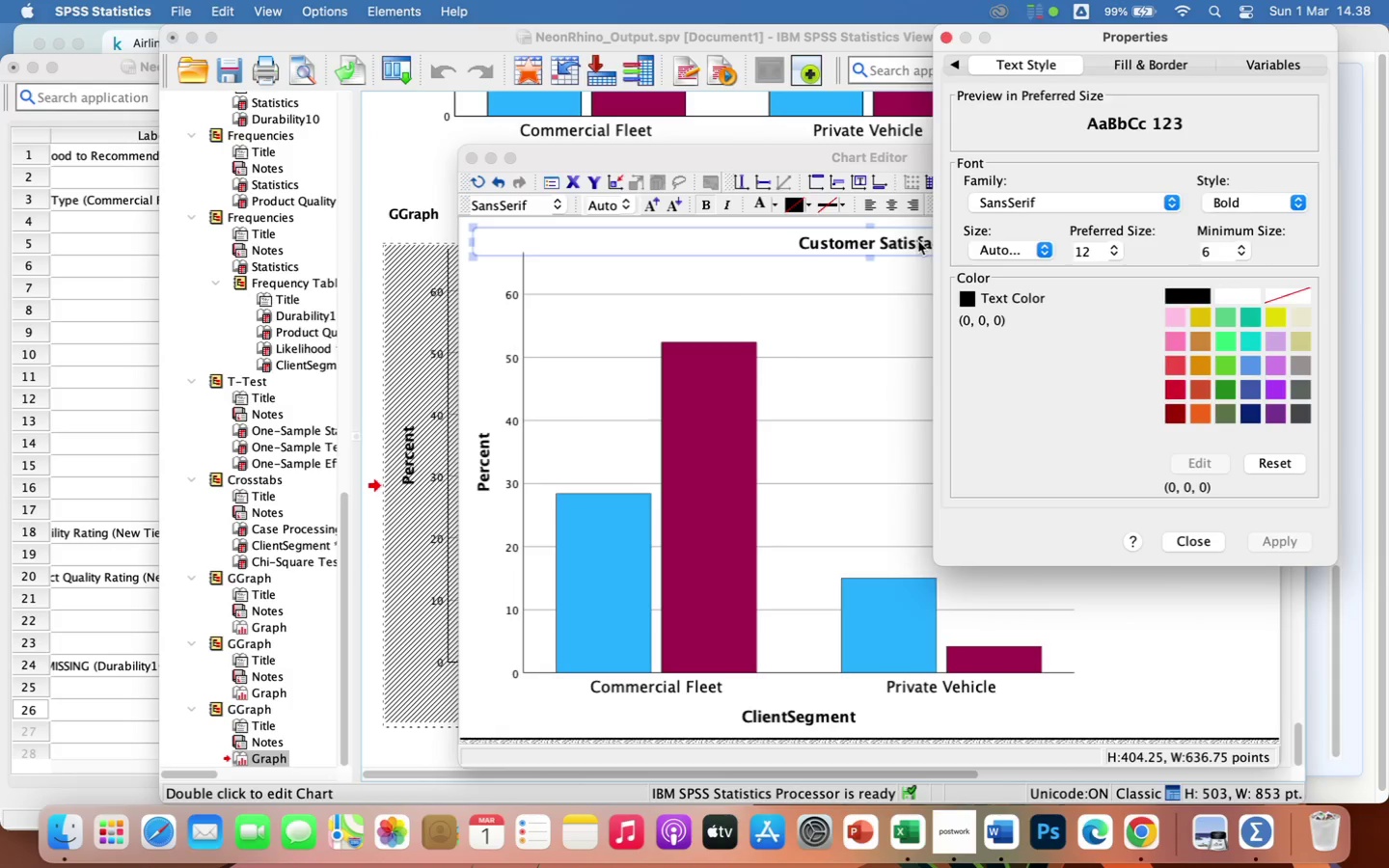 
double_click([918, 241])
 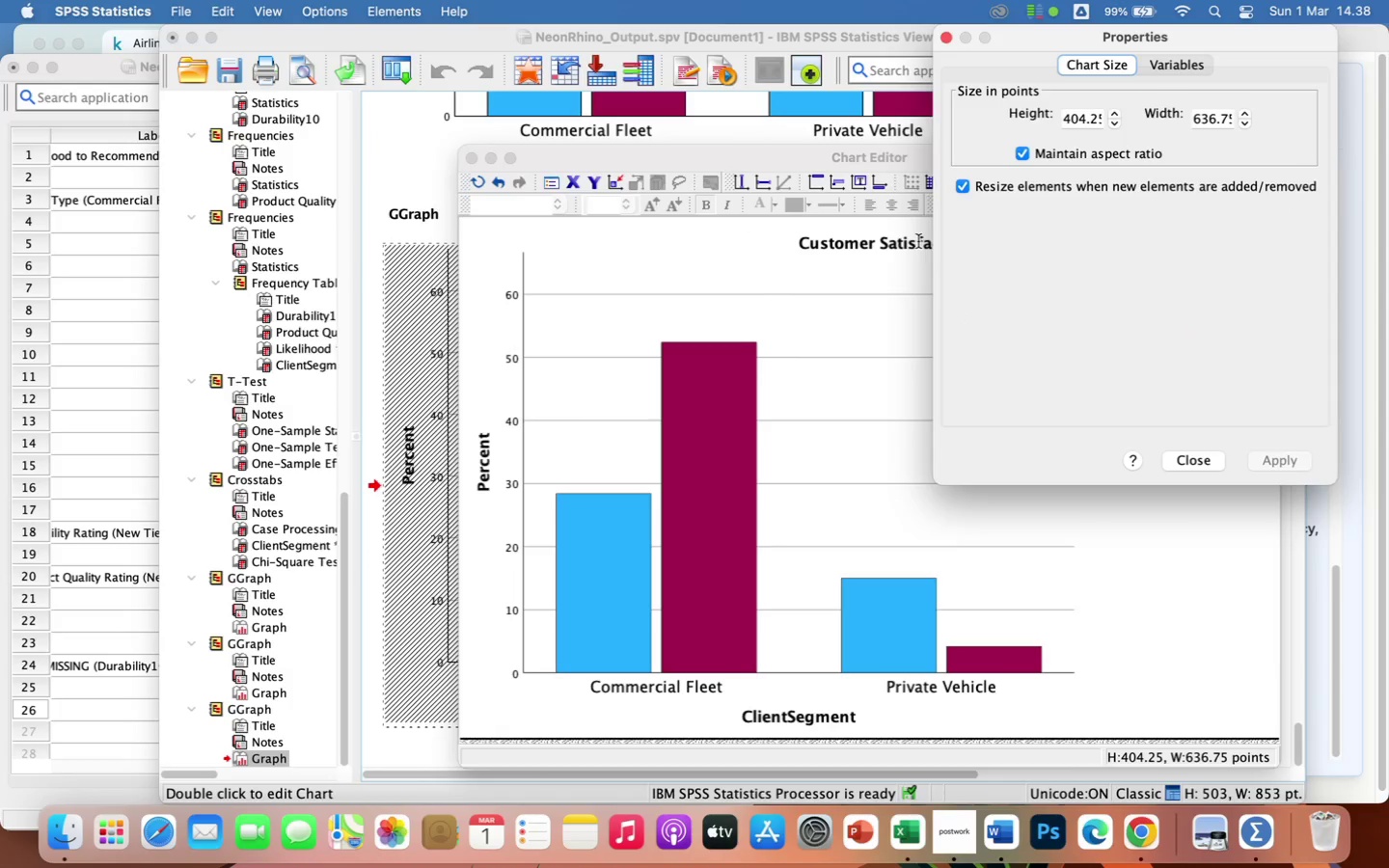 
left_click([918, 241])
 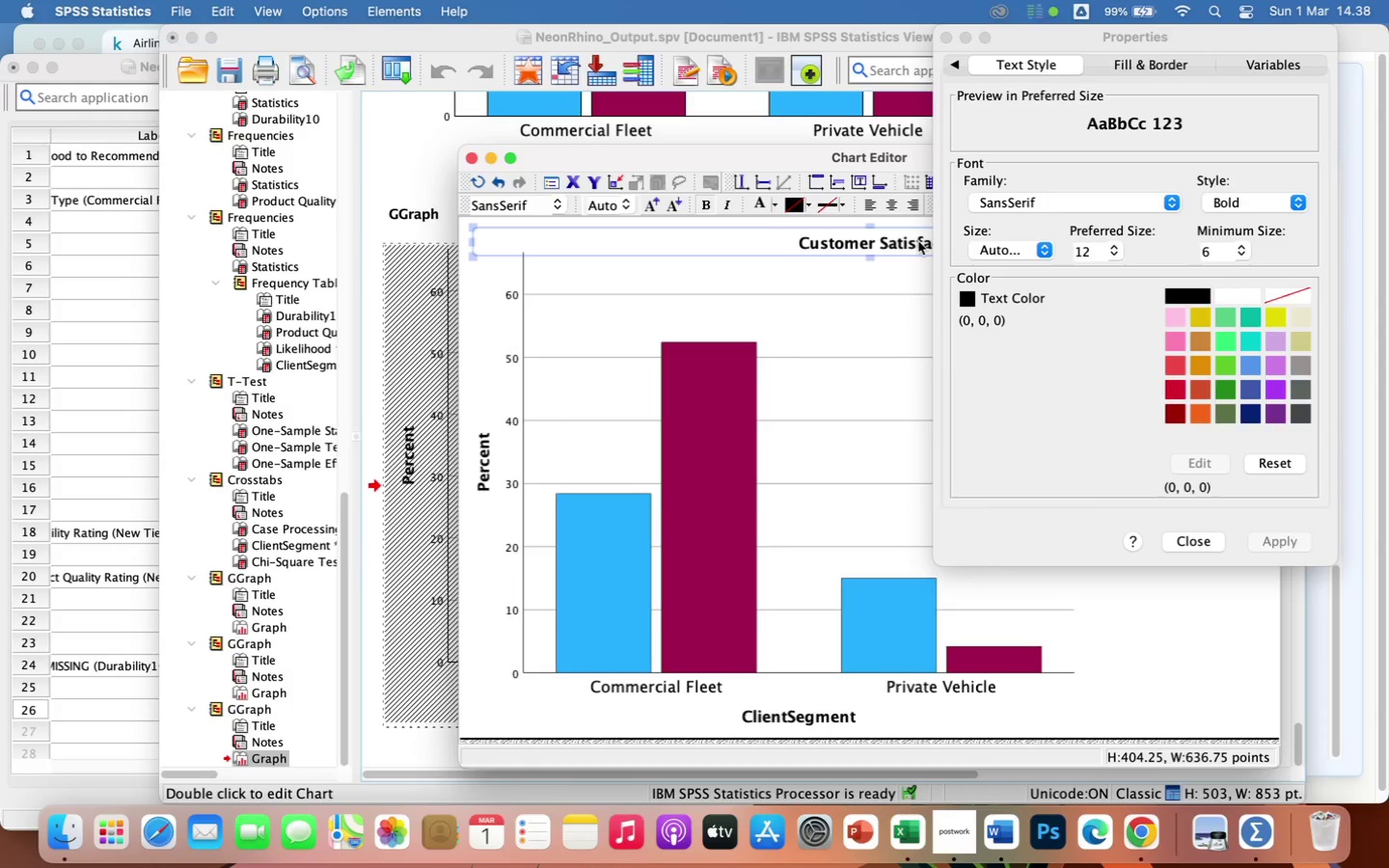 
left_click([918, 241])
 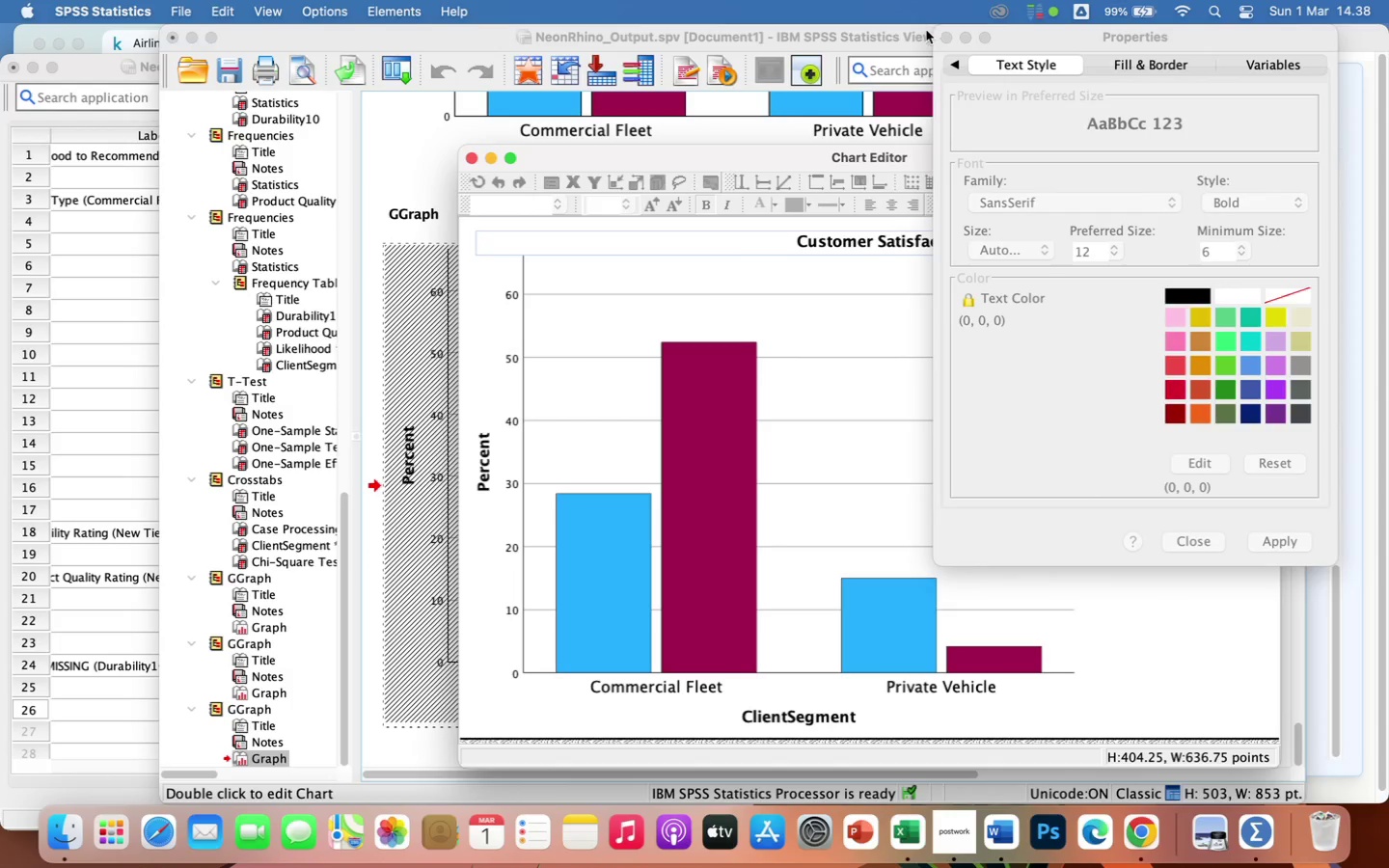 
left_click([947, 37])
 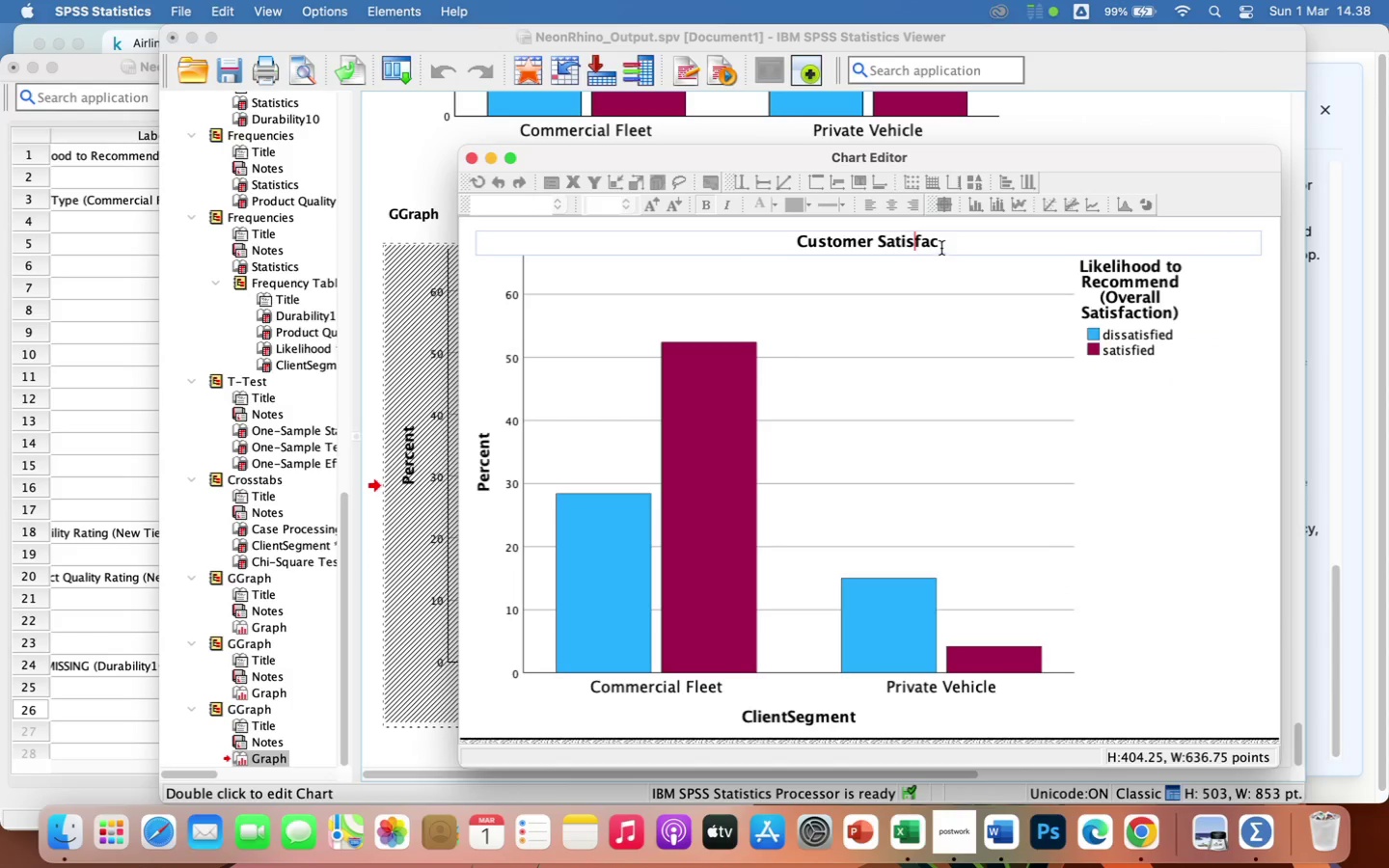 
left_click([940, 245])
 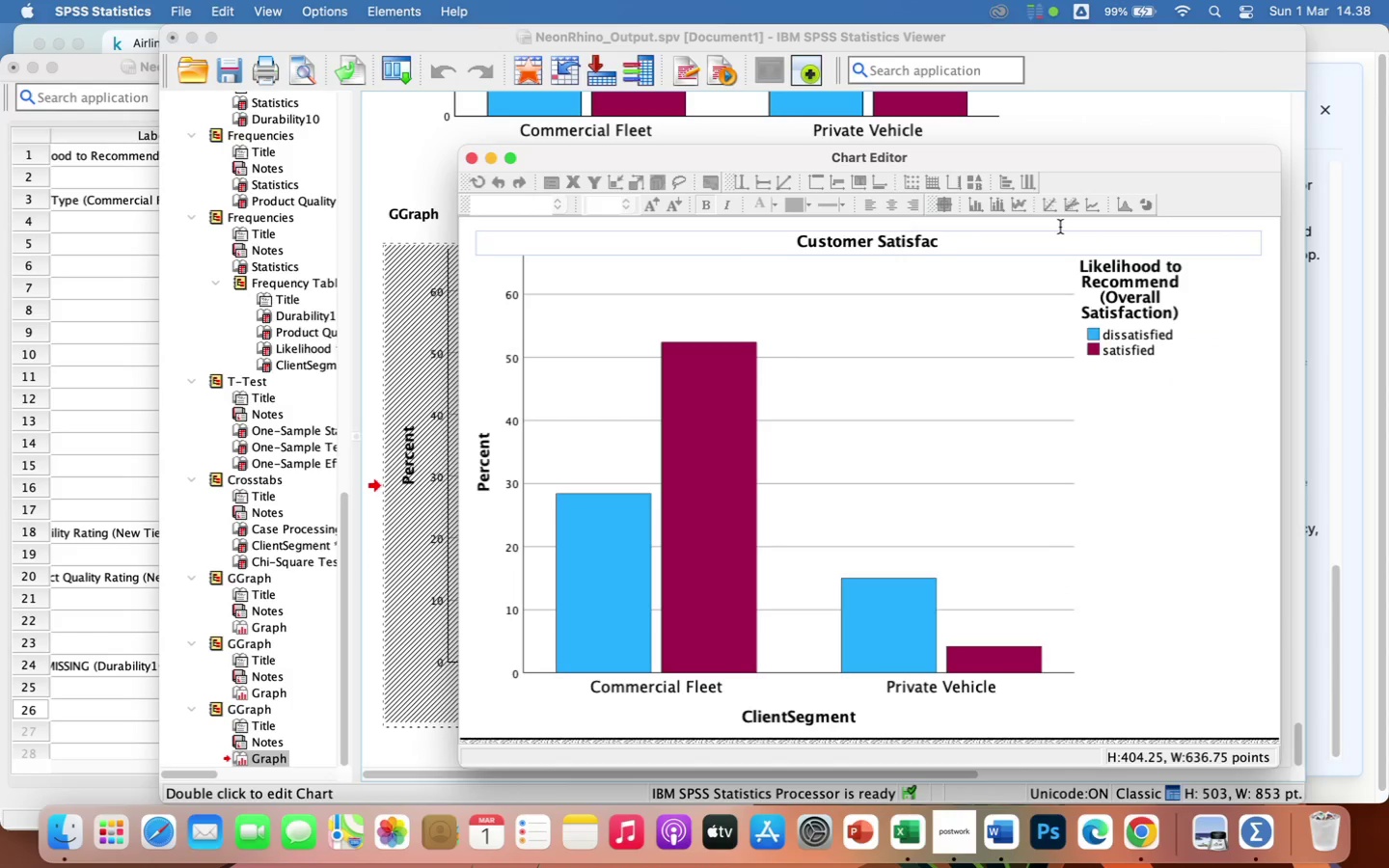 
wait(9.56)
 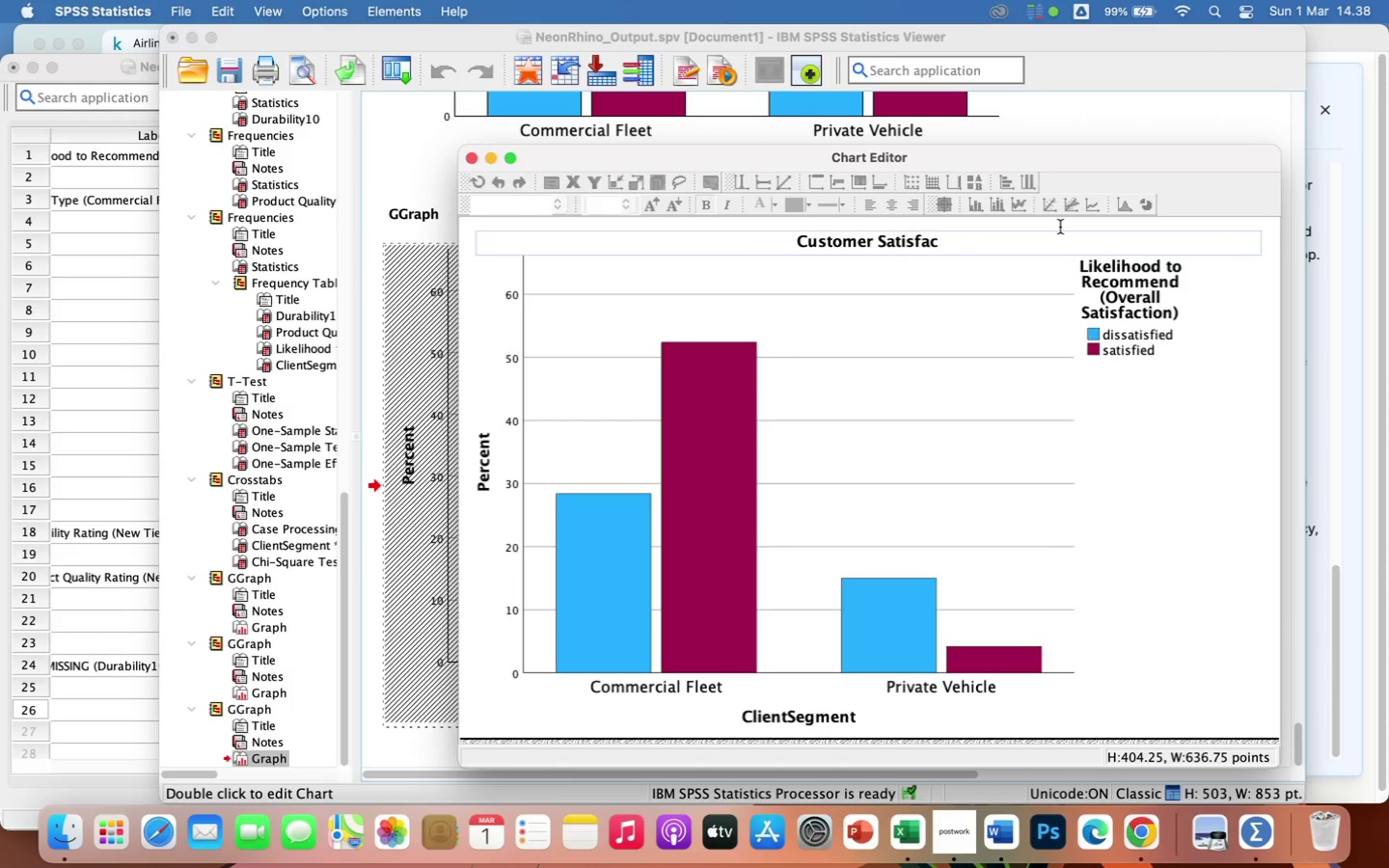 
type(tion by Client Segment (Tier 2 Subs)
 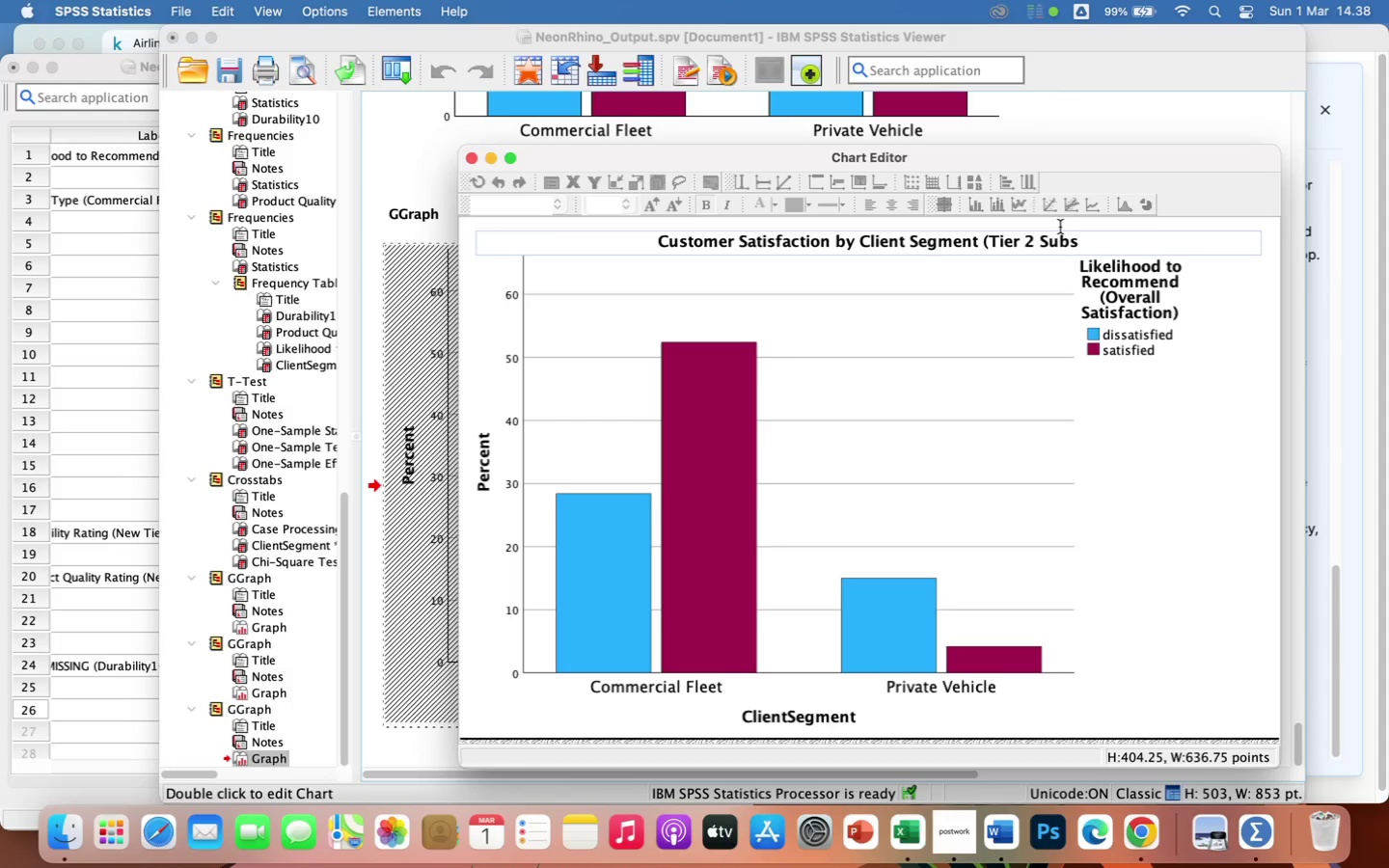 
wait(11.21)
 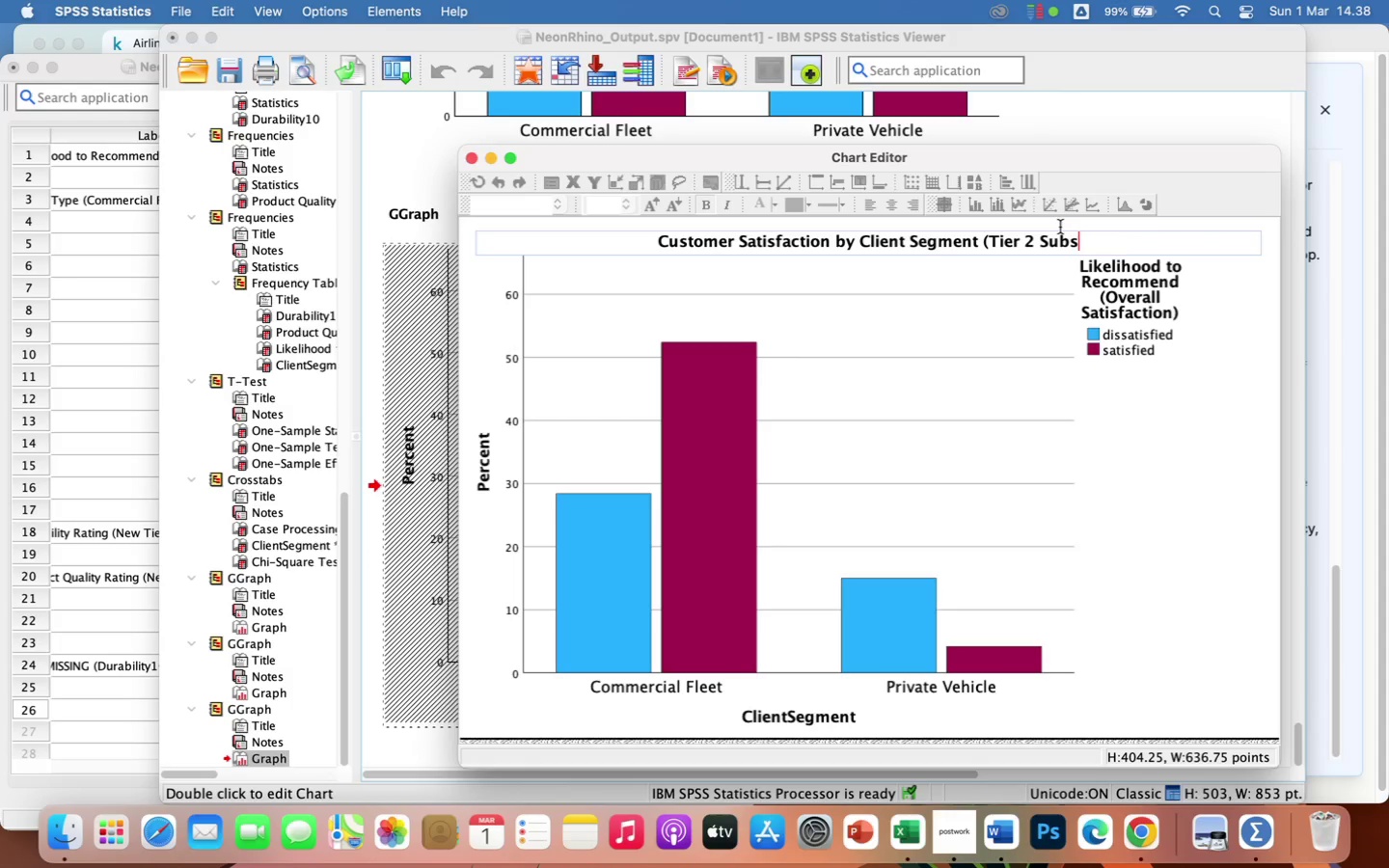 
type(tarte))
 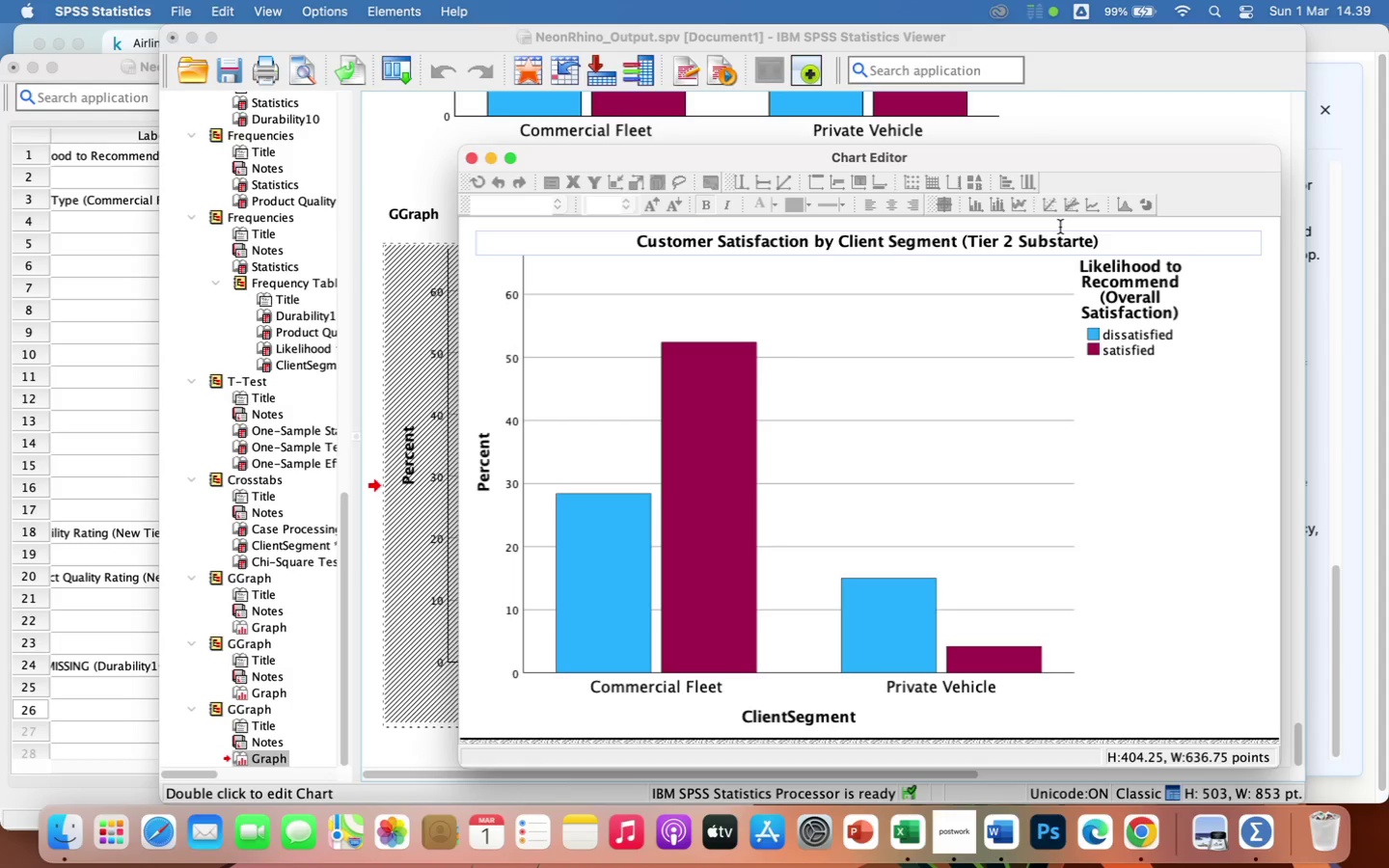 
wait(36.47)
 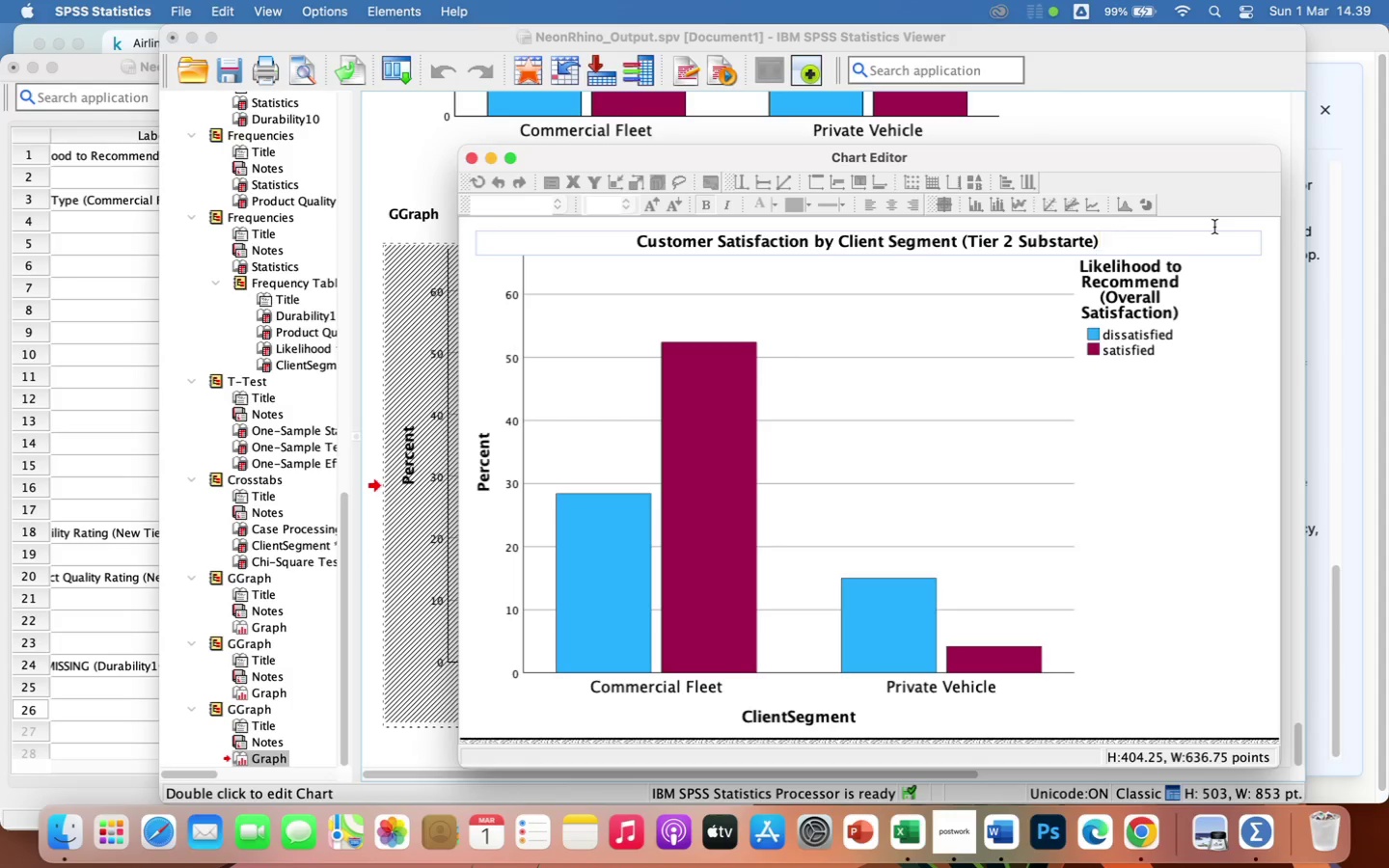 
key(ArrowLeft)
 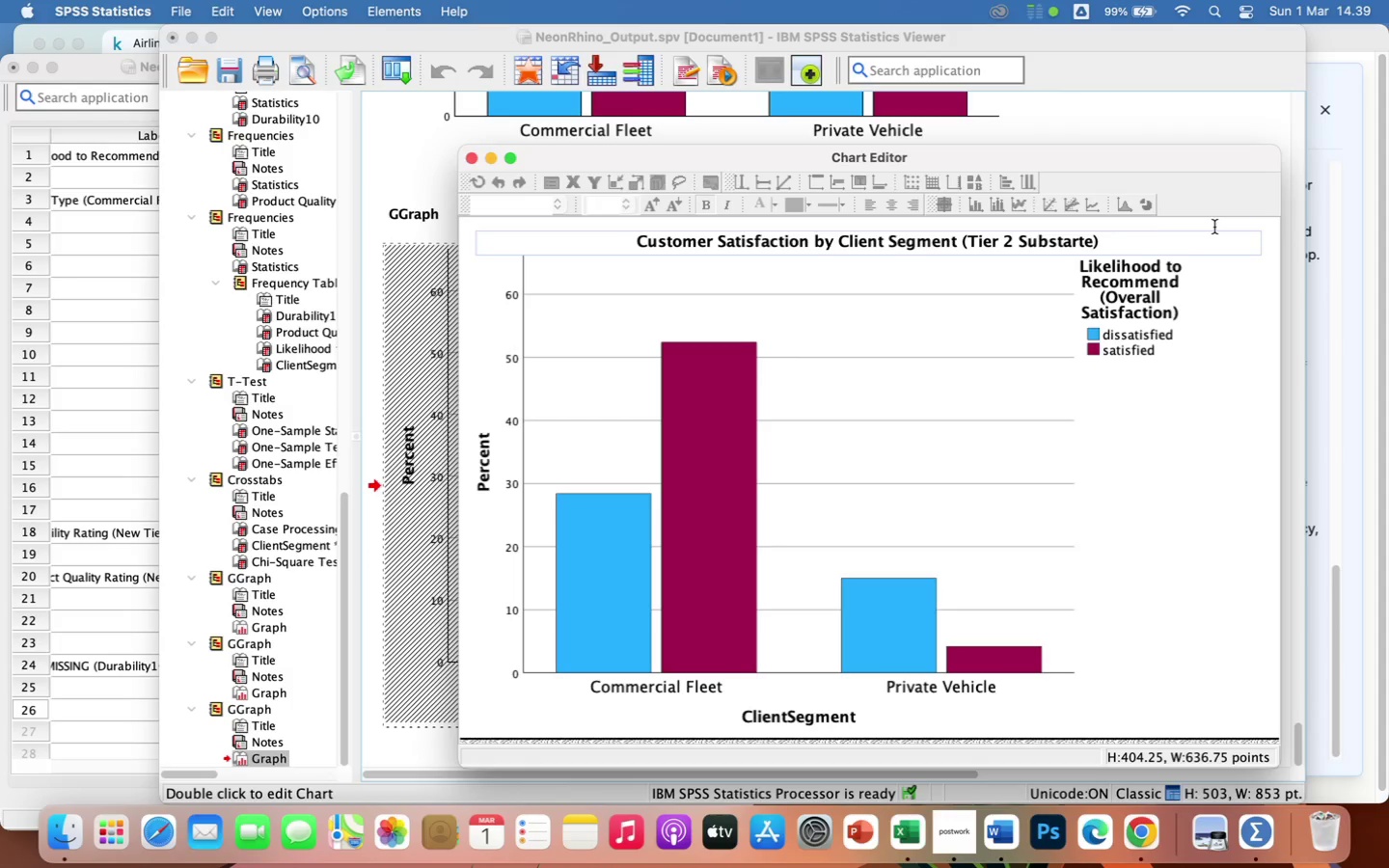 
key(Backspace)
 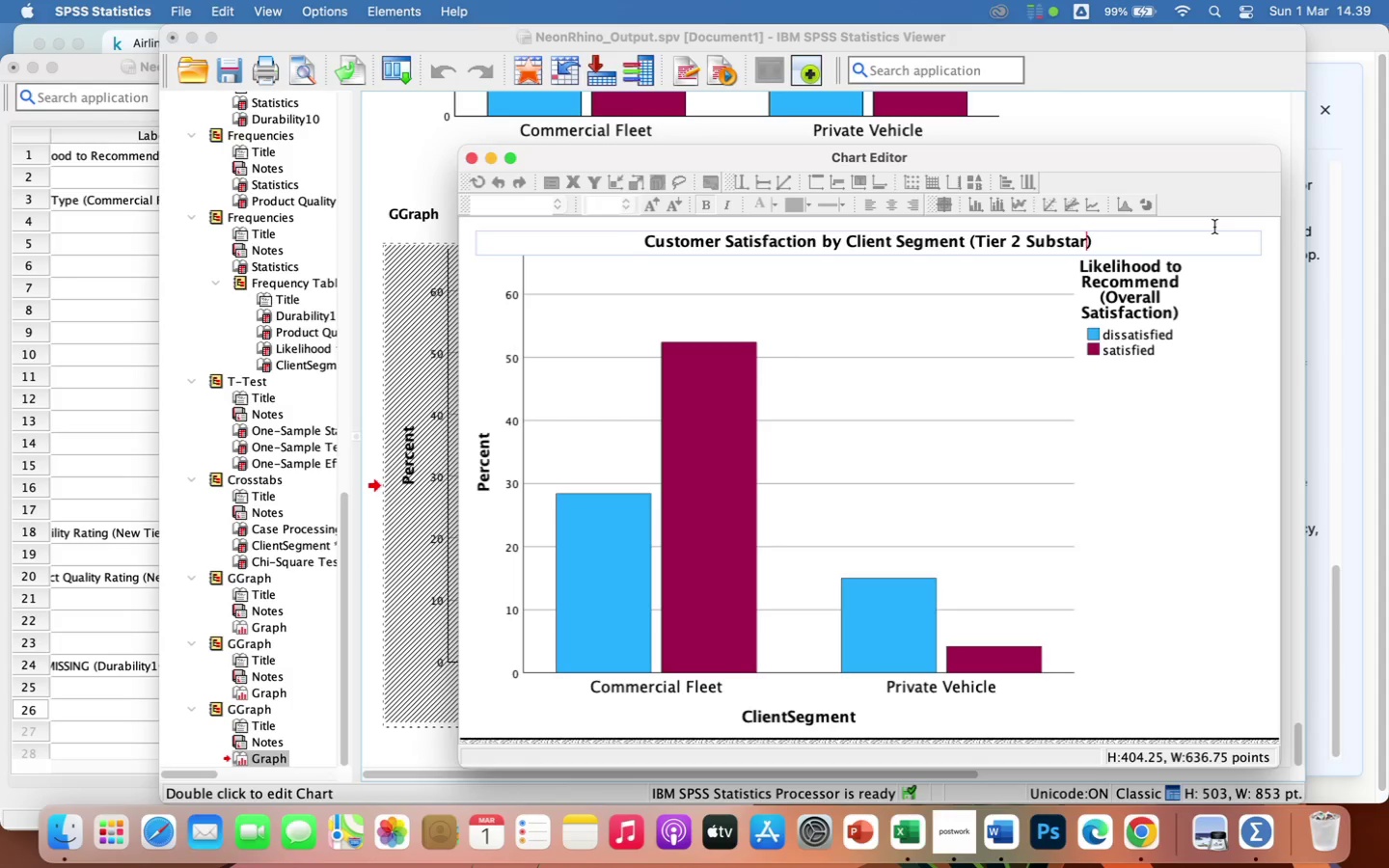 
key(Backspace)
 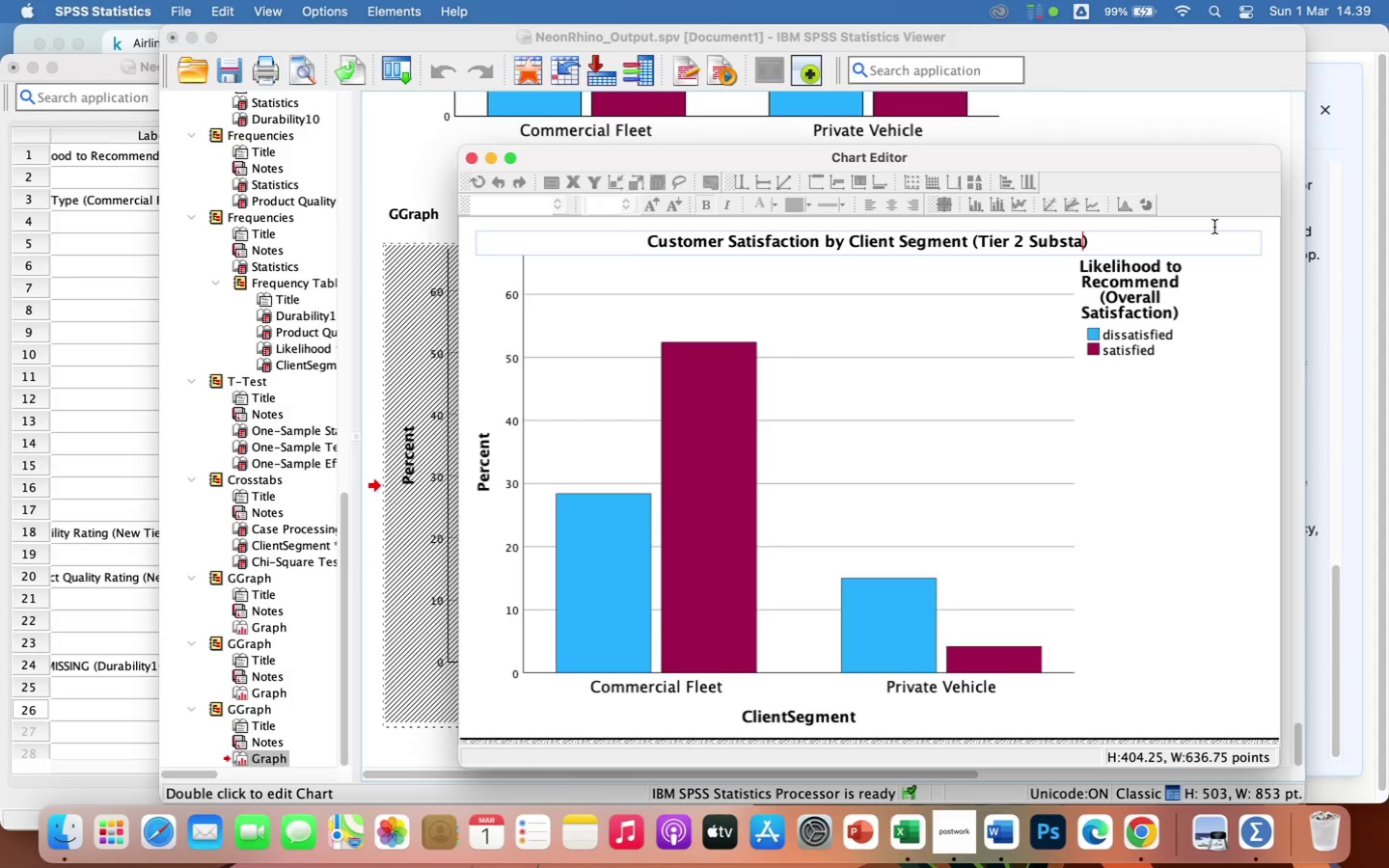 
key(Backspace)
 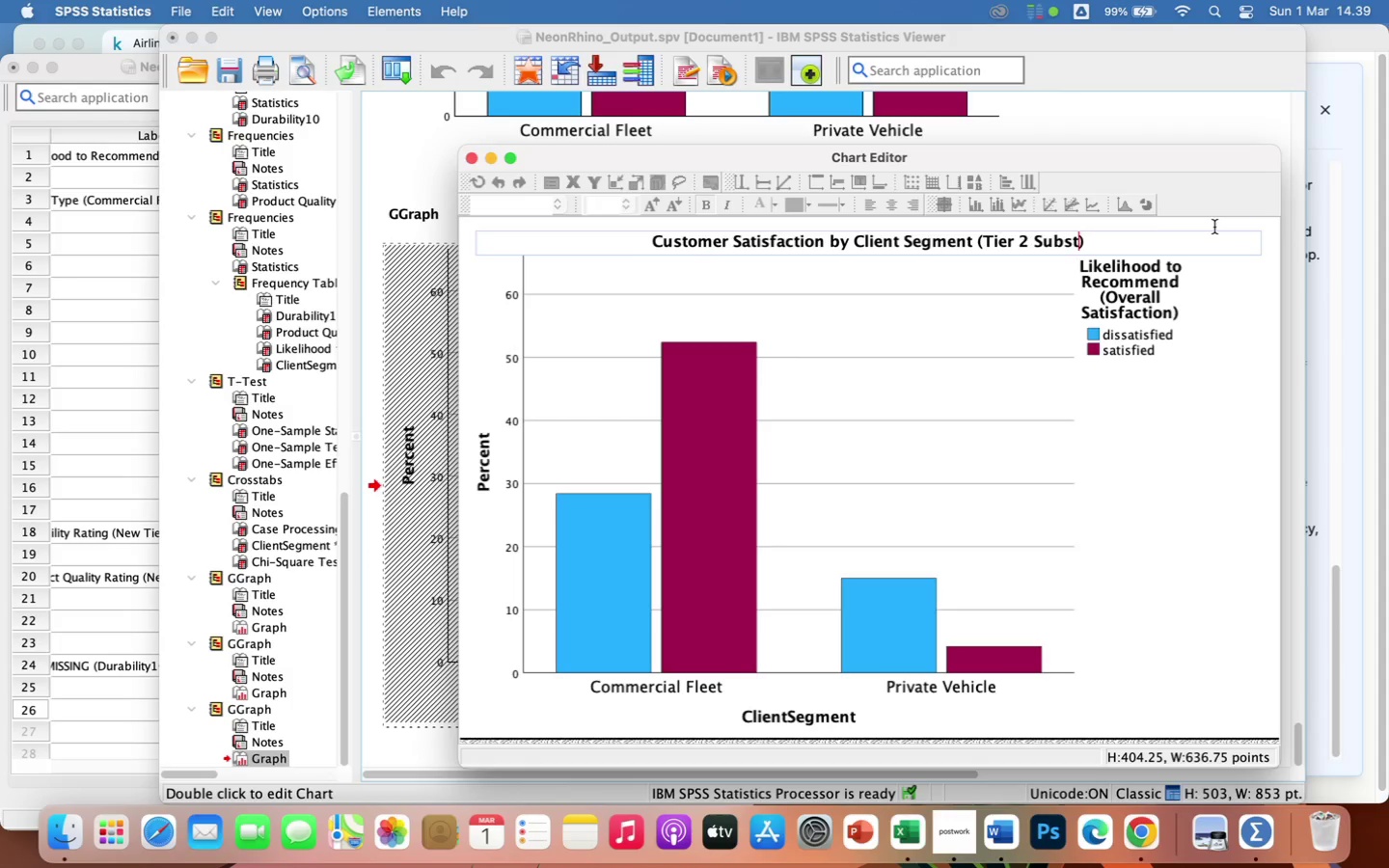 
key(Backspace)
 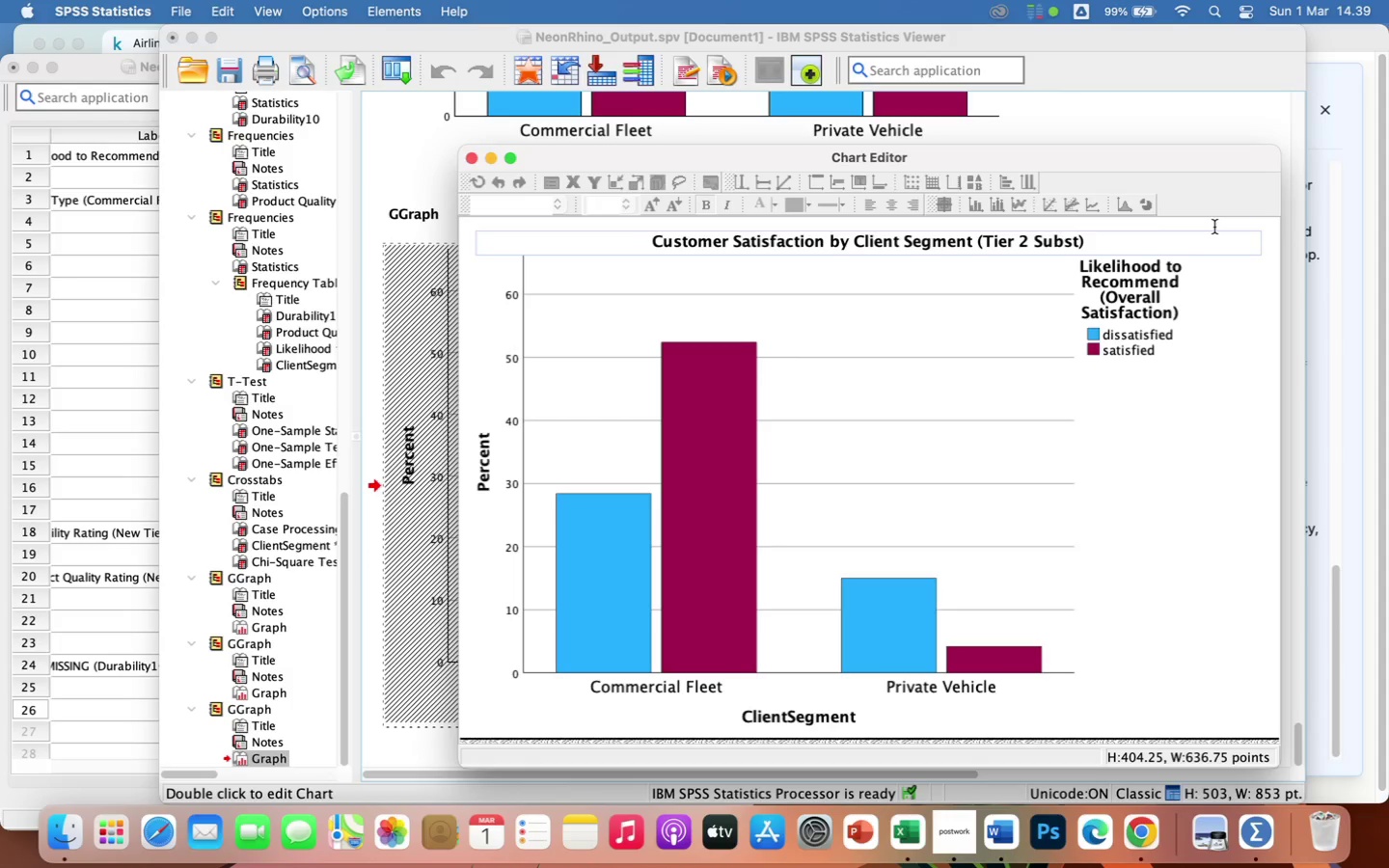 
key(Backspace)
 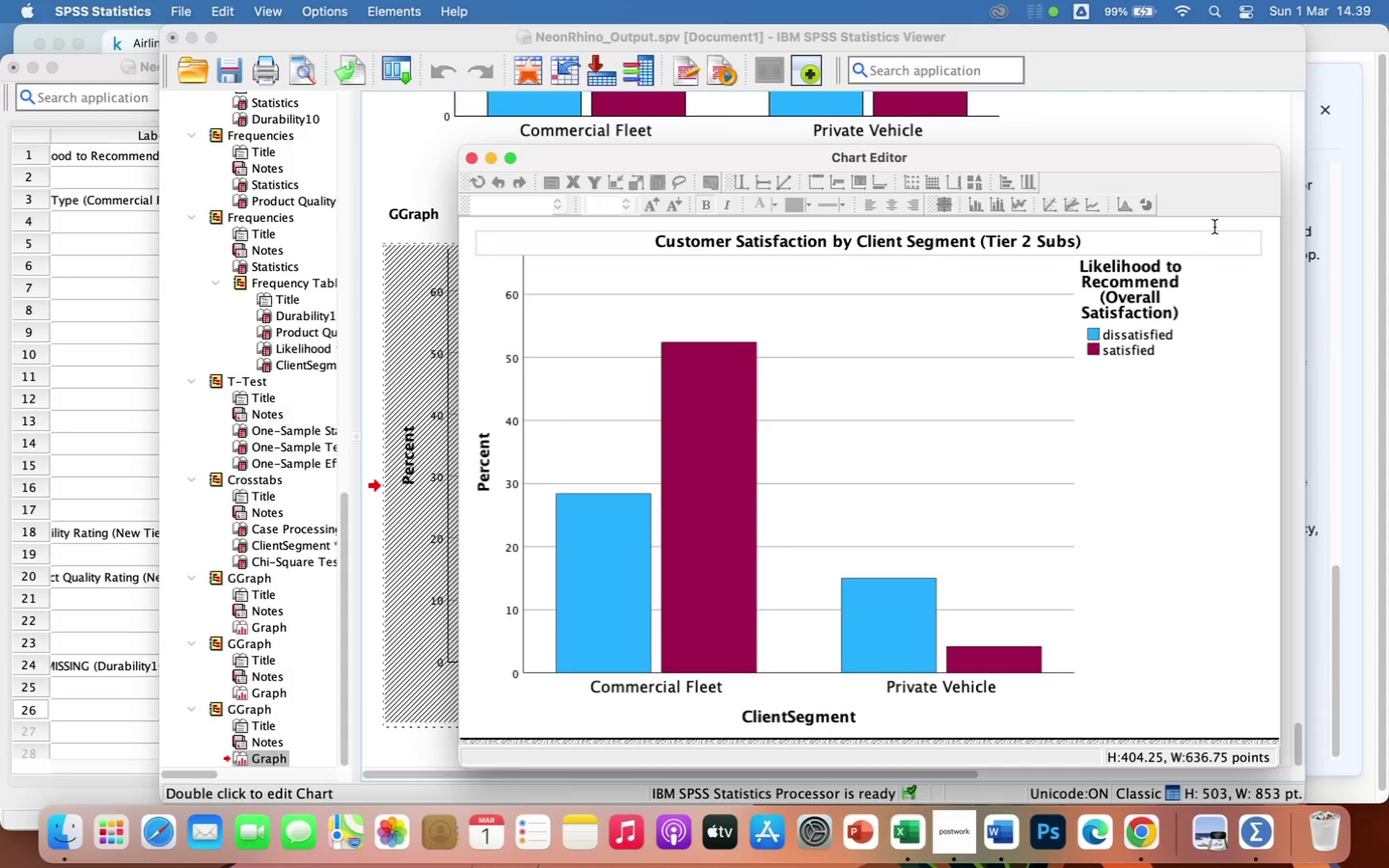 
type(trate)
 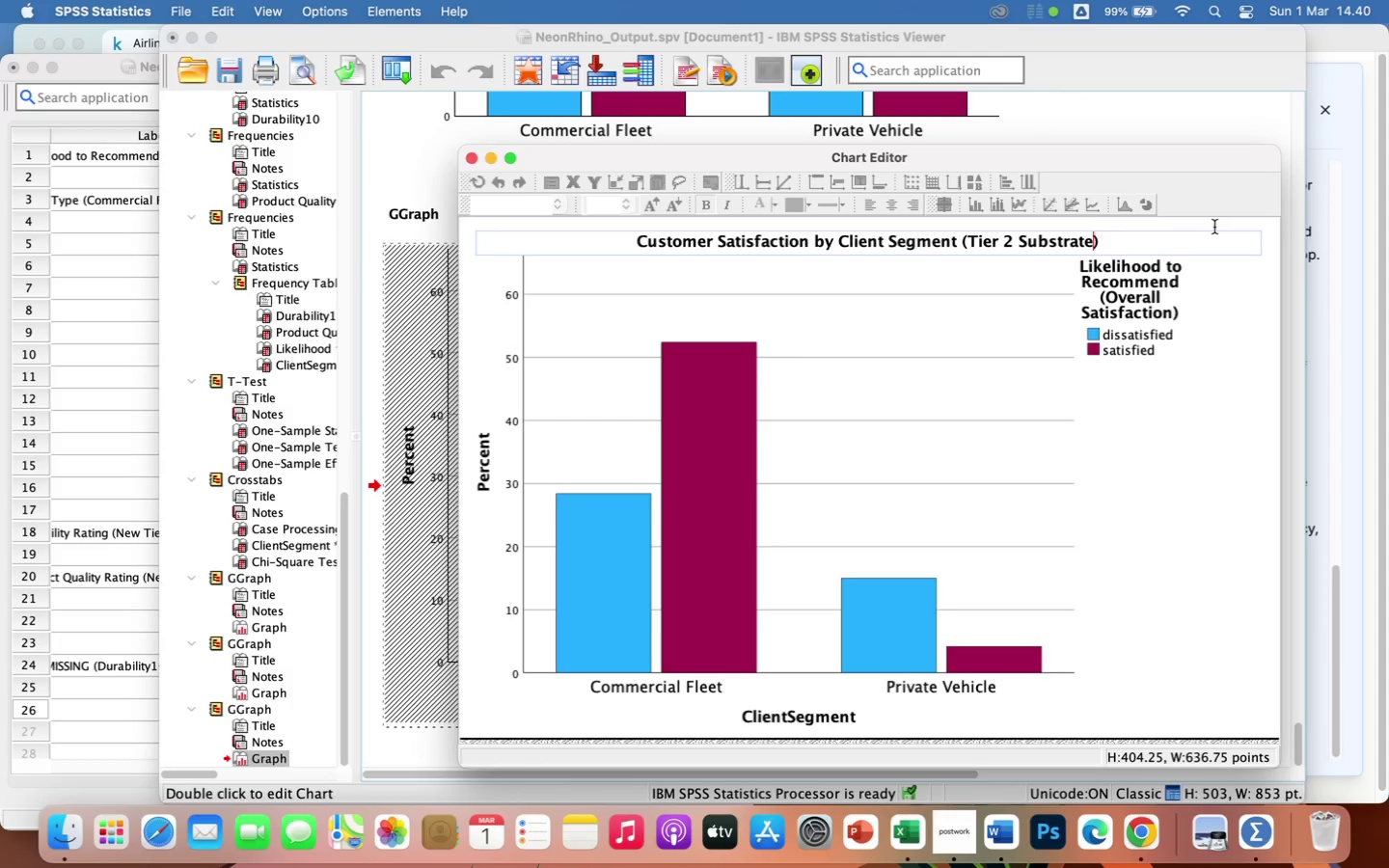 
wait(32.28)
 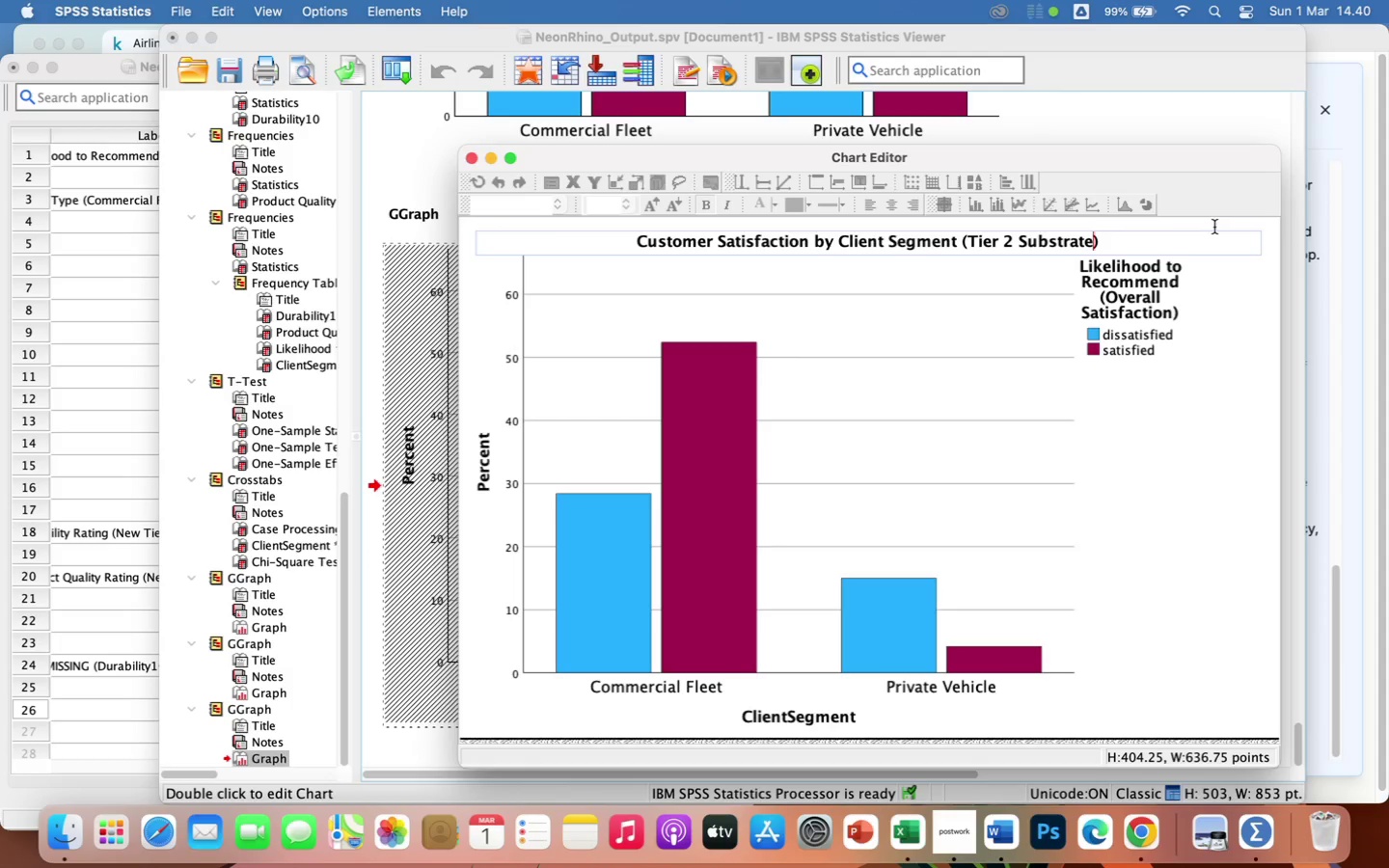 
left_click([724, 364])
 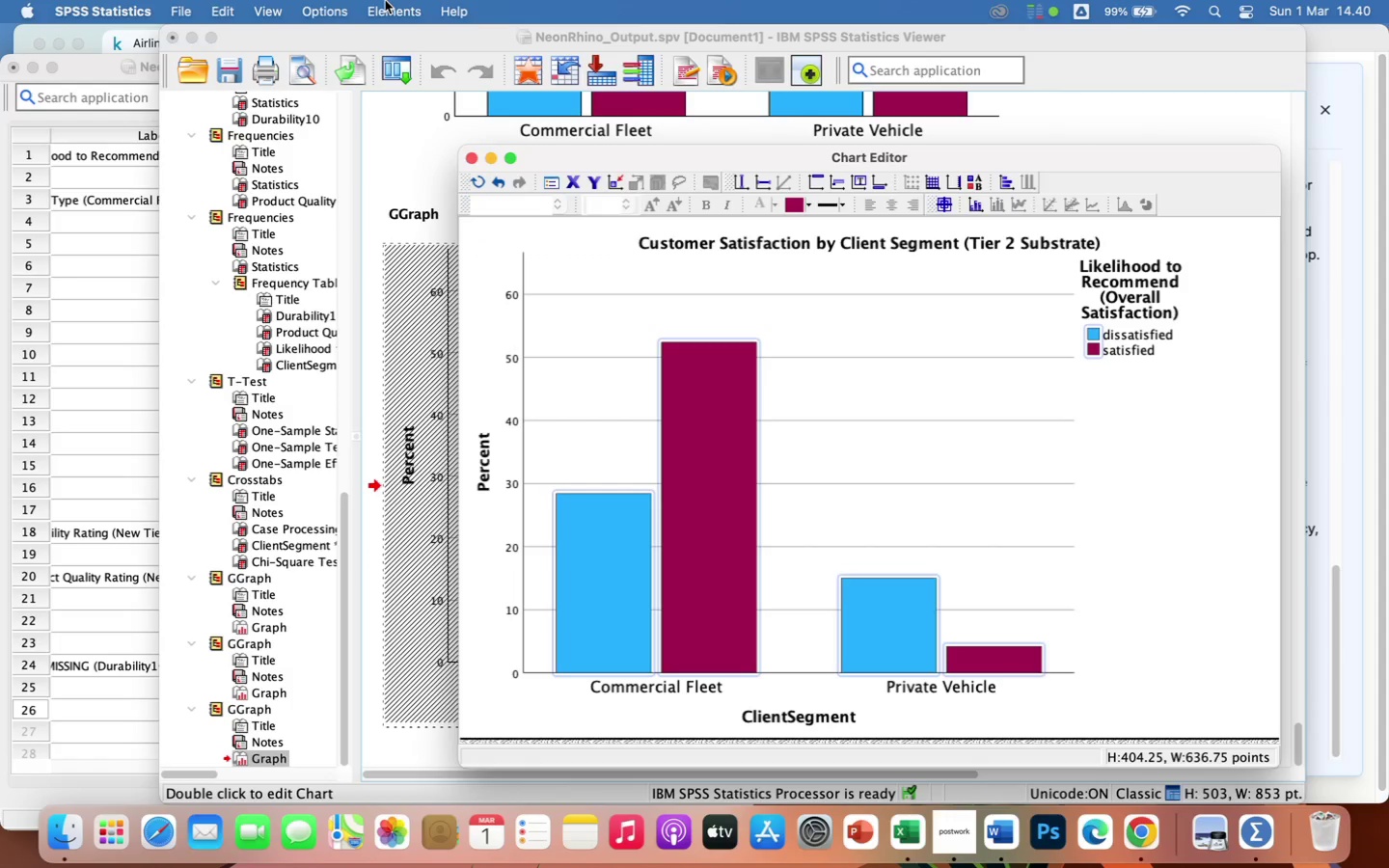 
left_click([391, 10])
 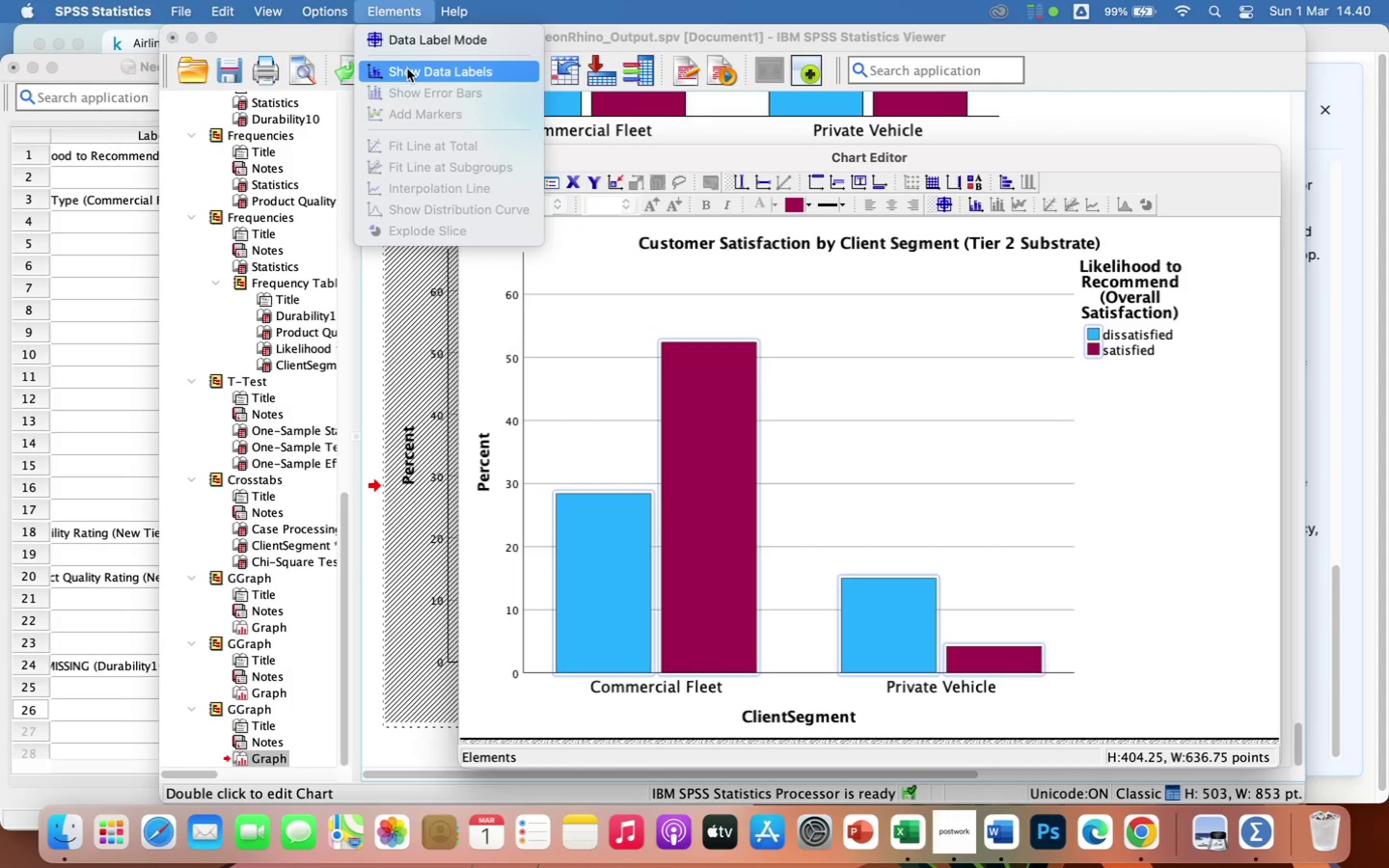 
left_click([412, 74])
 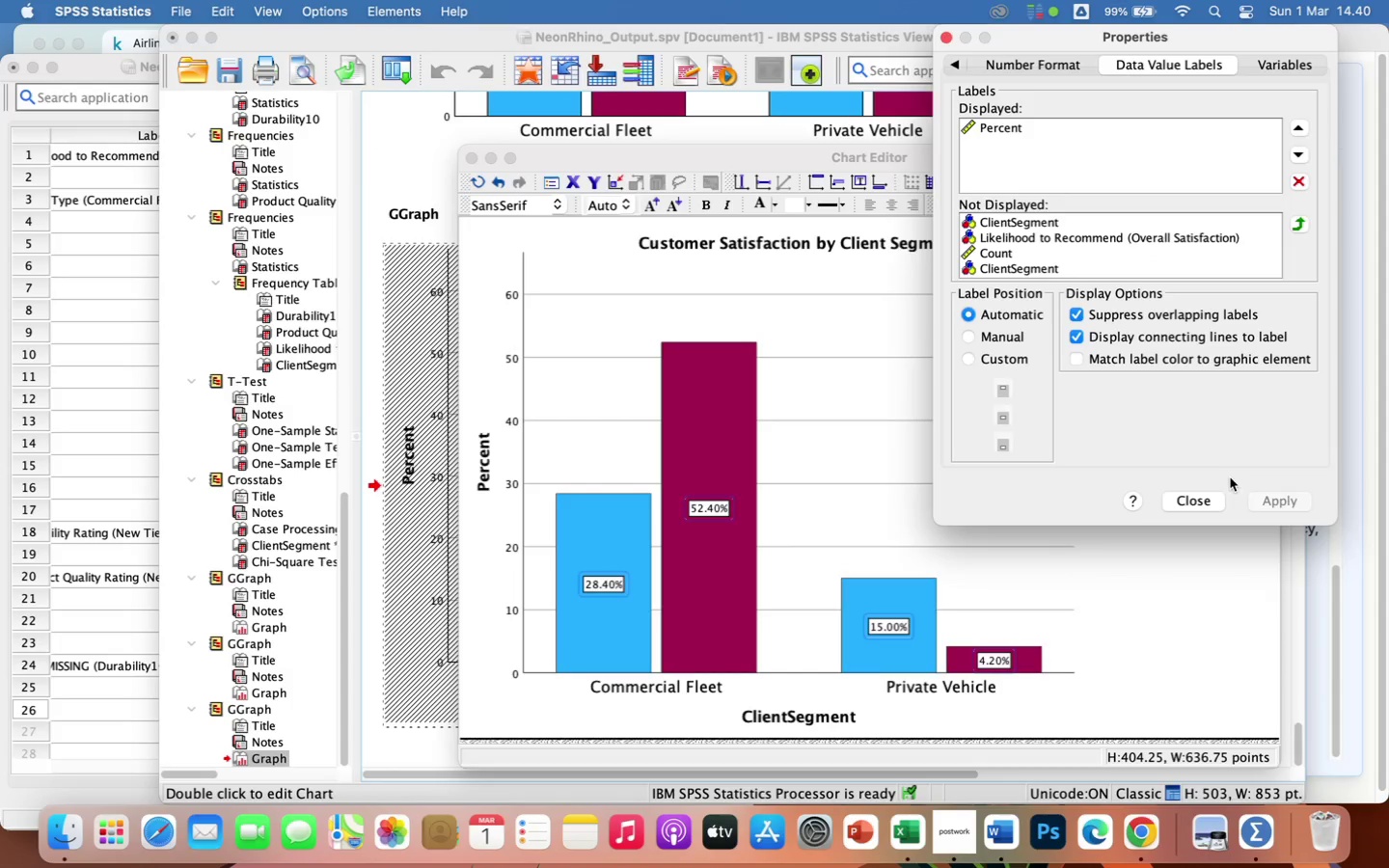 
left_click([1207, 499])
 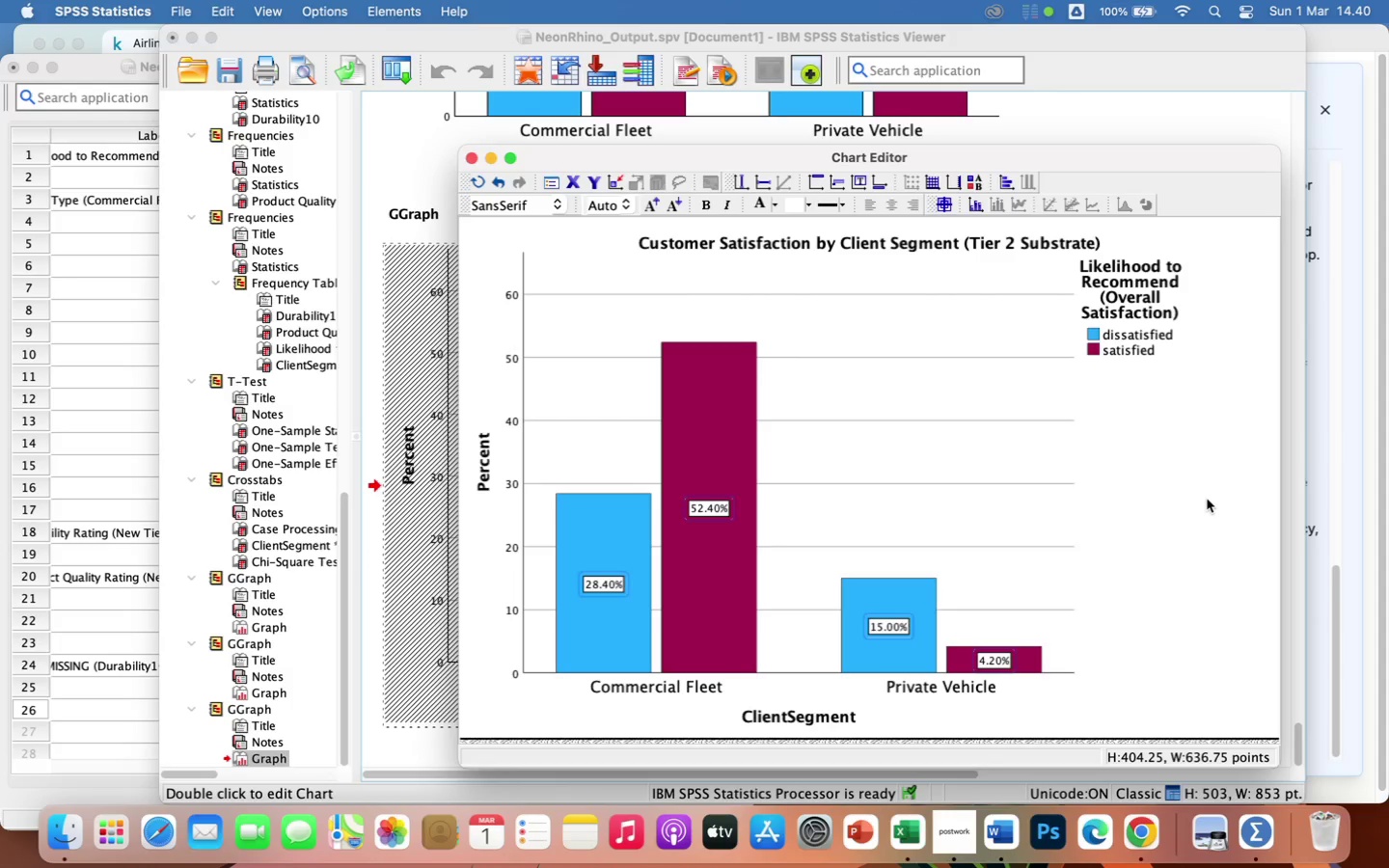 
wait(32.8)
 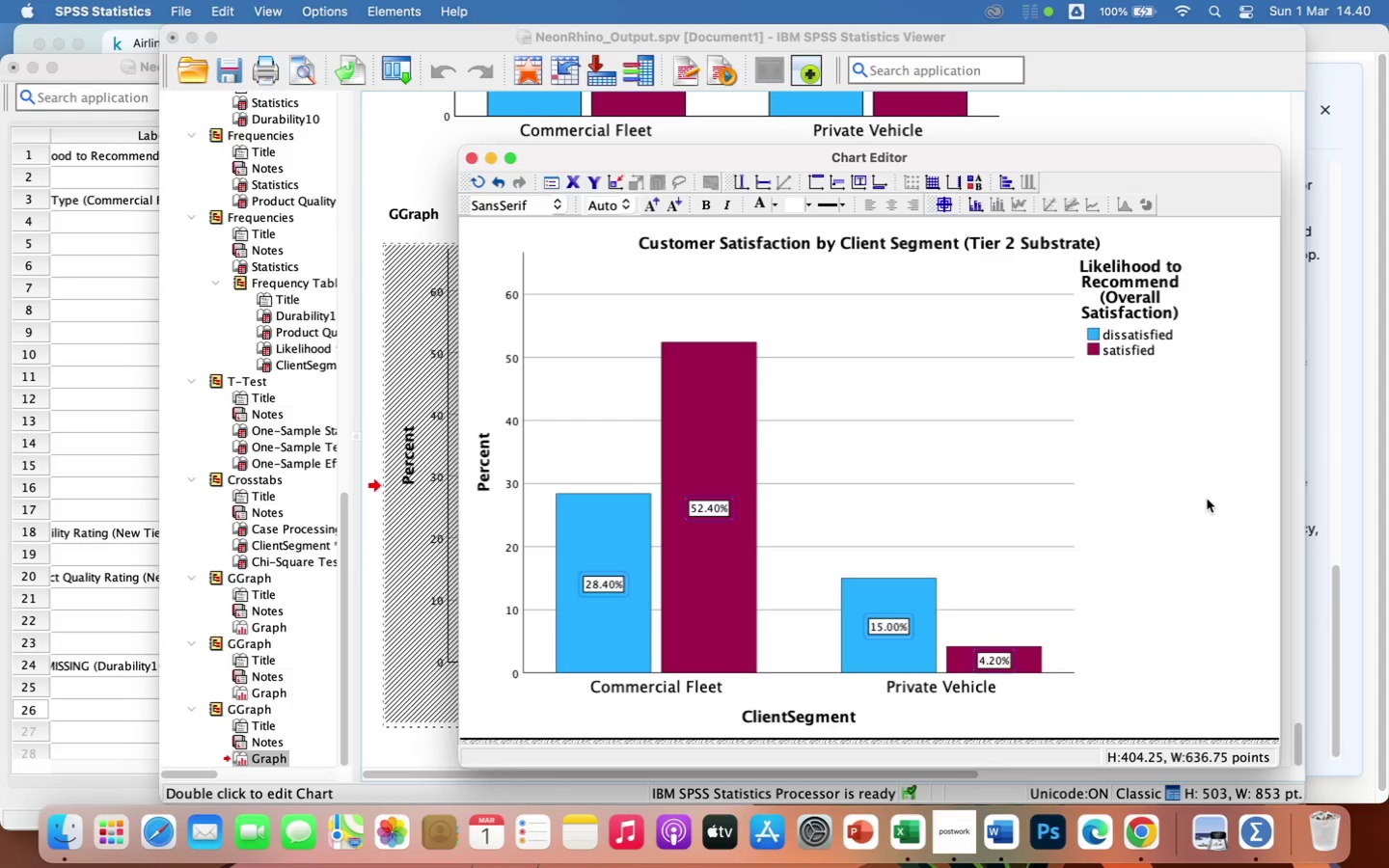 
left_click([622, 523])
 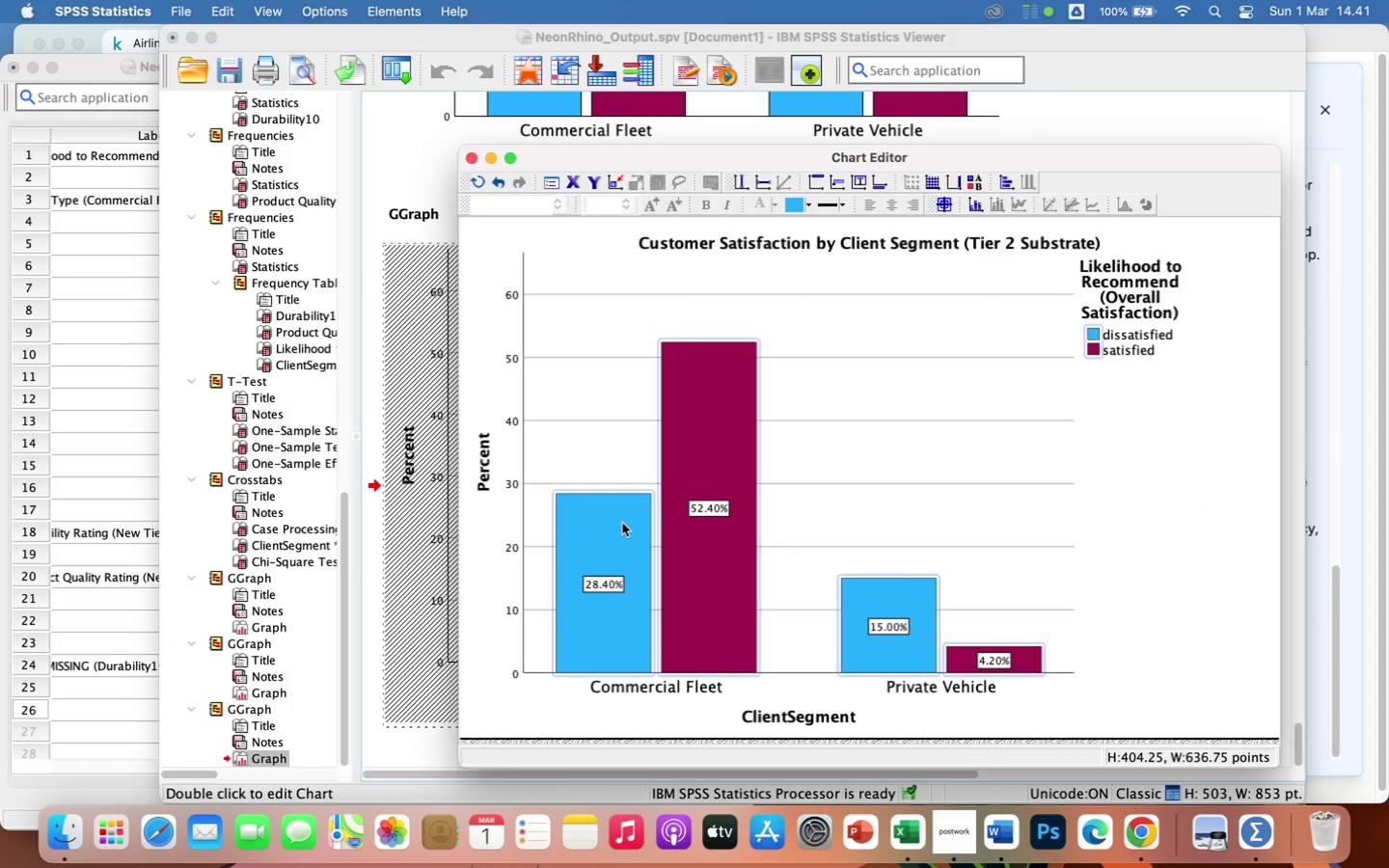 
left_click([622, 523])
 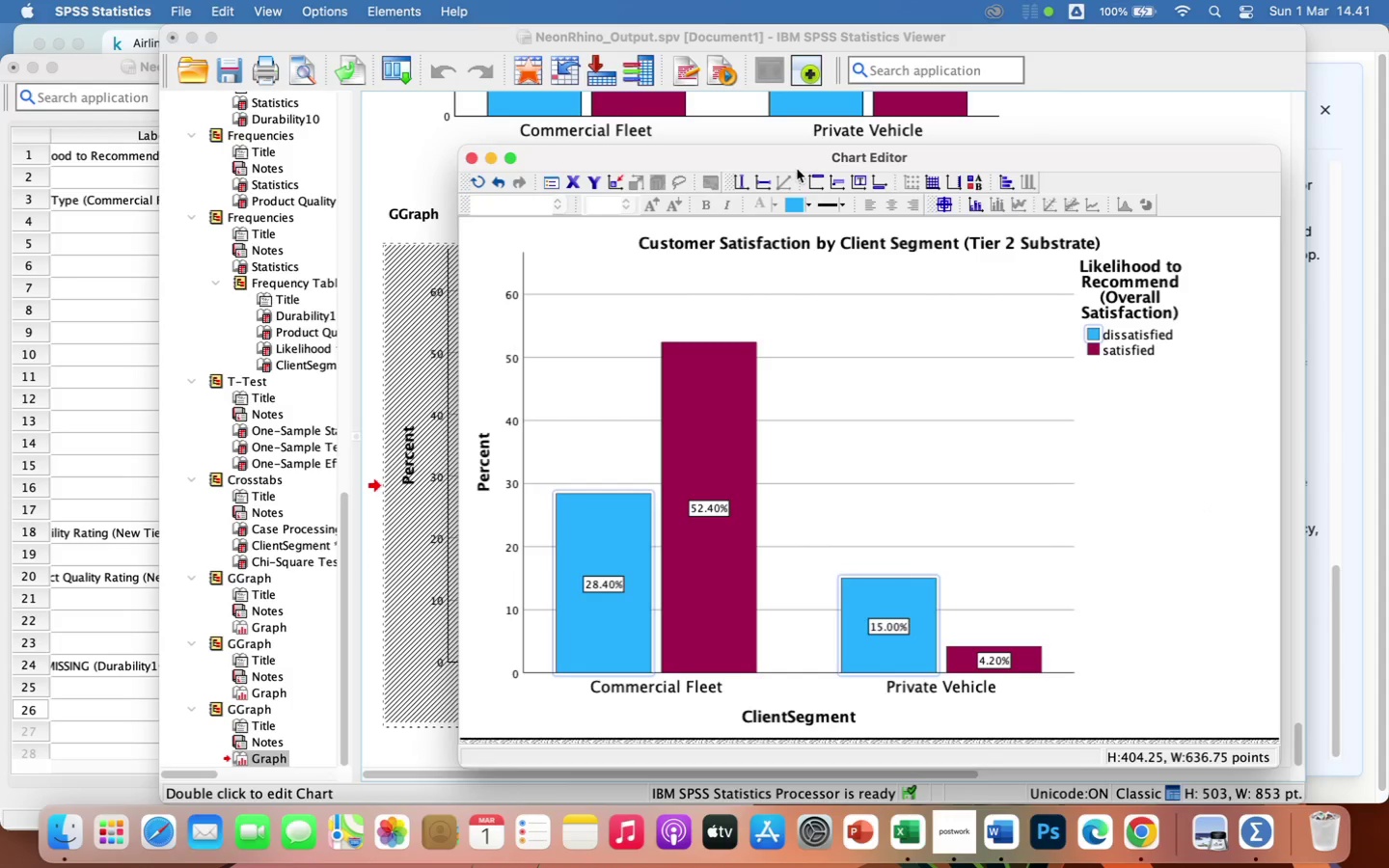 
left_click([807, 204])
 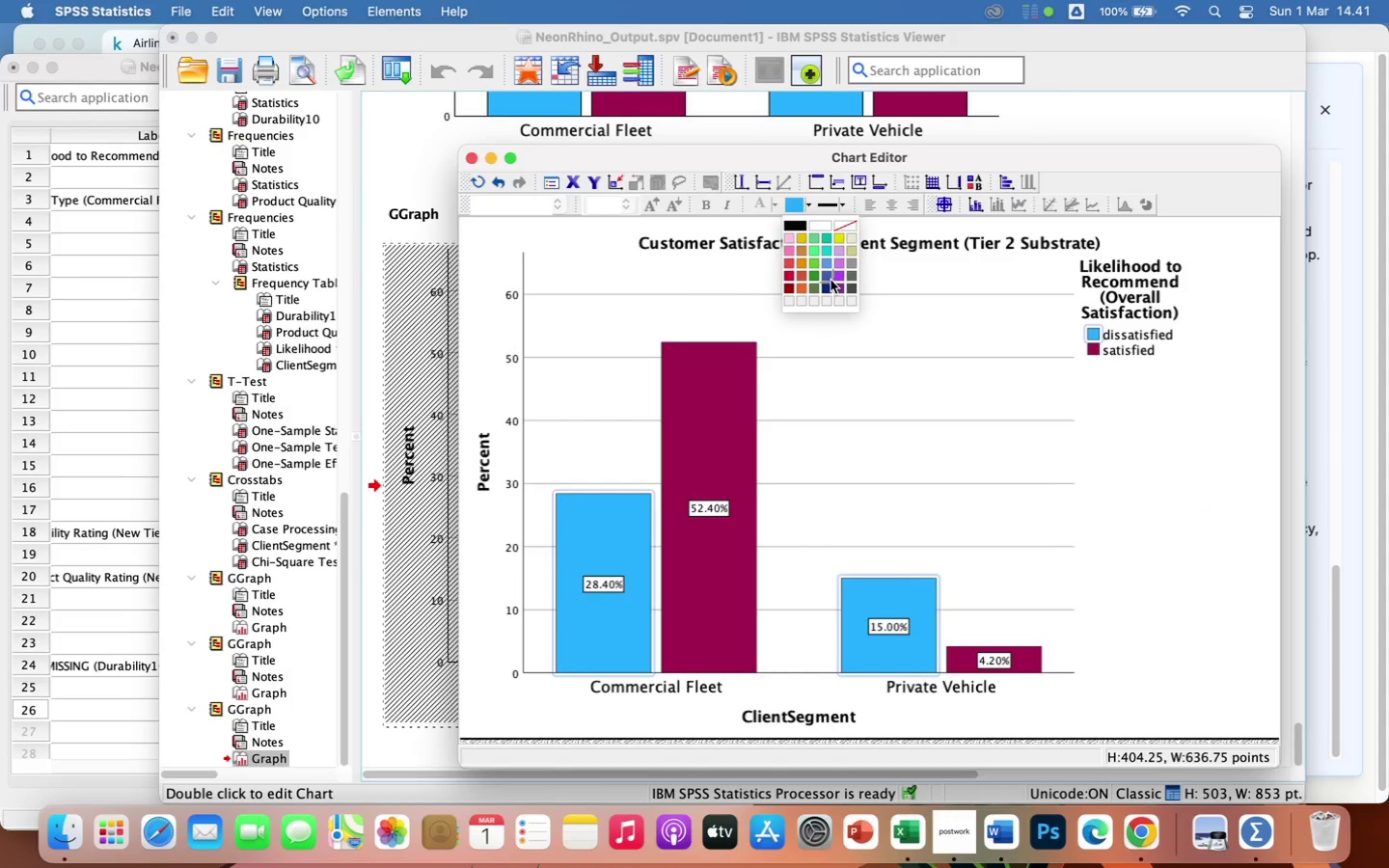 
left_click([831, 291])
 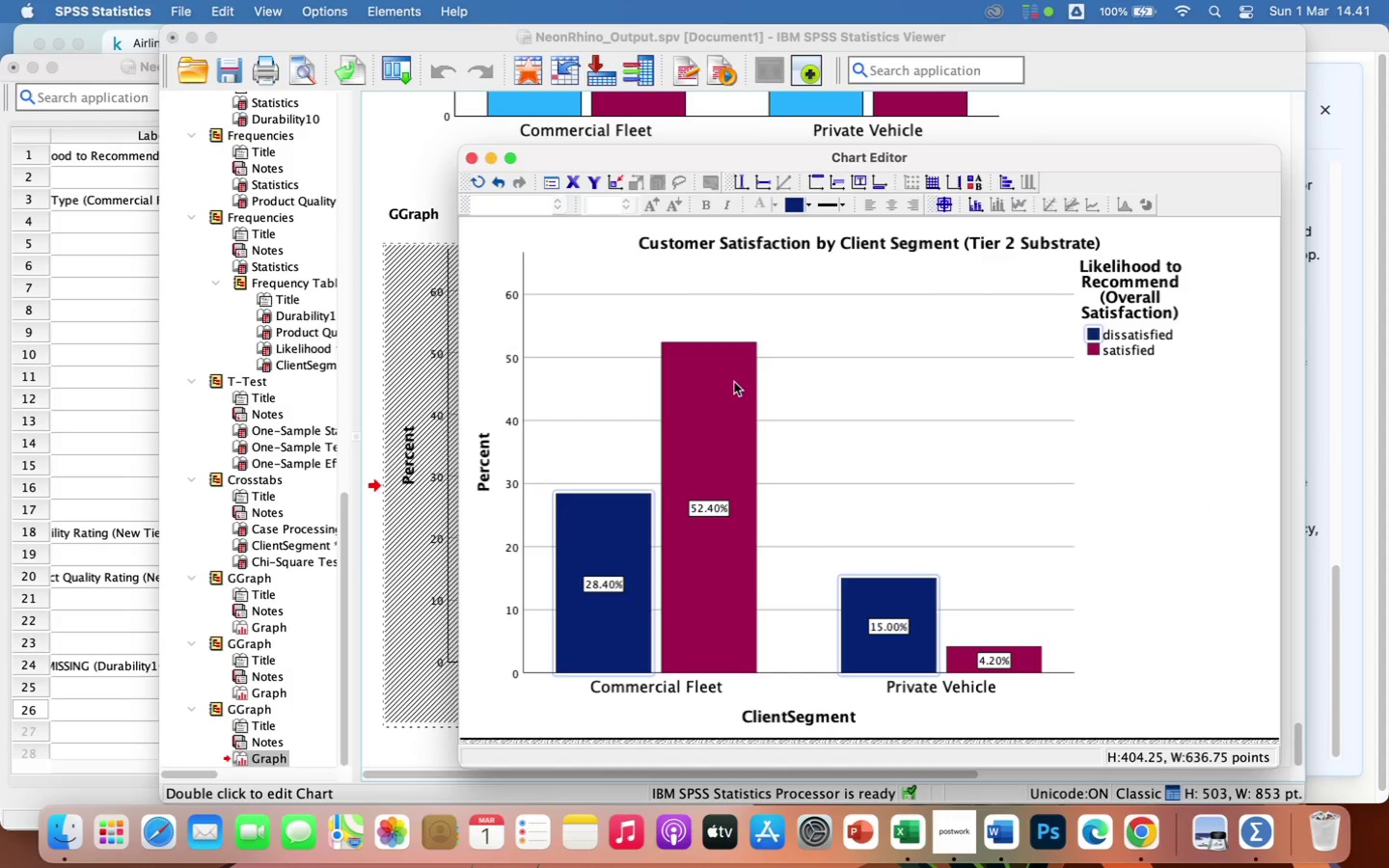 
left_click([722, 383])
 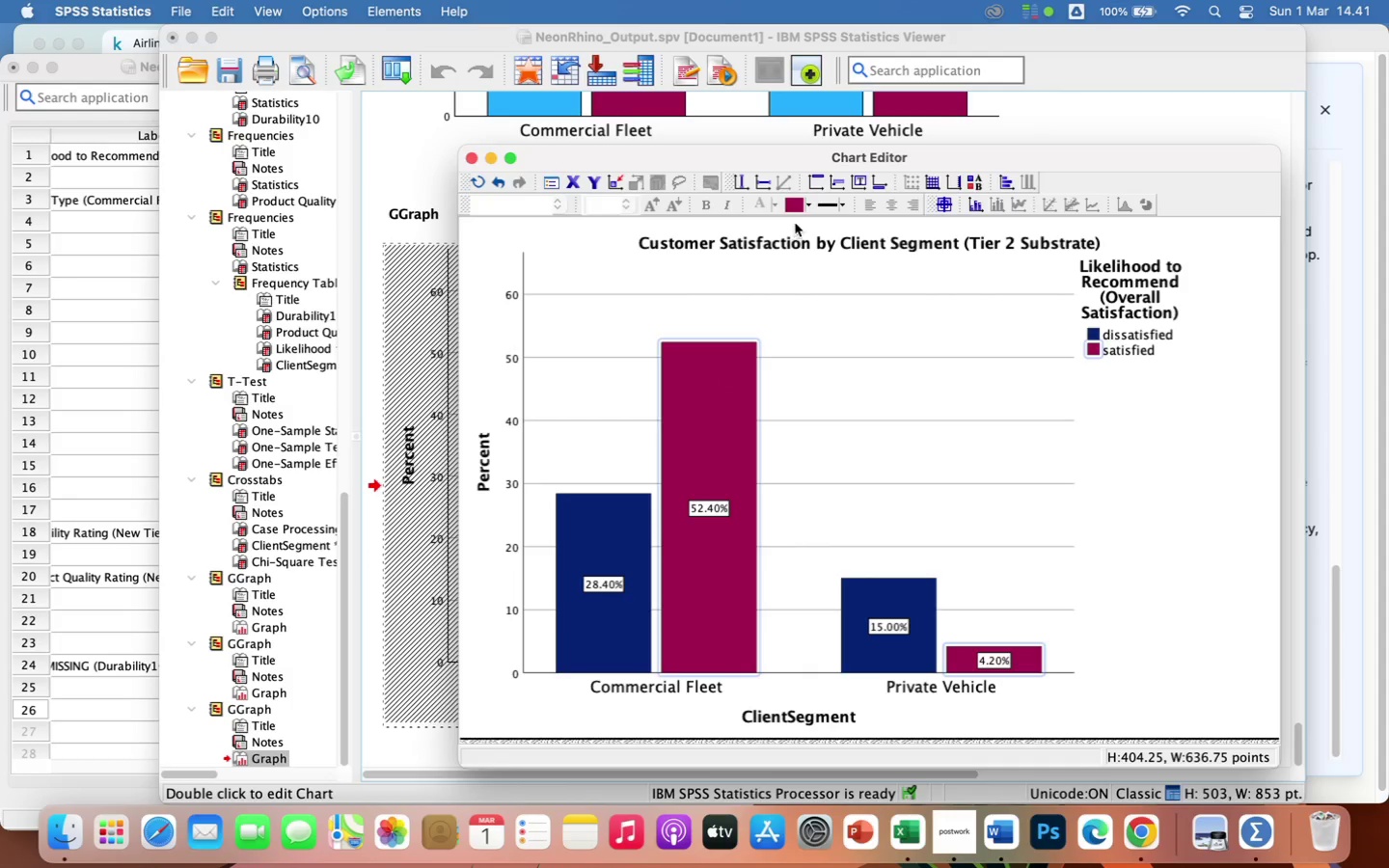 
left_click([811, 206])
 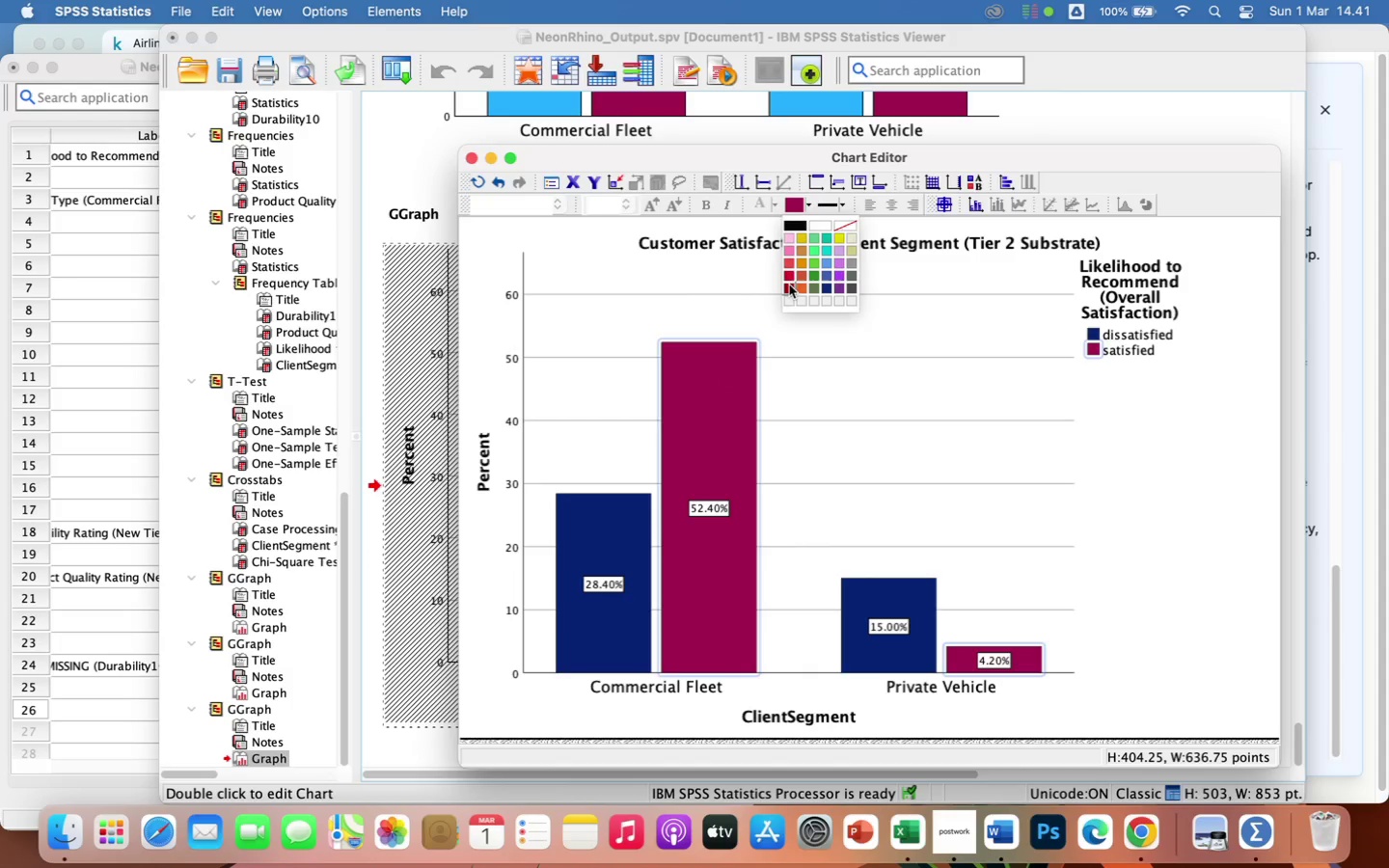 
left_click([789, 288])
 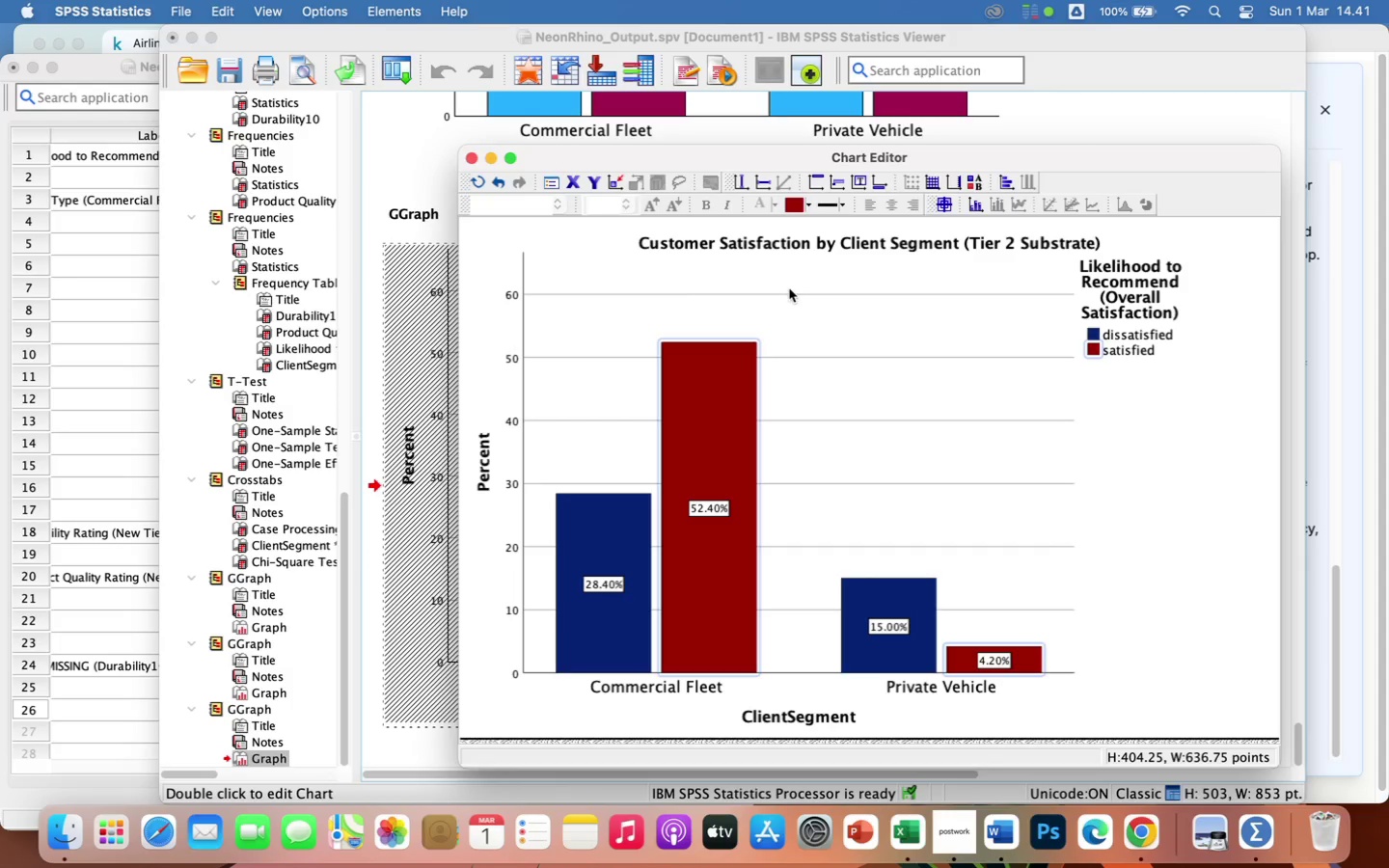 
wait(16.75)
 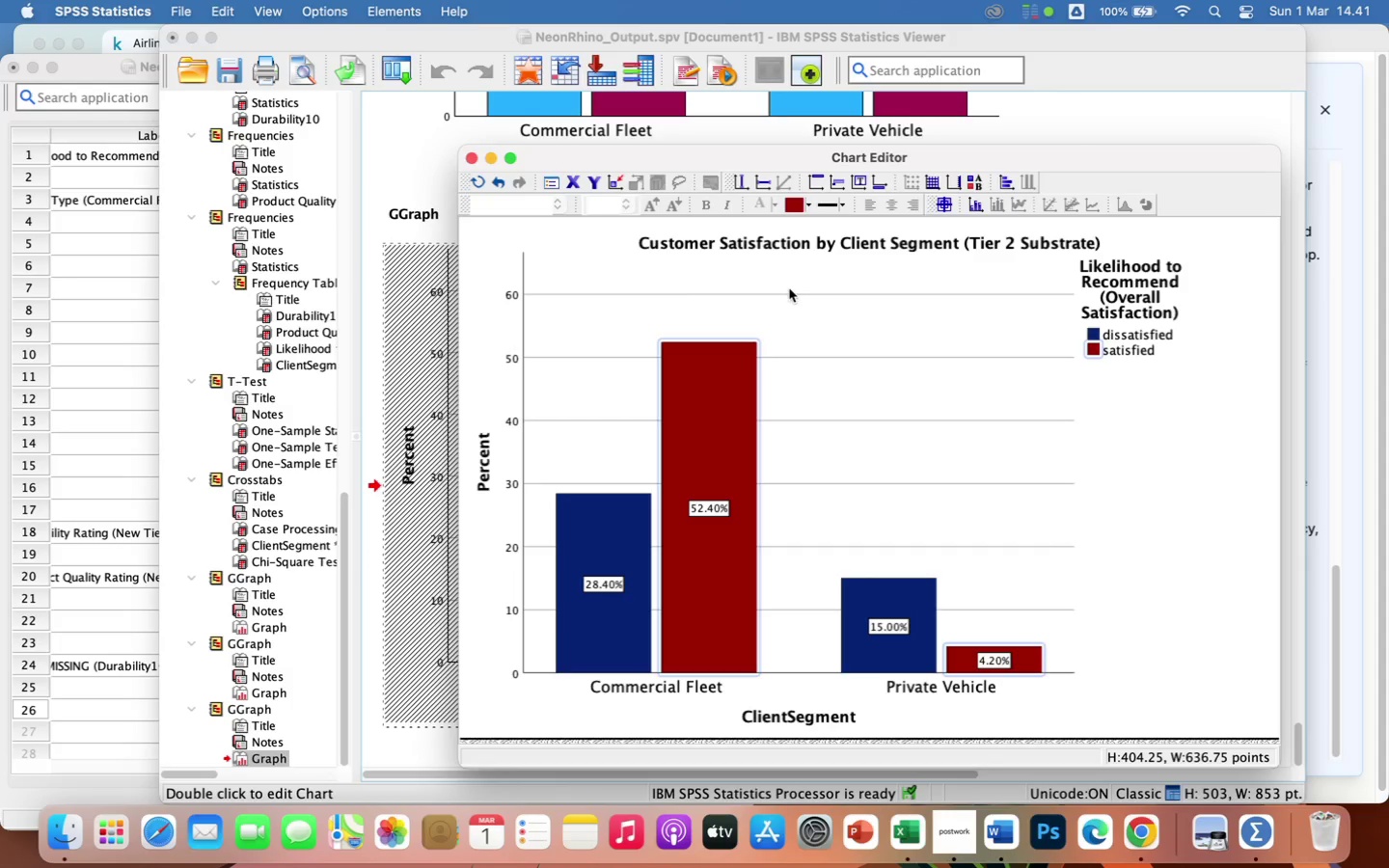 
double_click([774, 719])
 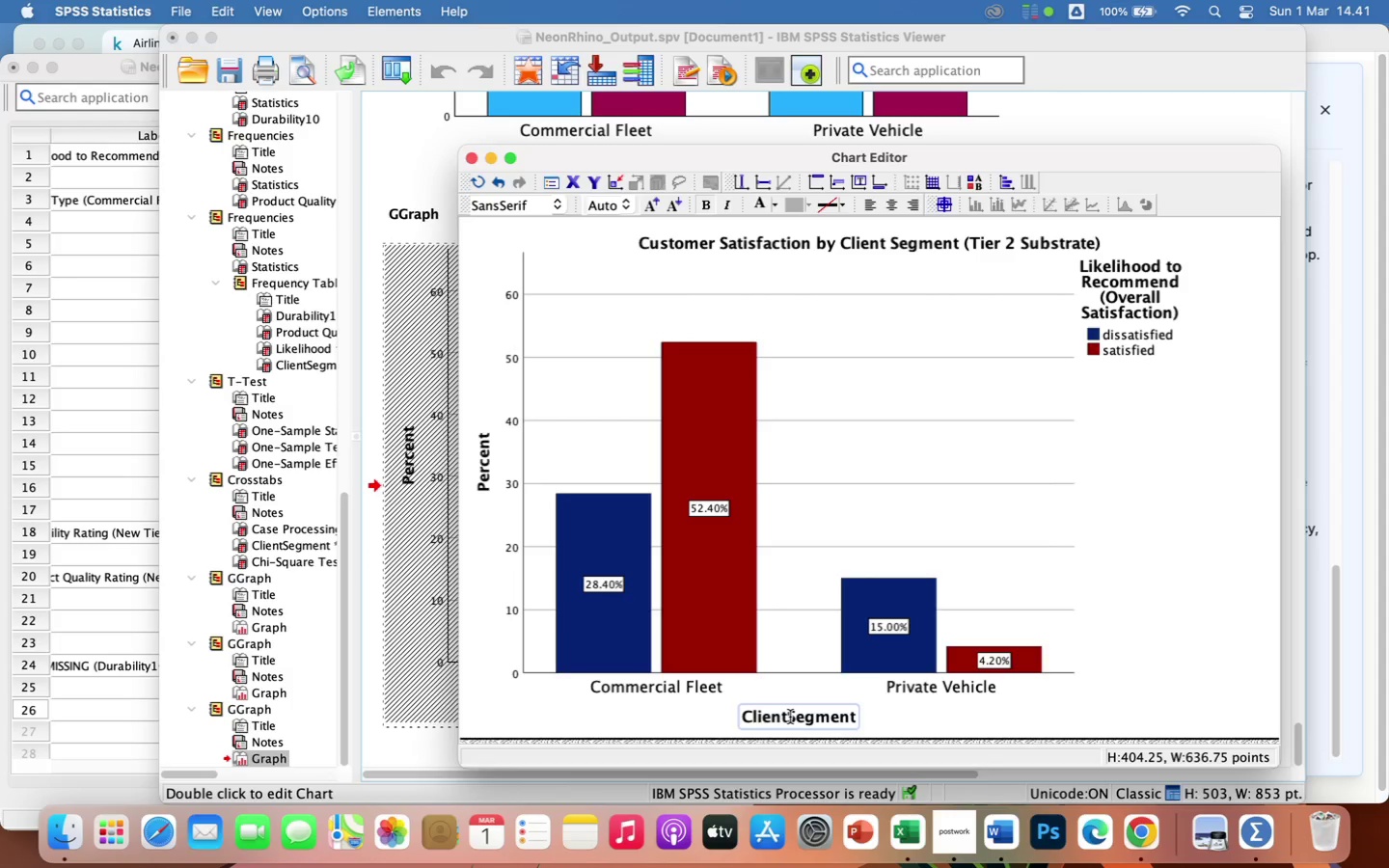 
left_click([790, 717])
 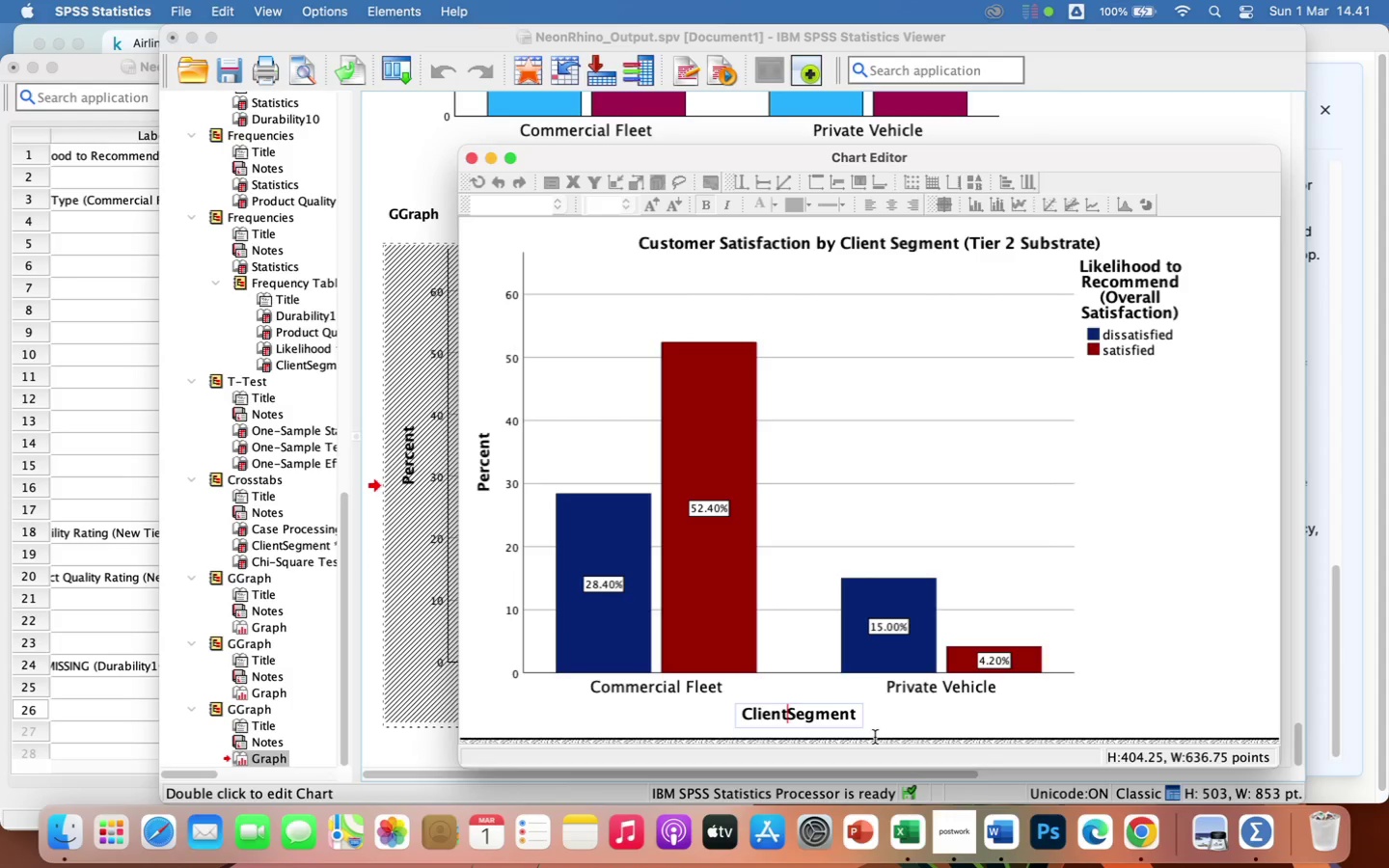 
key(Space)
 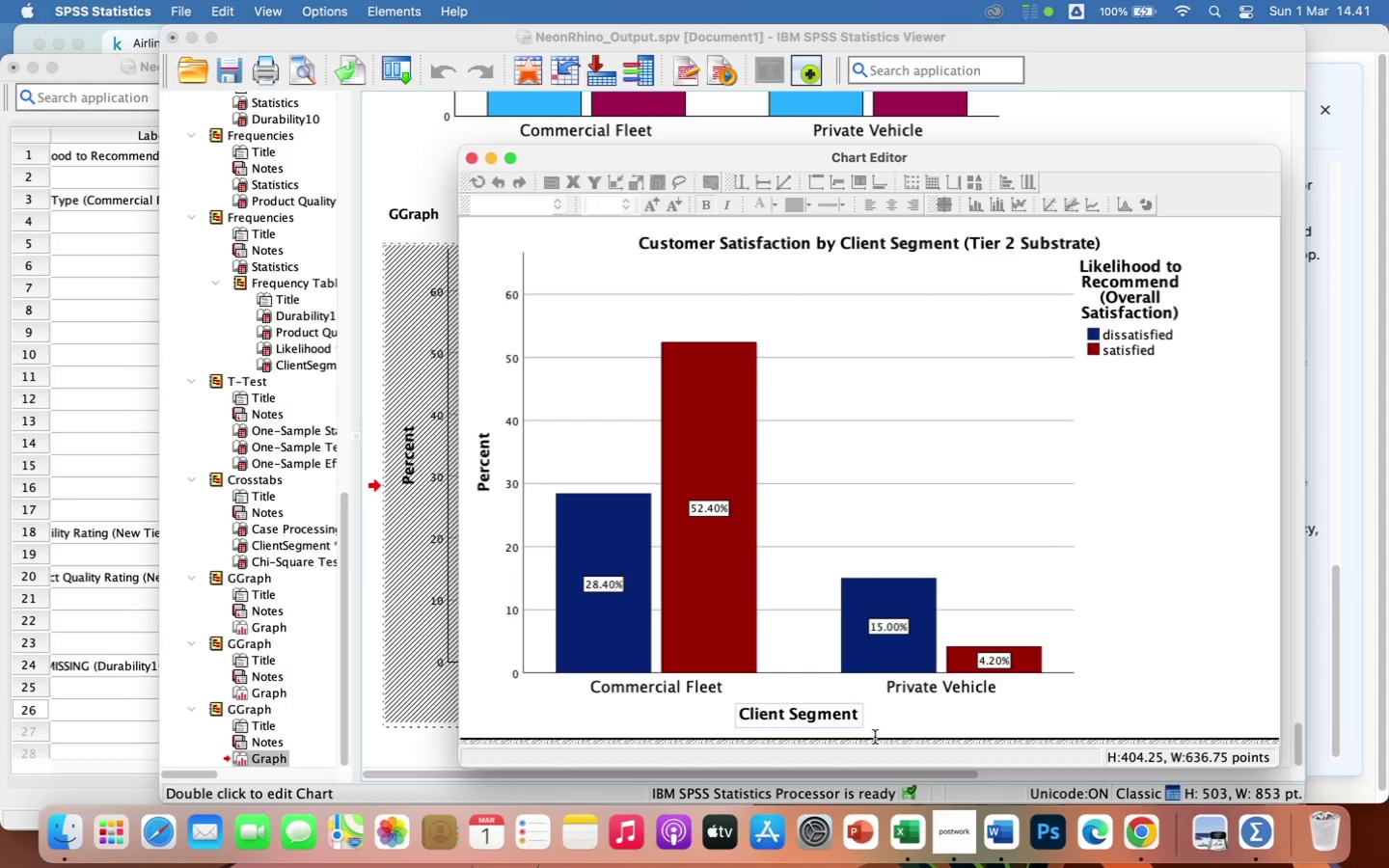 
wait(15.81)
 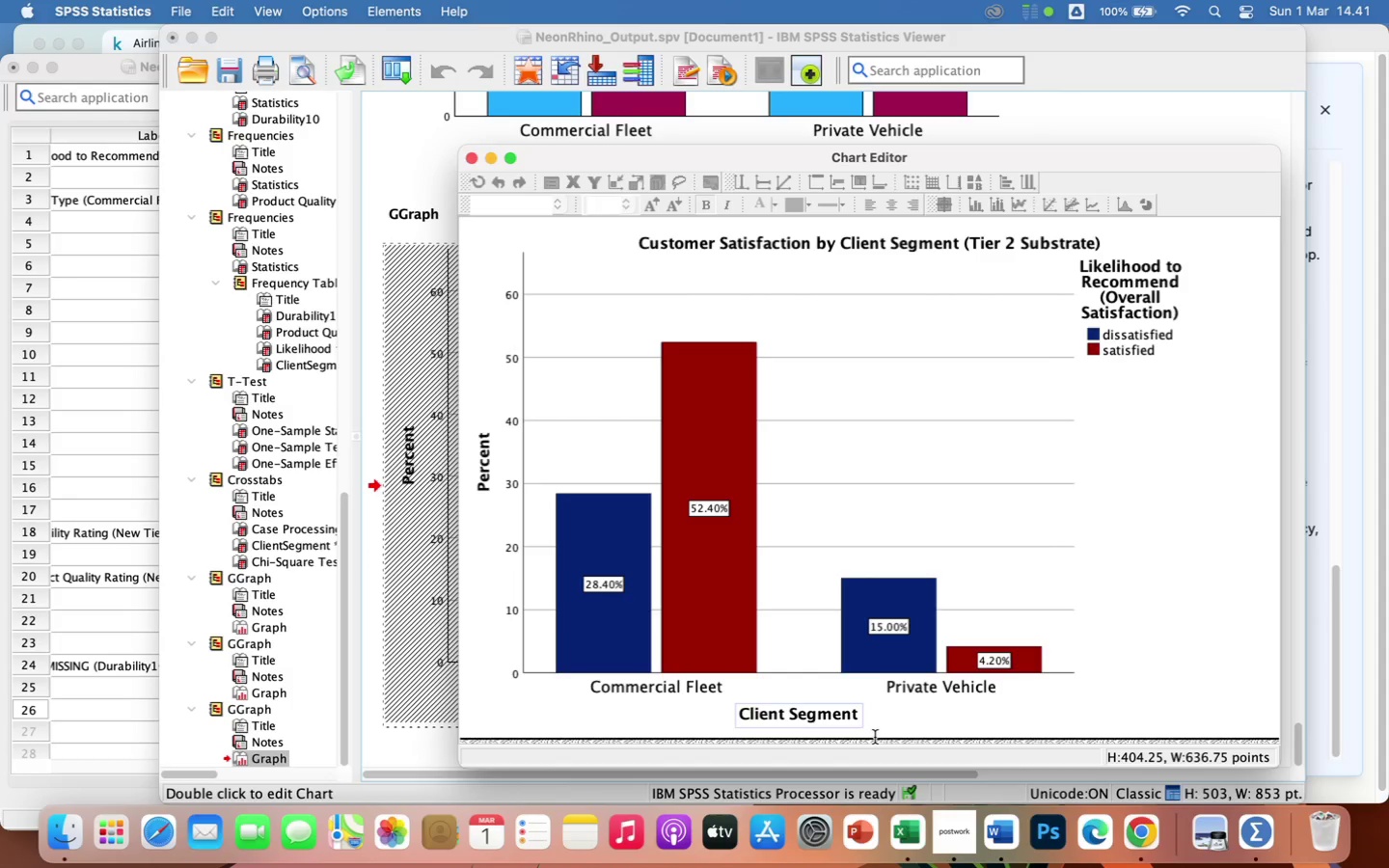 
left_click([859, 716])
 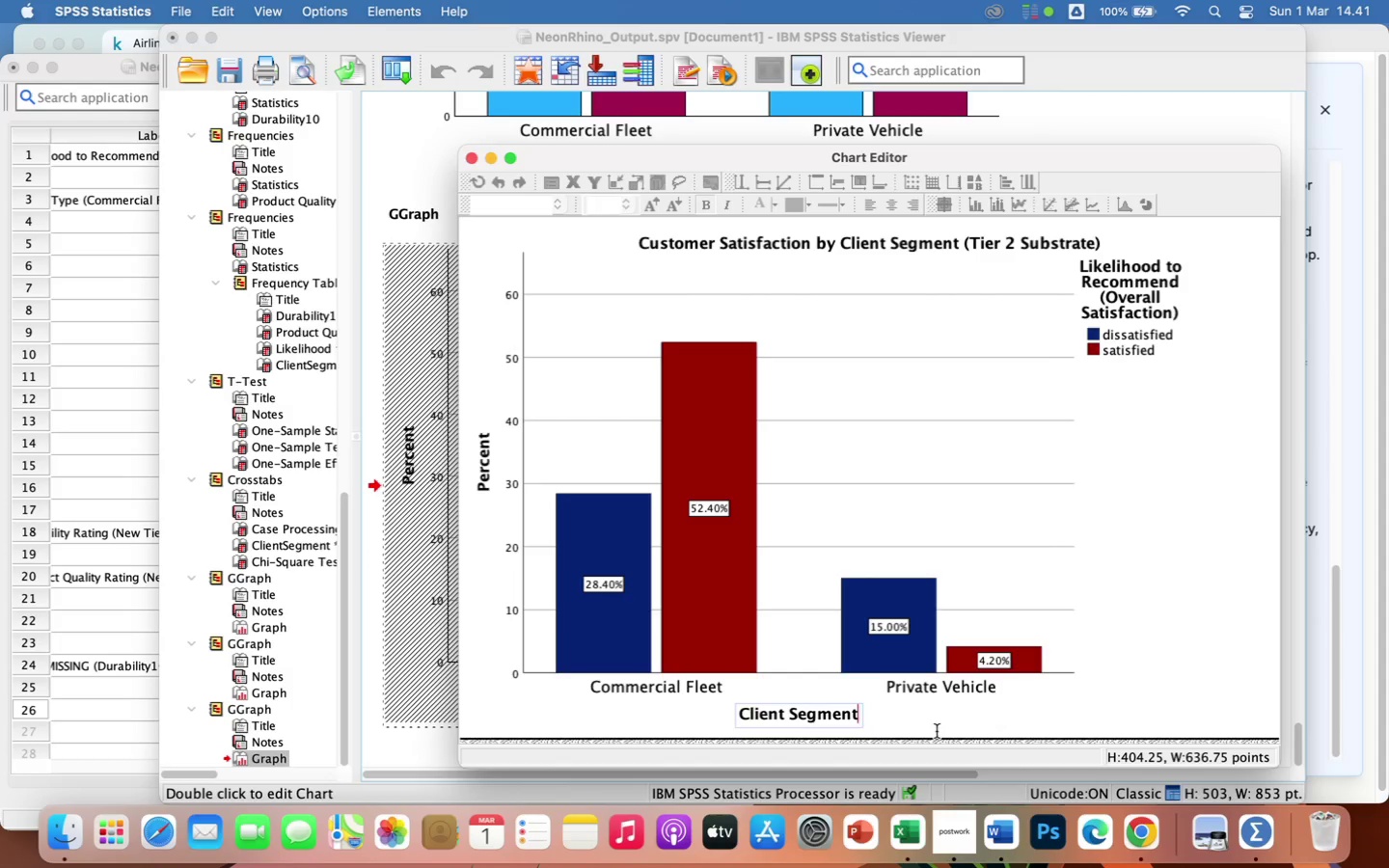 
wait(6.62)
 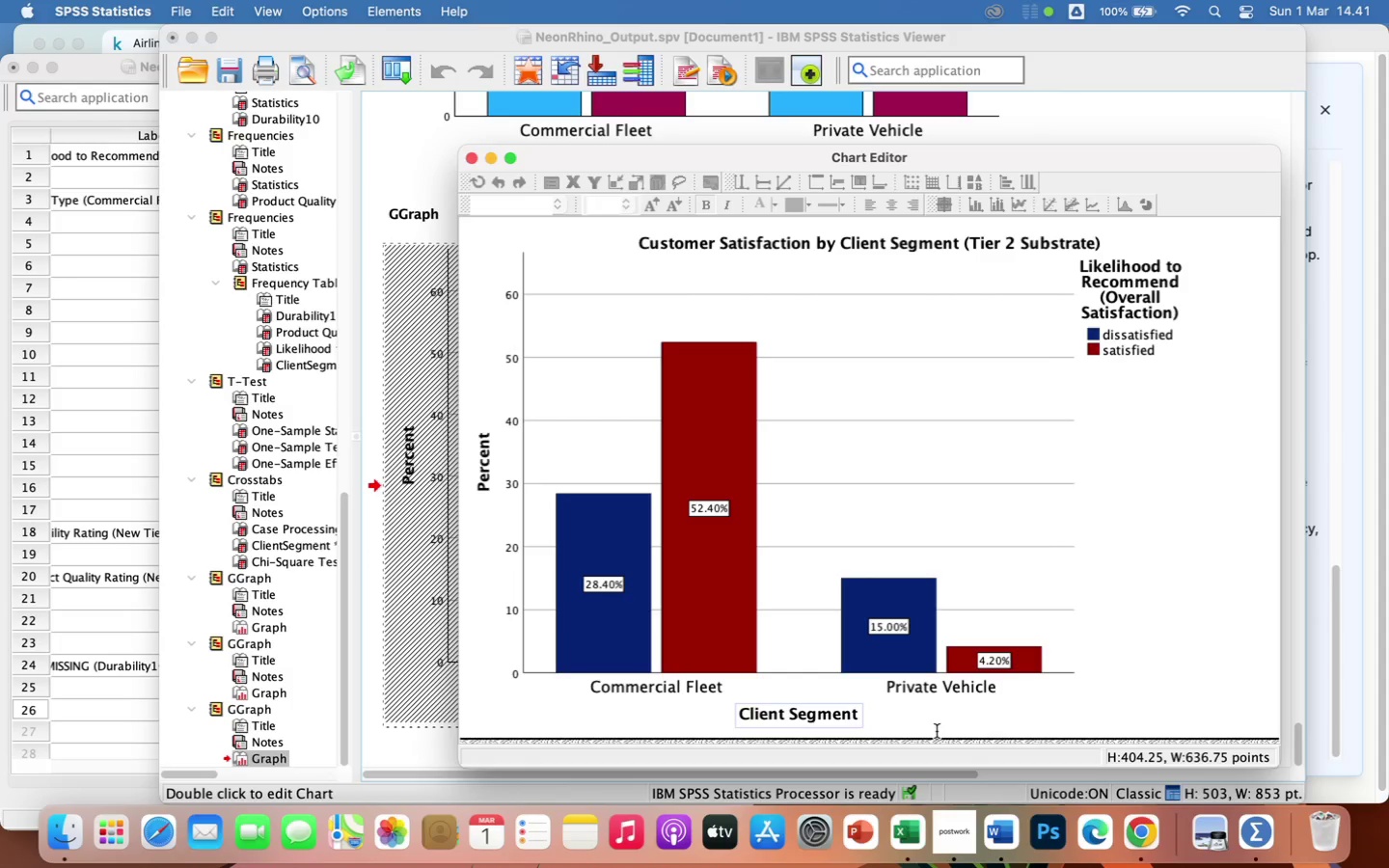 
type( (Fleet vs Private))
 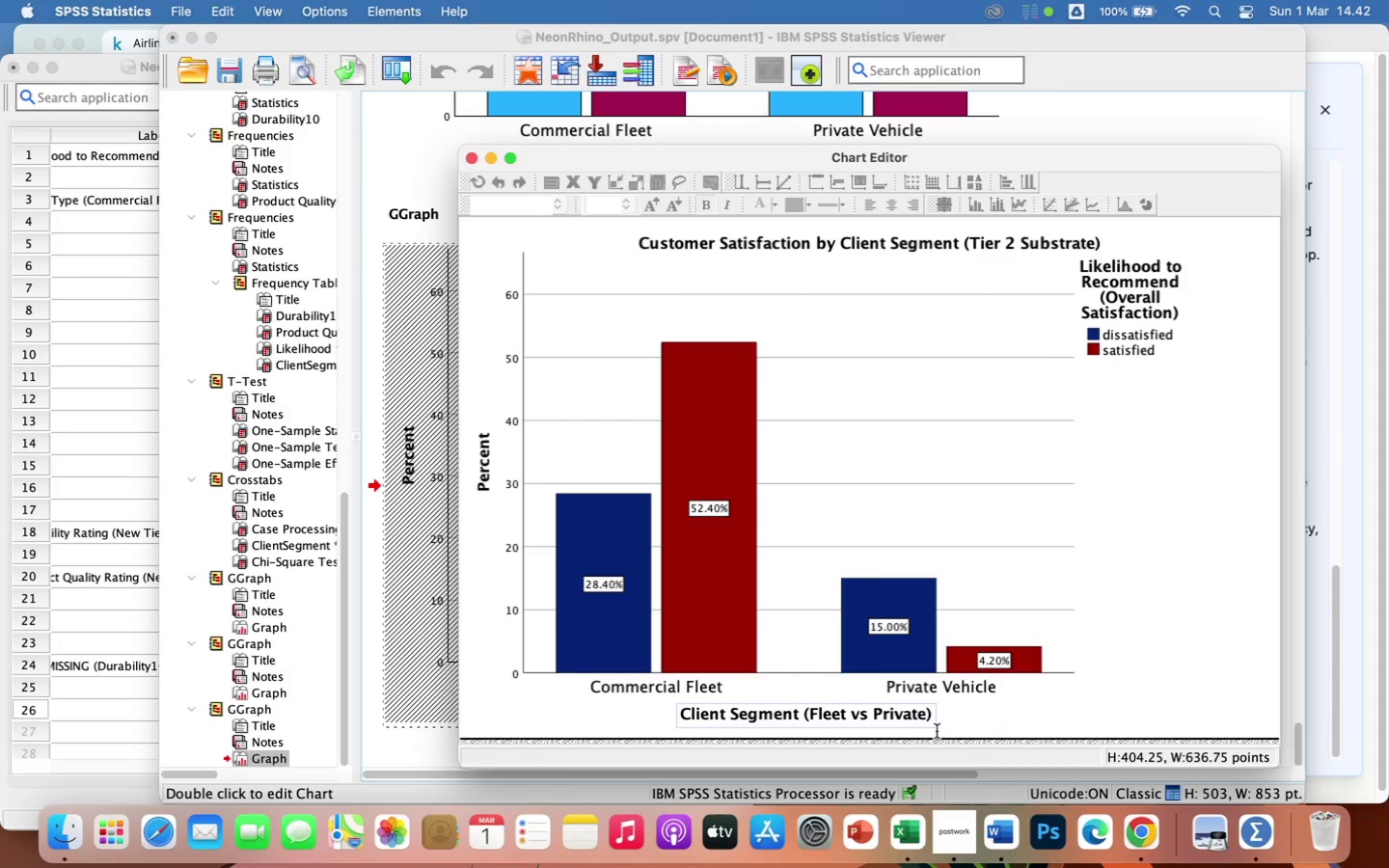 
wait(7.48)
 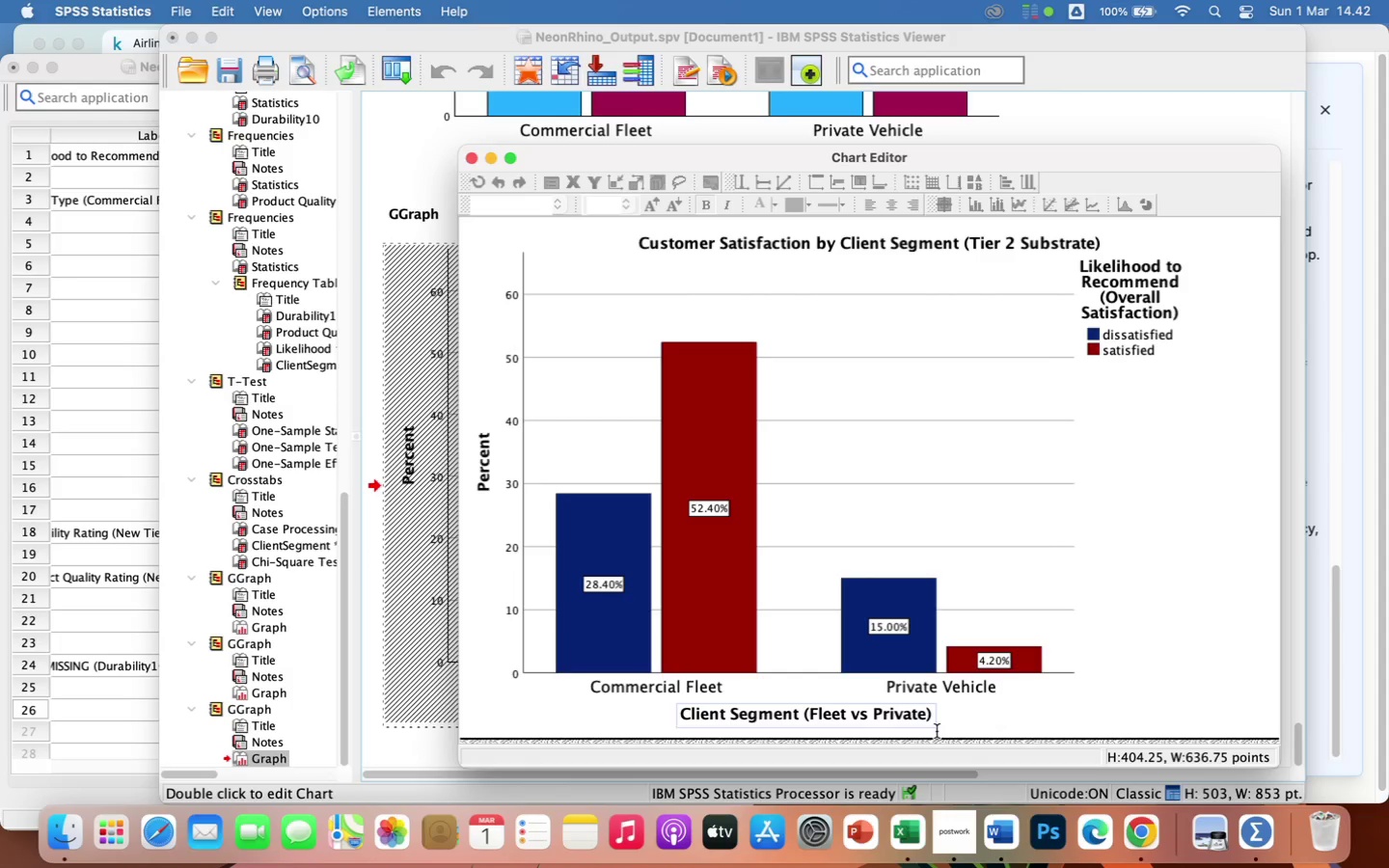 
double_click([485, 470])
 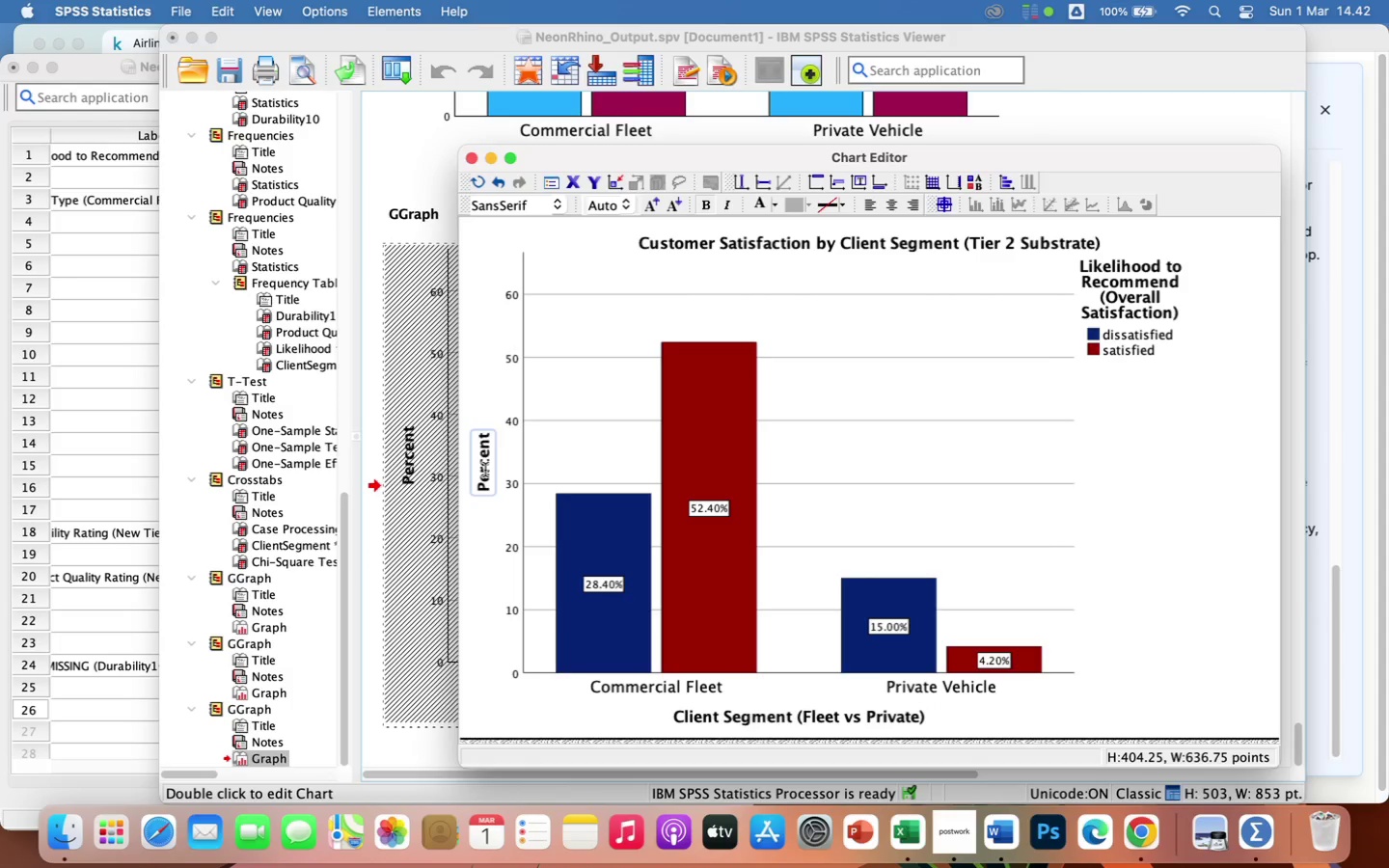 
double_click([485, 470])
 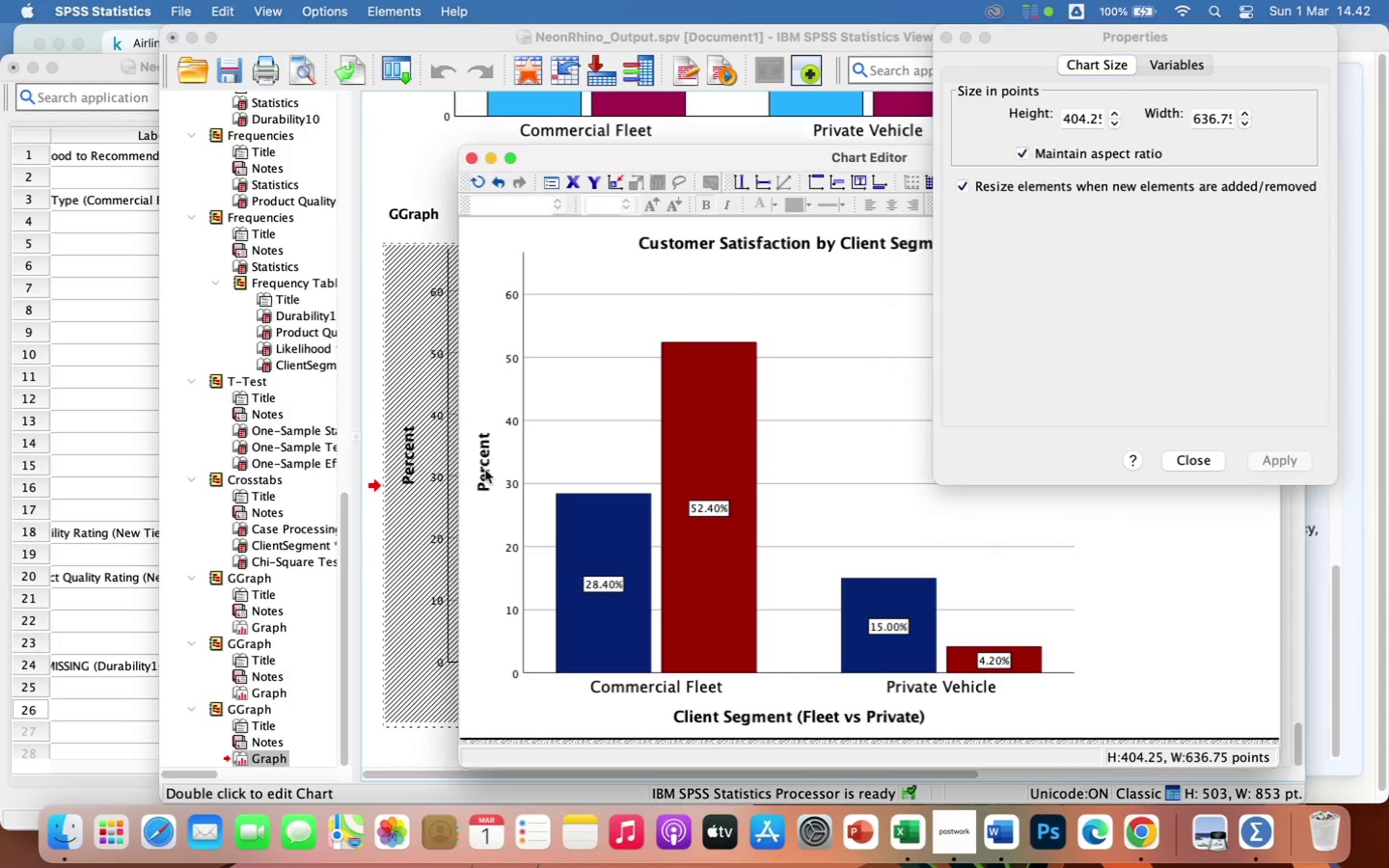 
double_click([485, 470])
 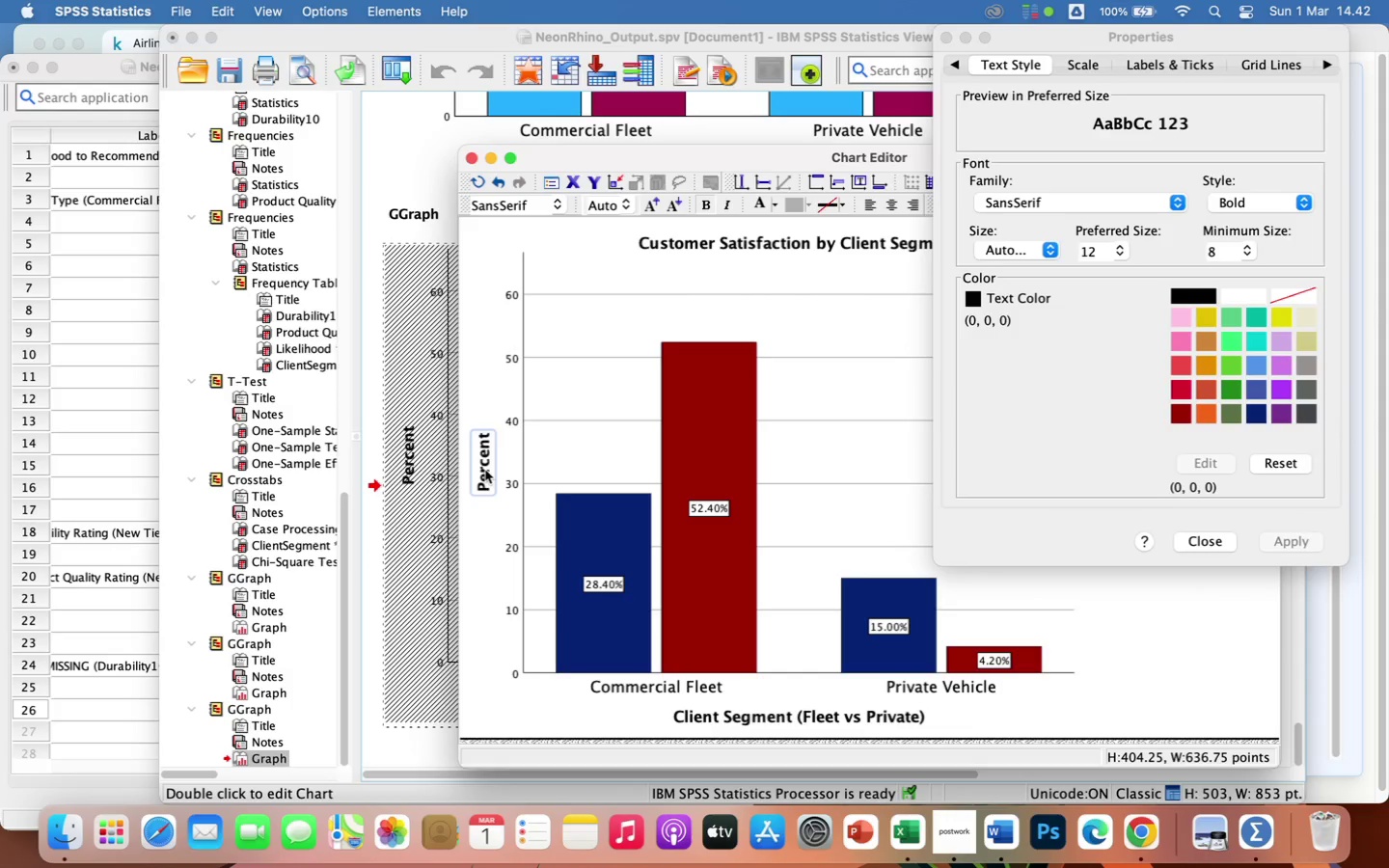 
wait(5.57)
 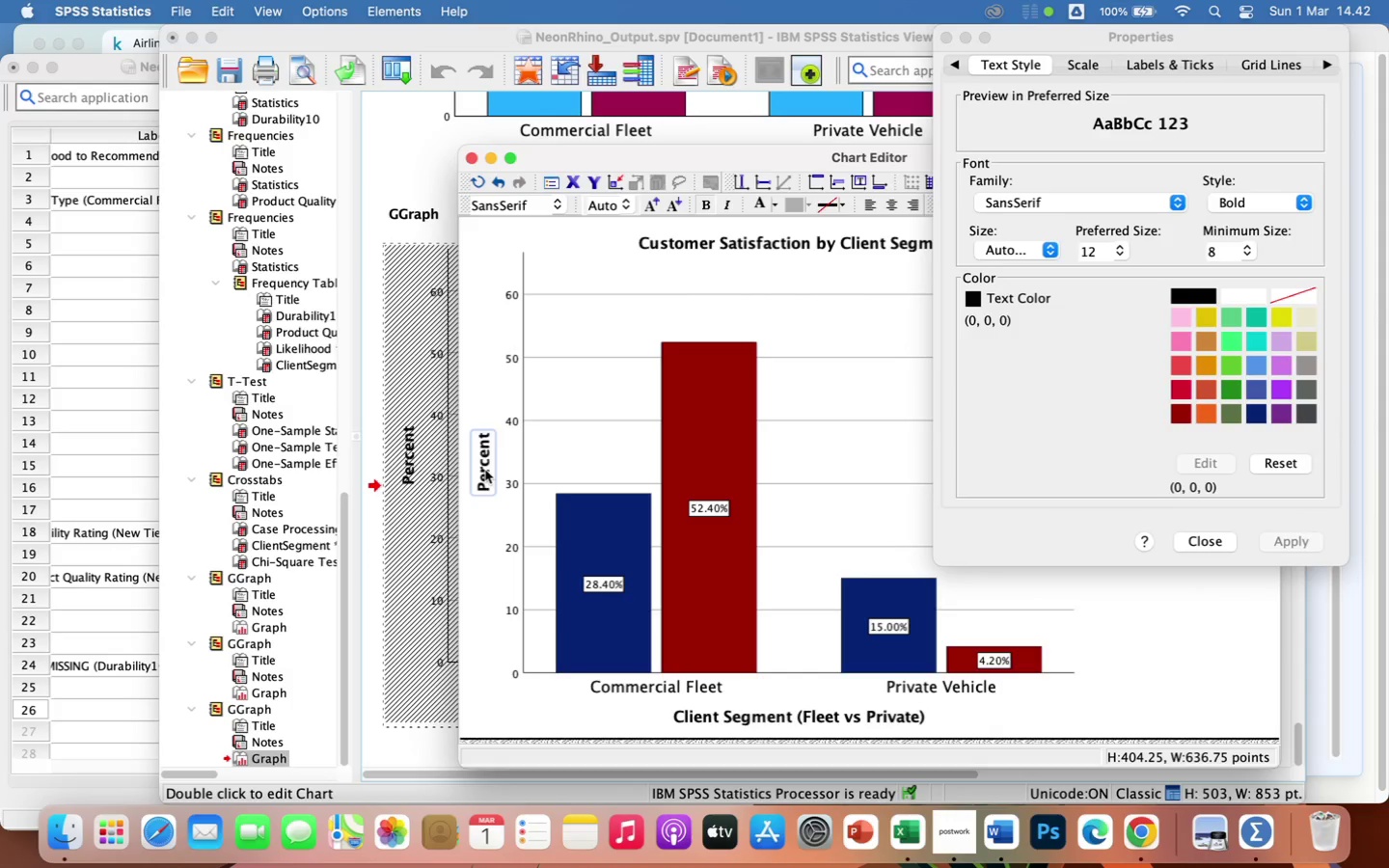 
double_click([485, 470])
 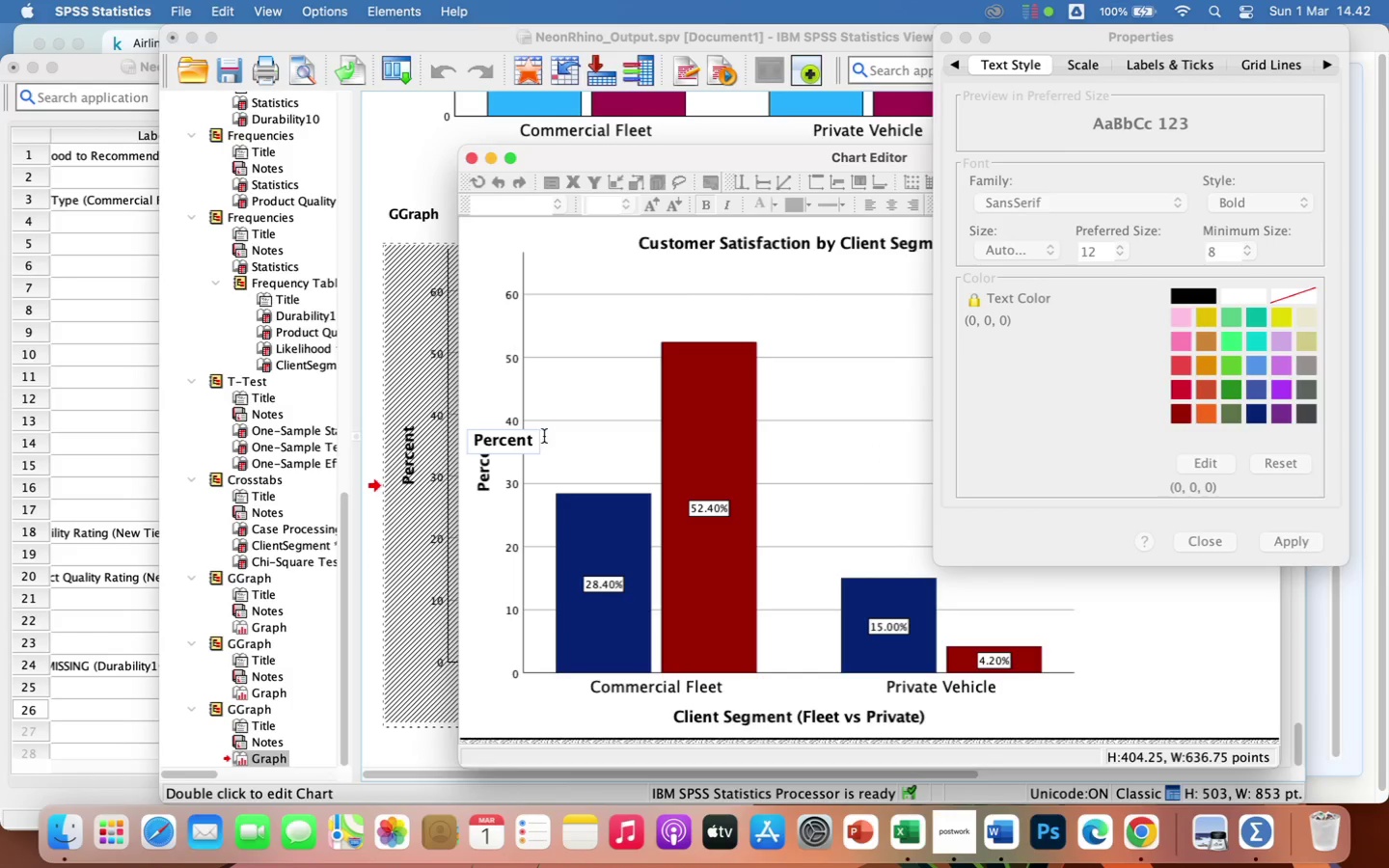 
left_click([534, 440])
 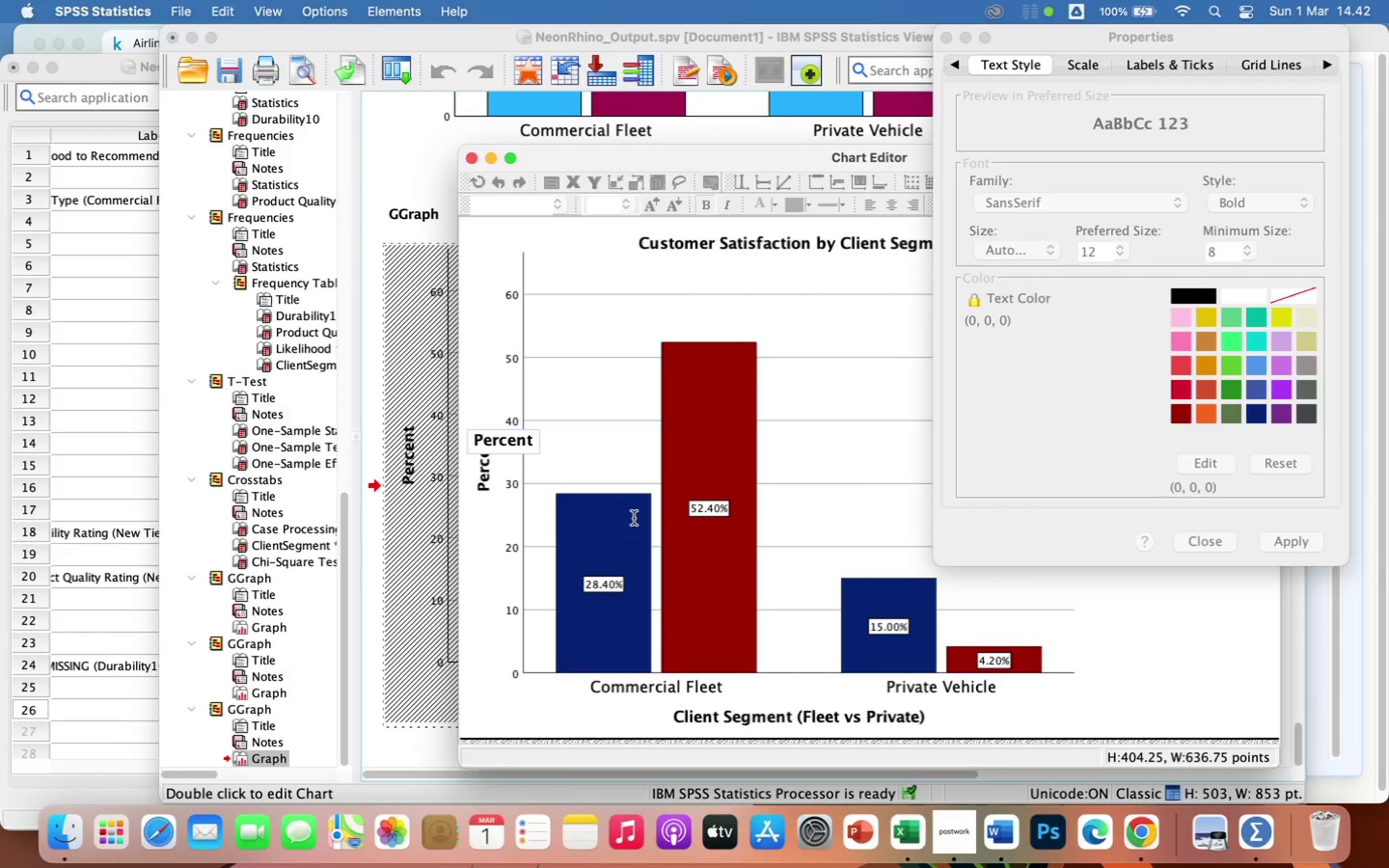 
wait(9.79)
 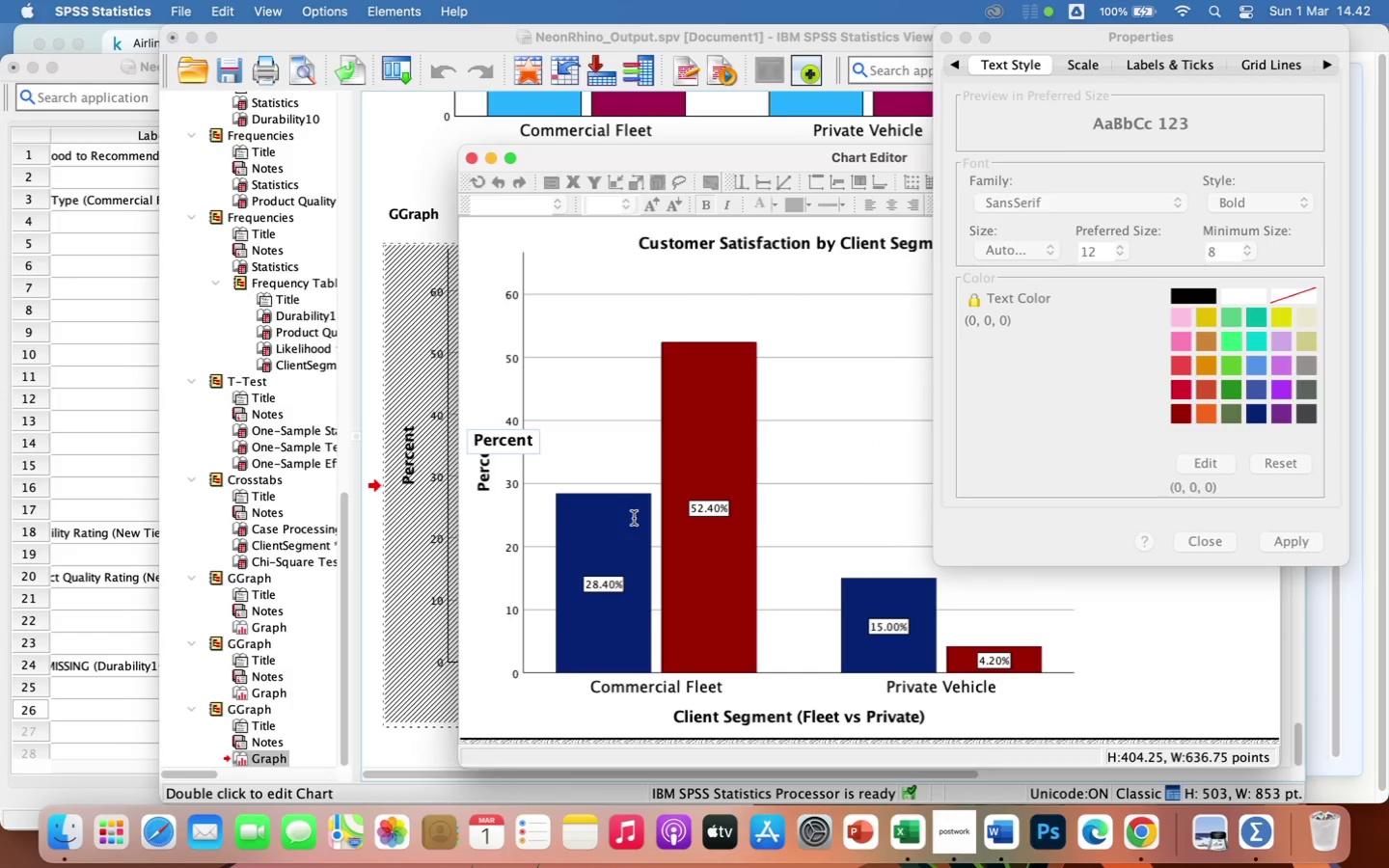 
type(age)
 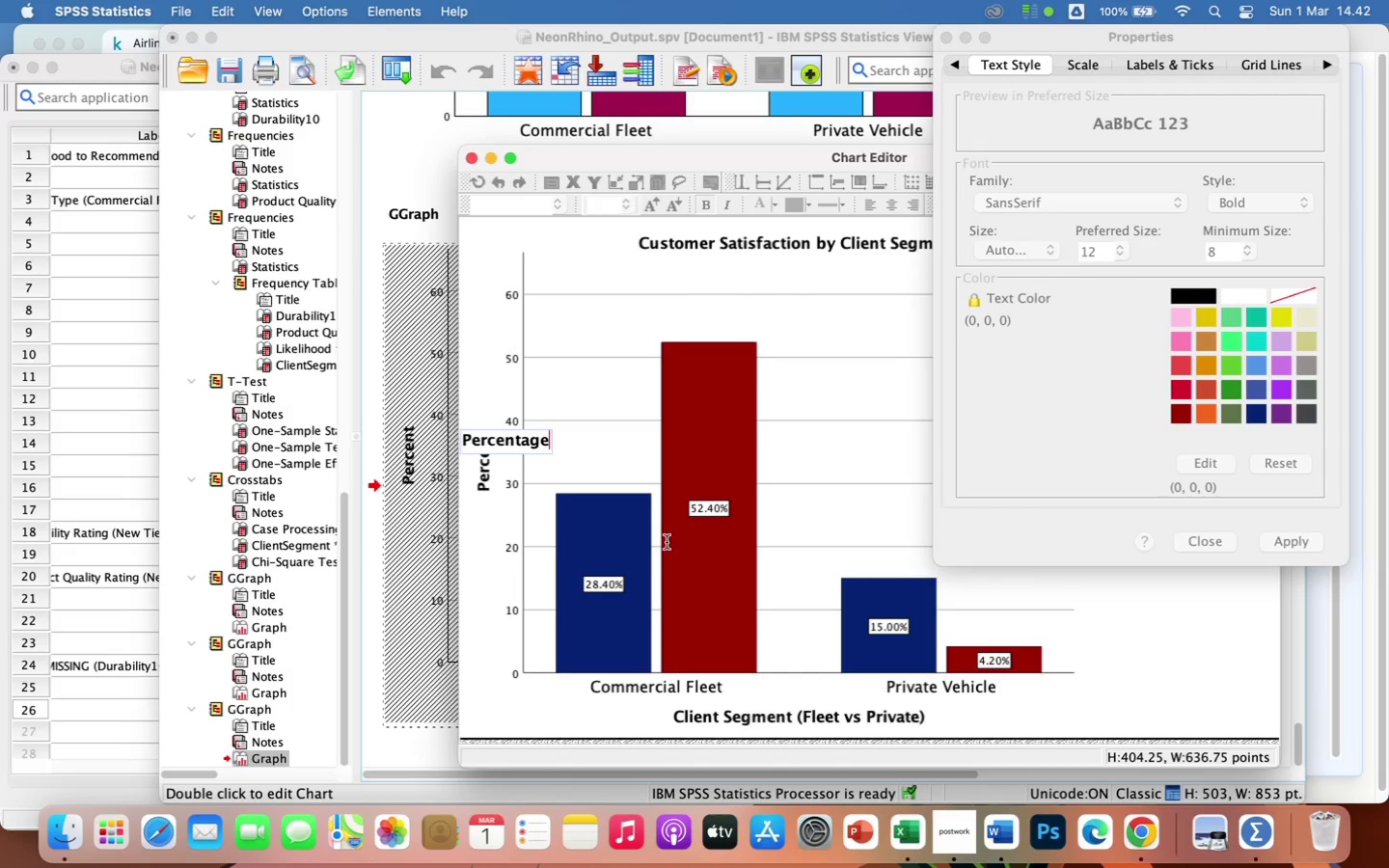 
wait(6.7)
 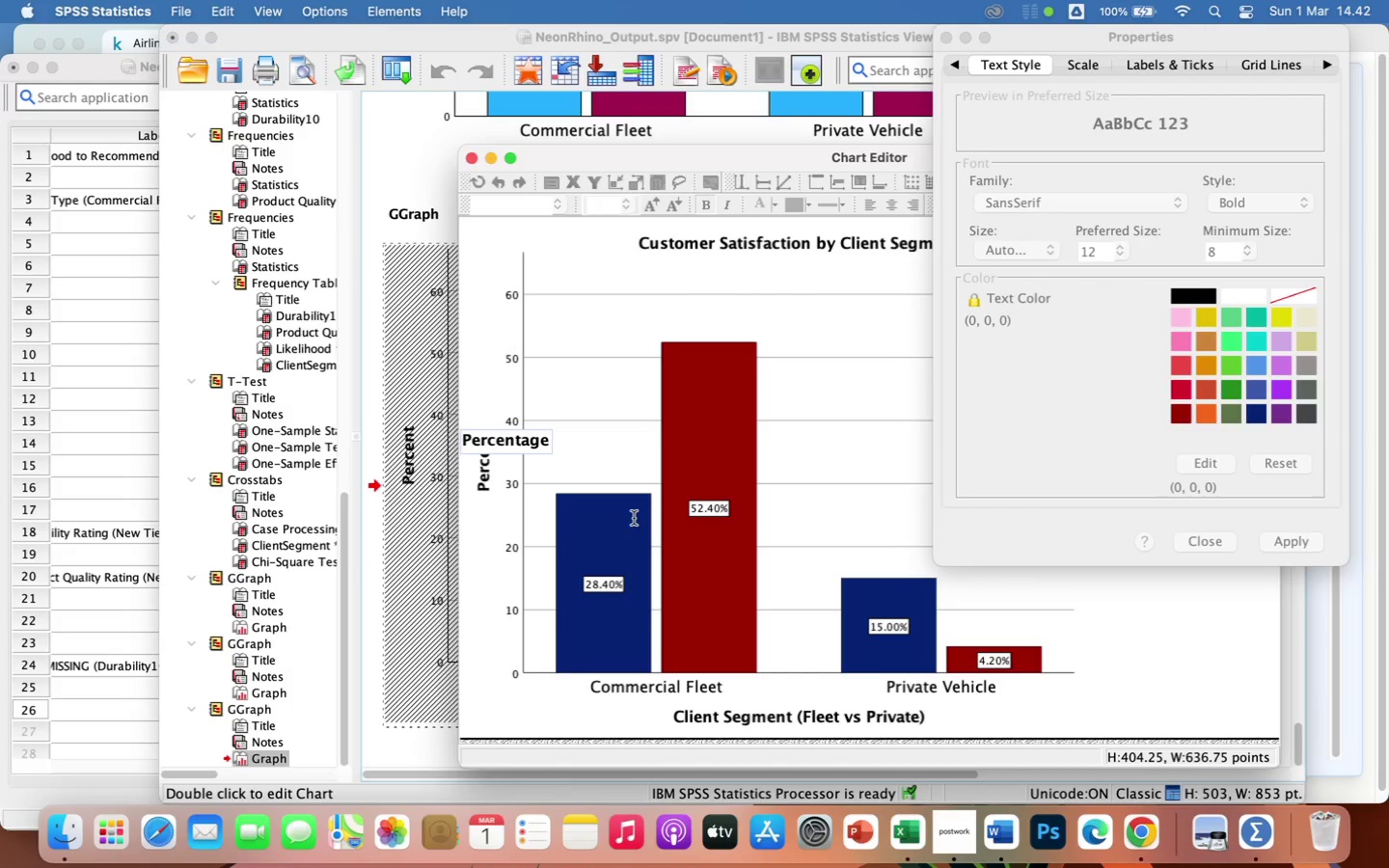 
type( of Customers)
 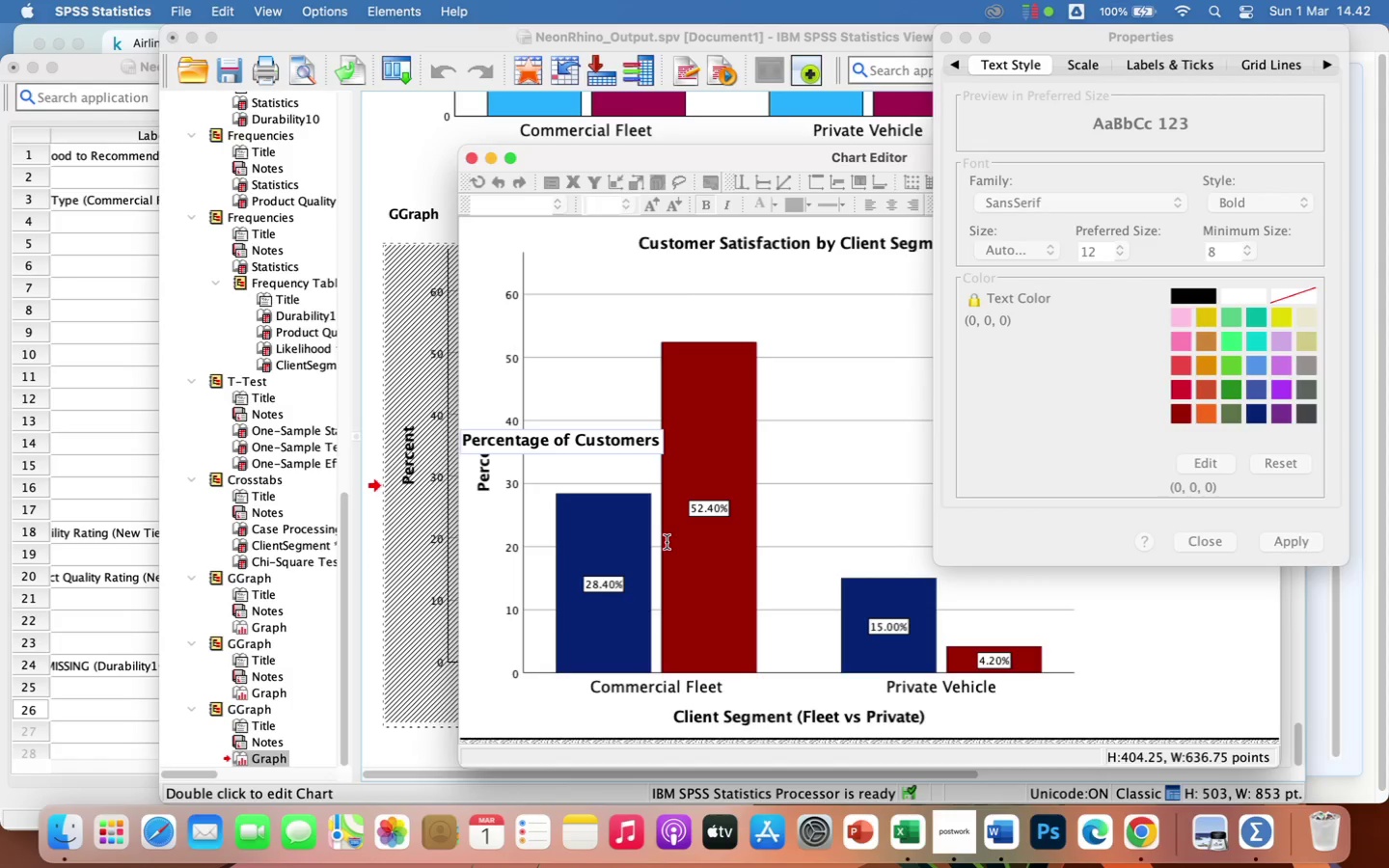 
wait(7.76)
 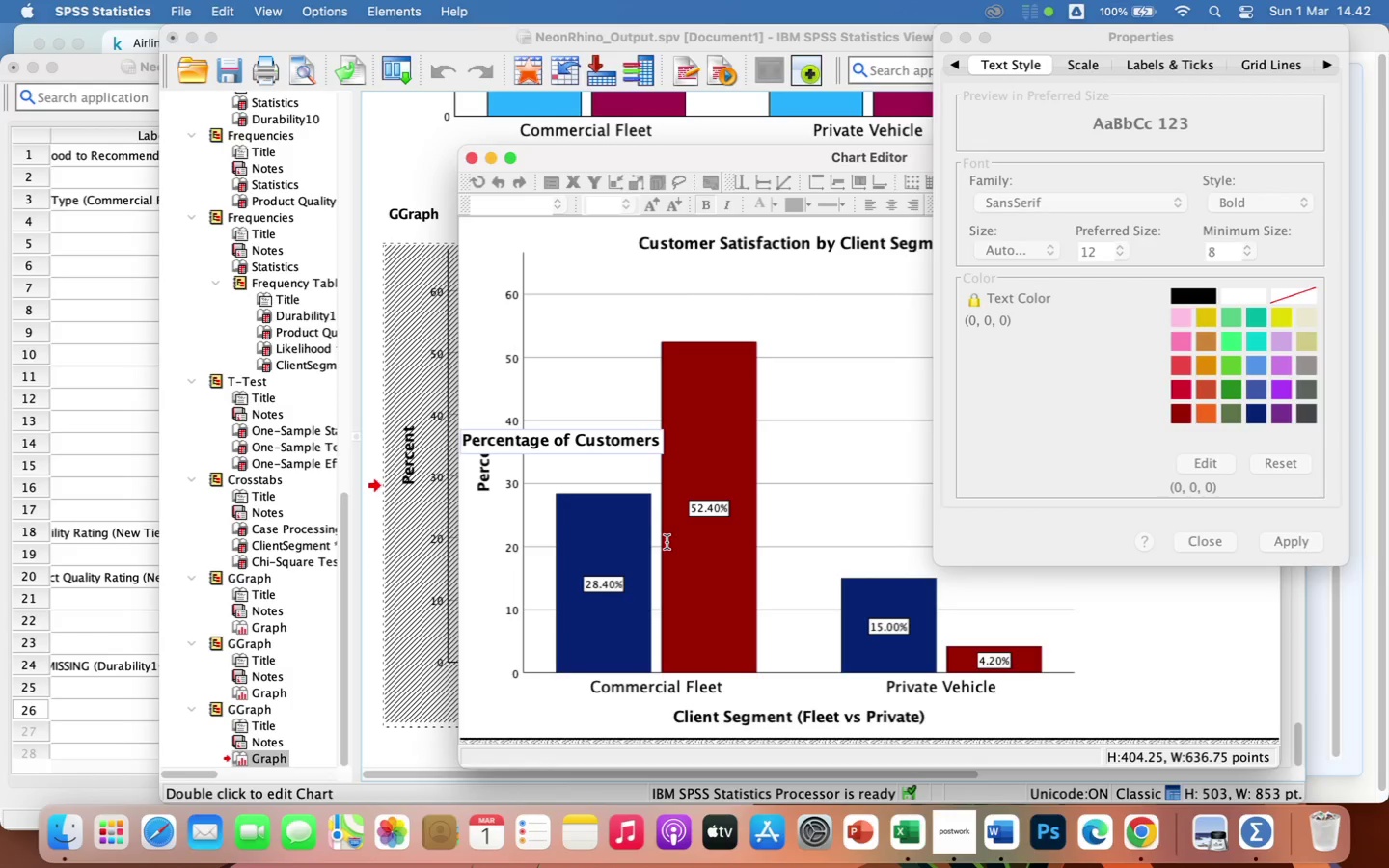 
type( (%))
 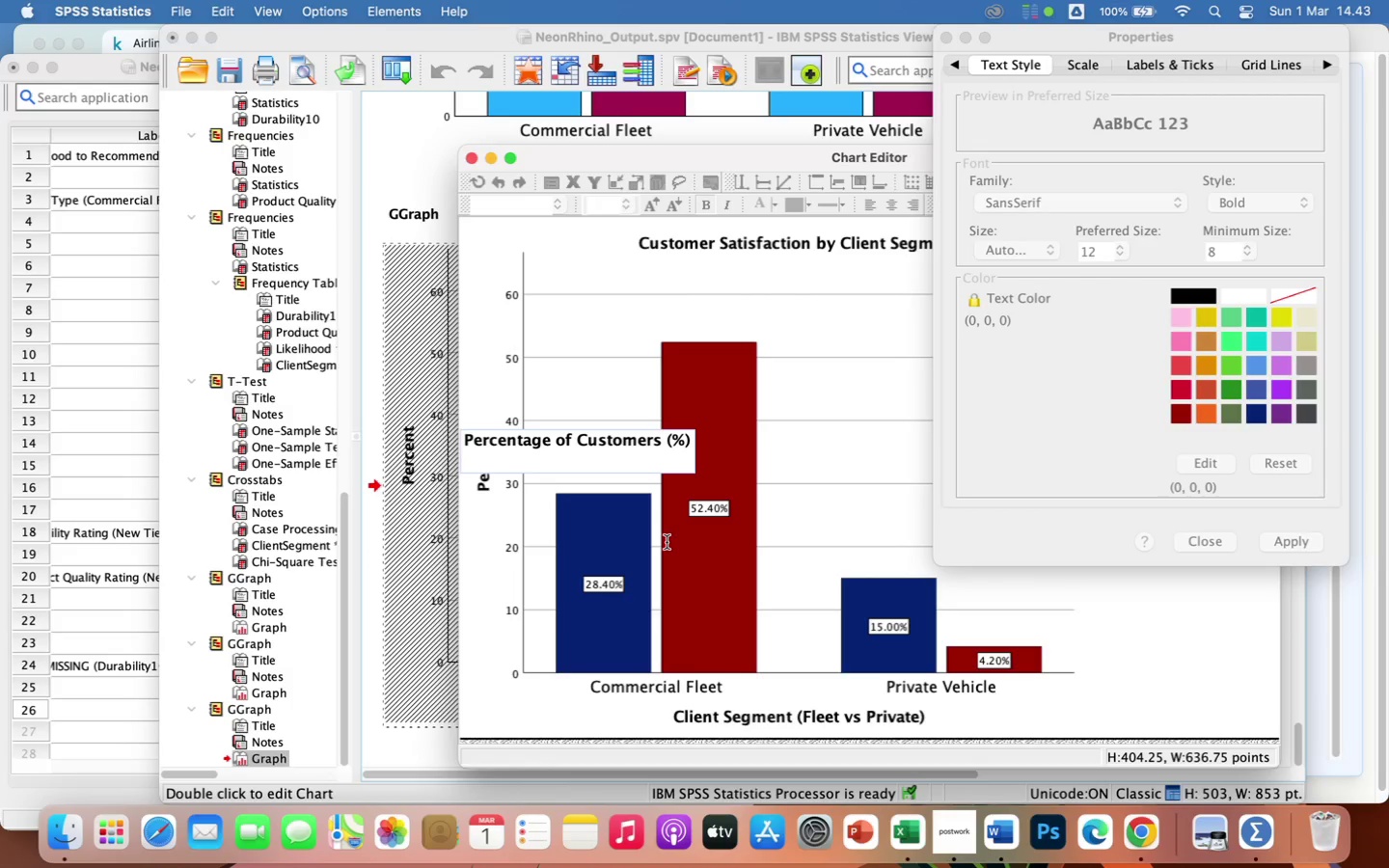 
wait(22.9)
 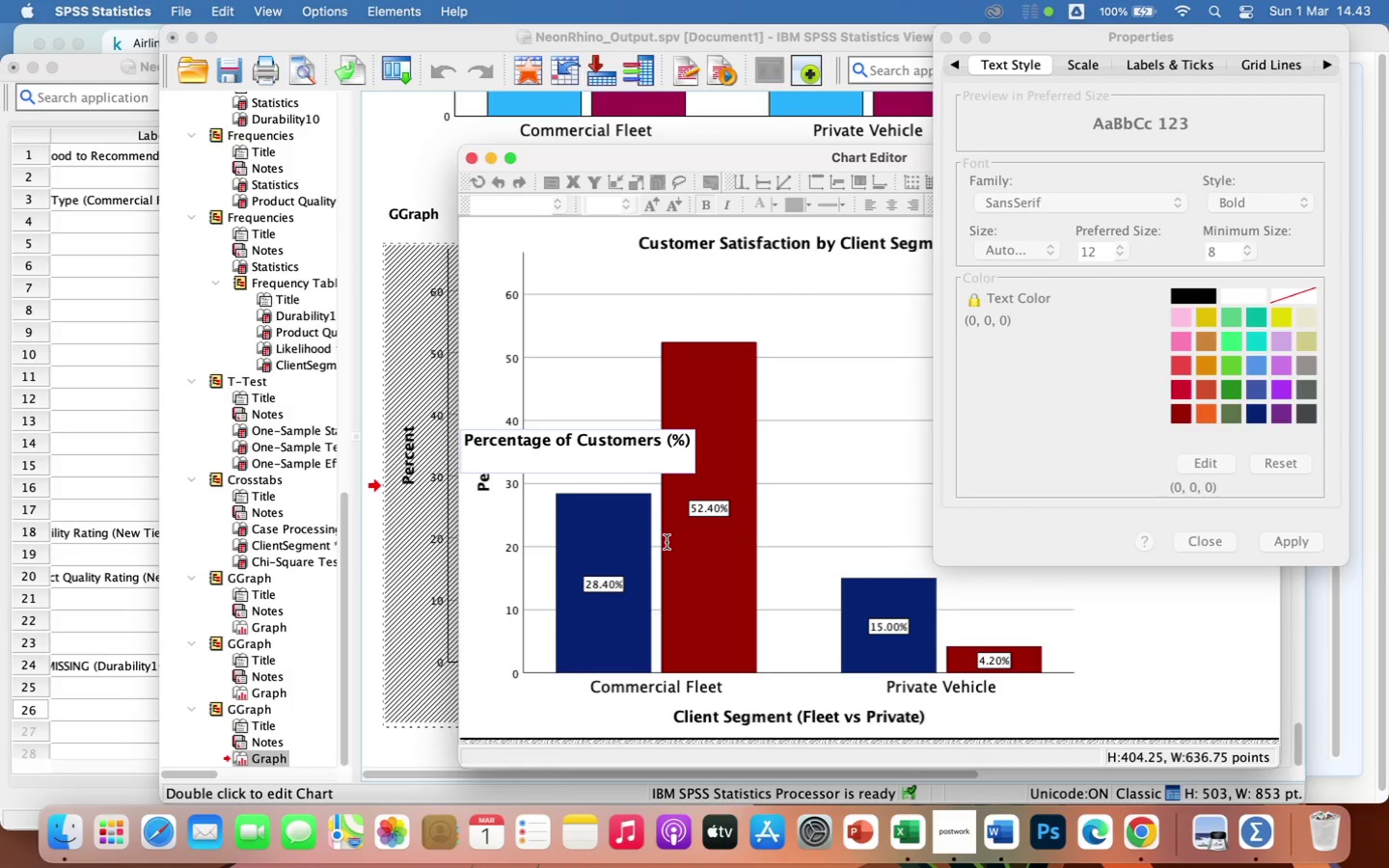 
left_click([1209, 543])
 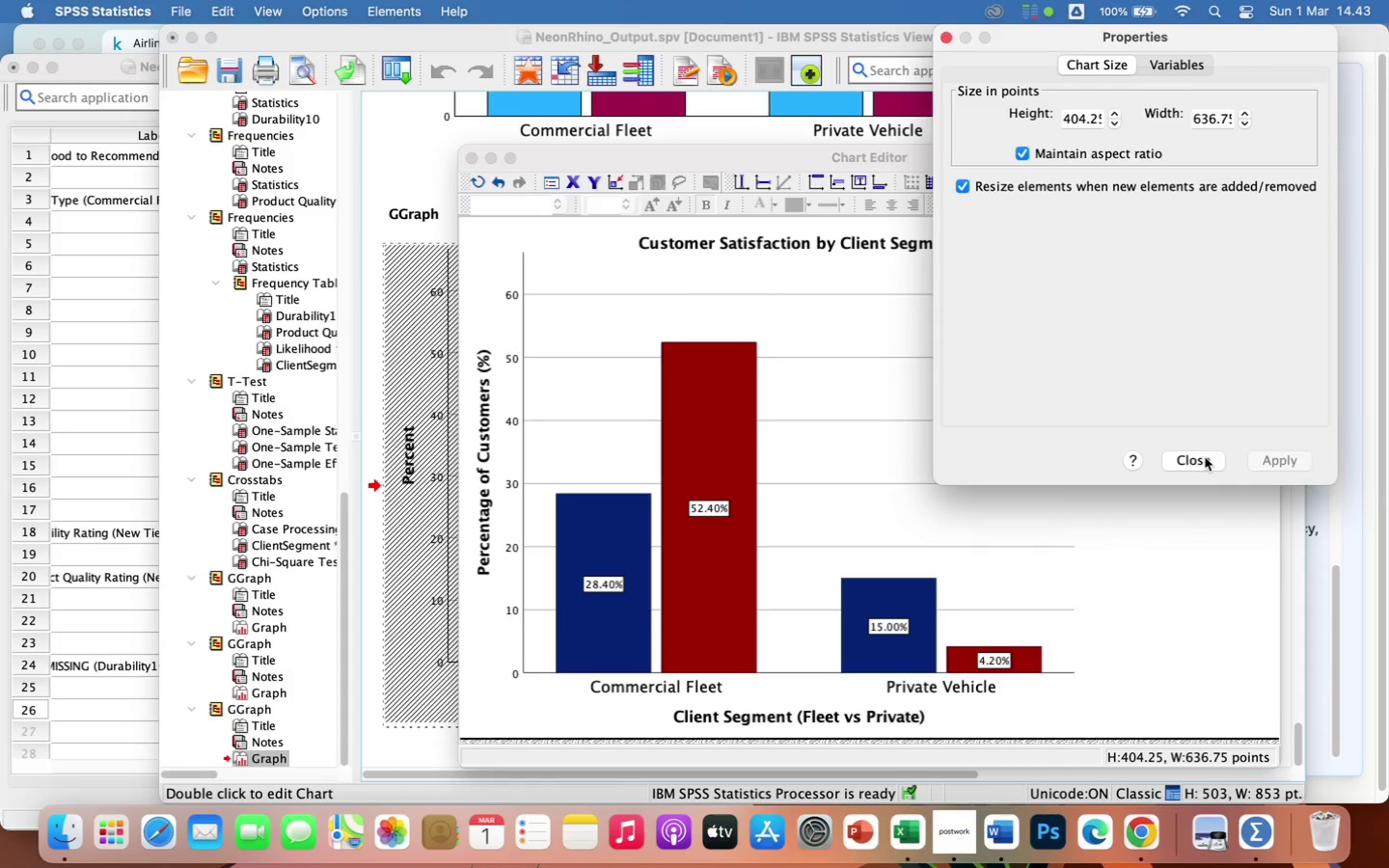 
left_click([1204, 457])
 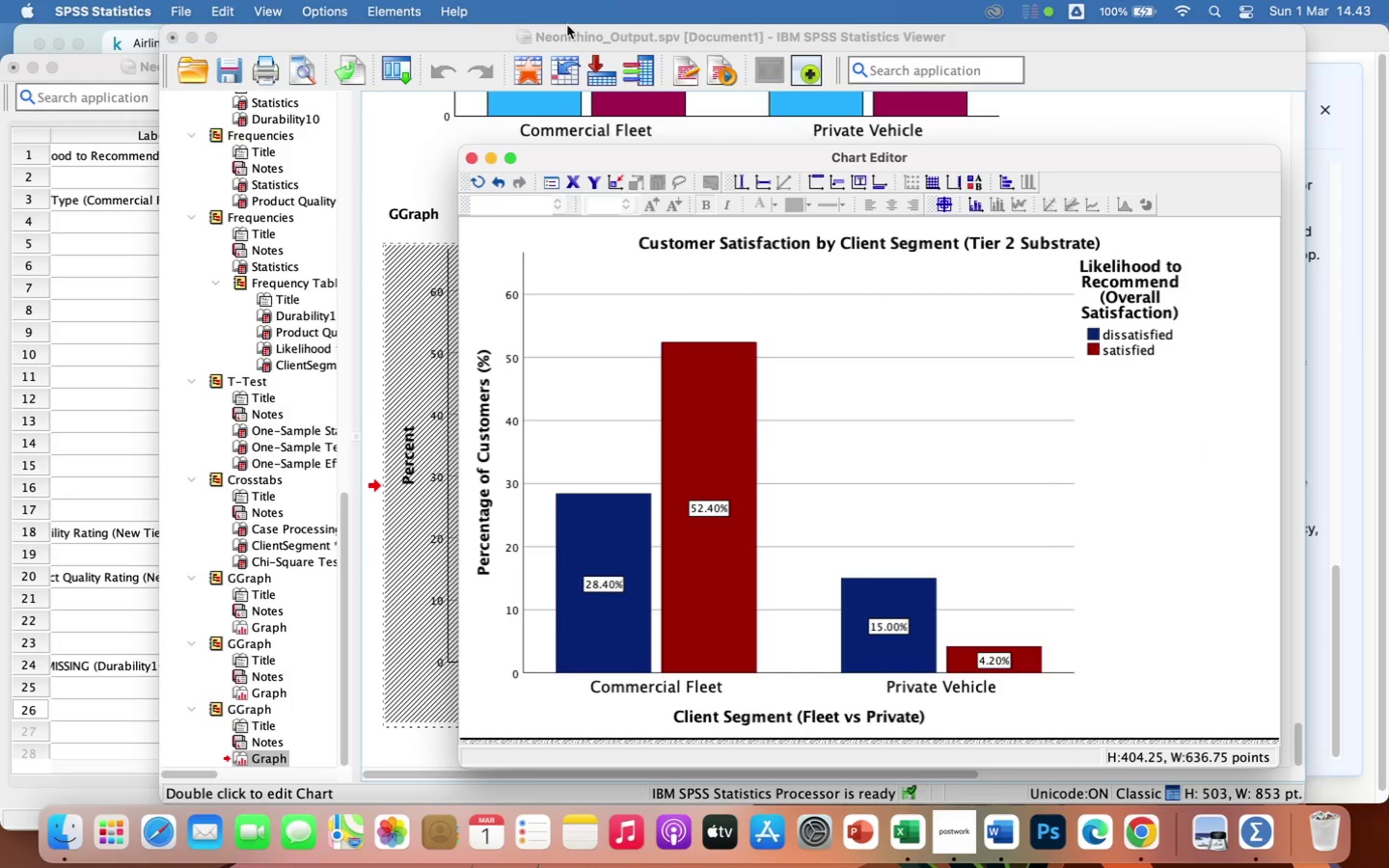 
left_click([469, 163])
 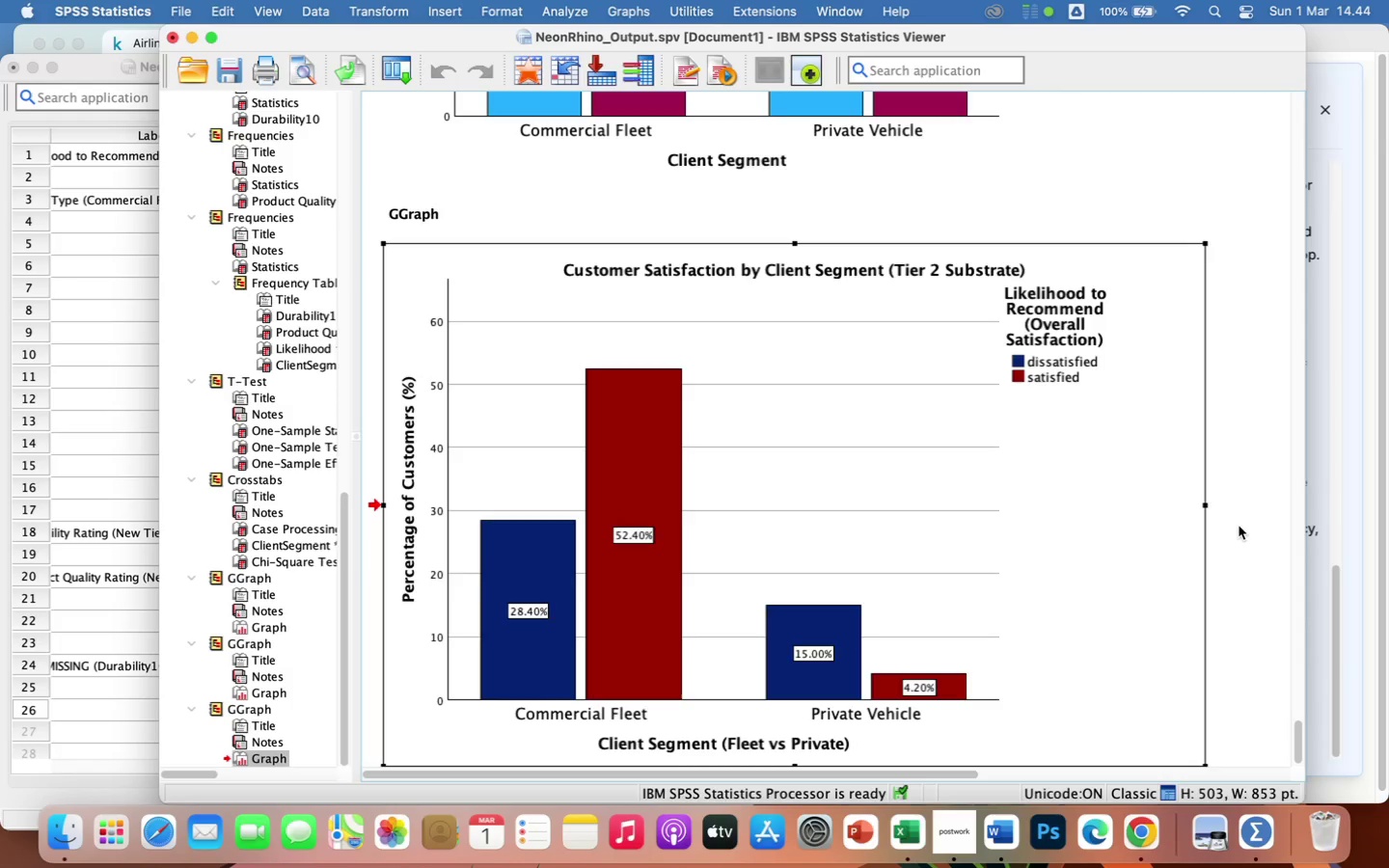 
wait(66.66)
 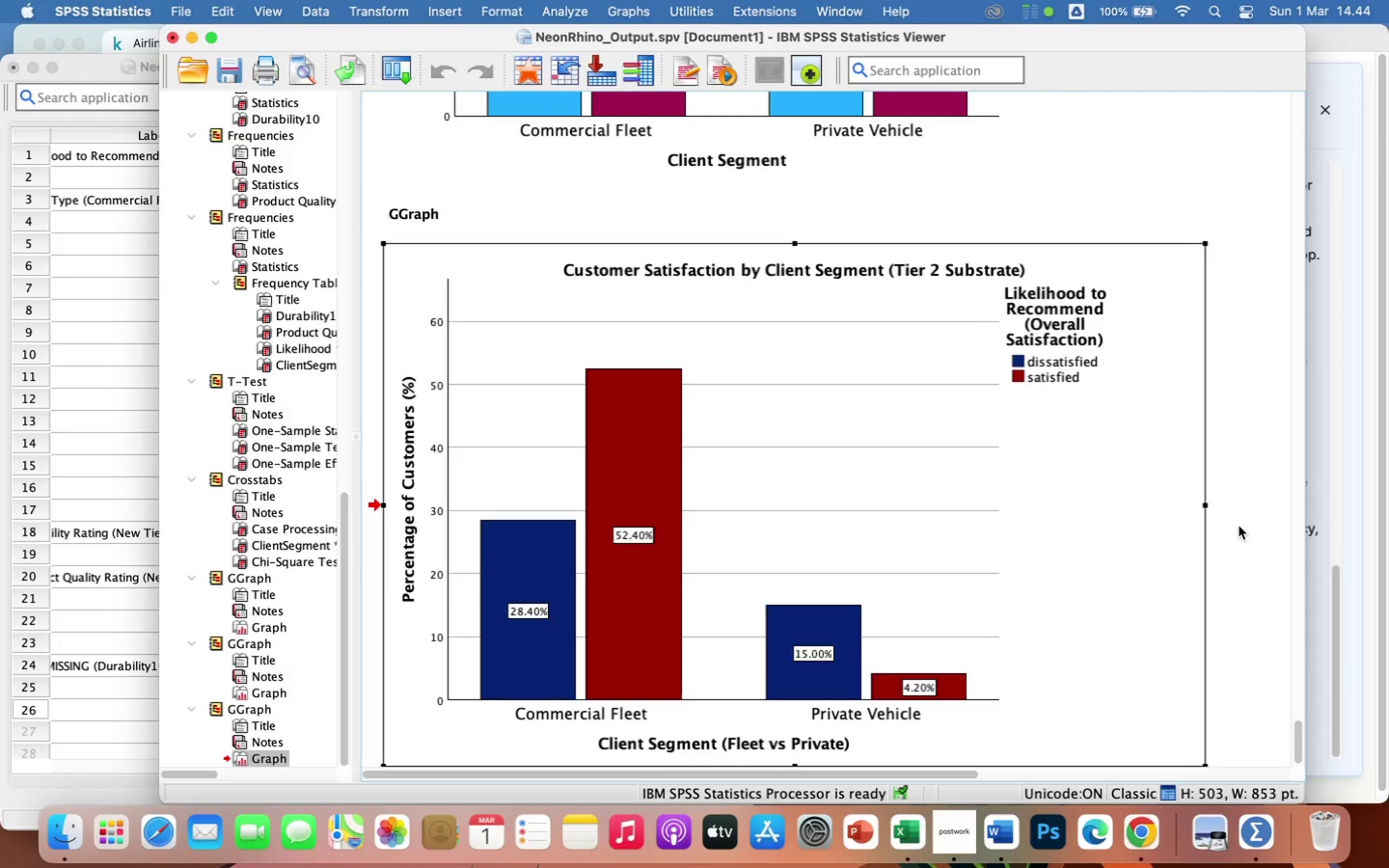 
left_click([639, 11])
 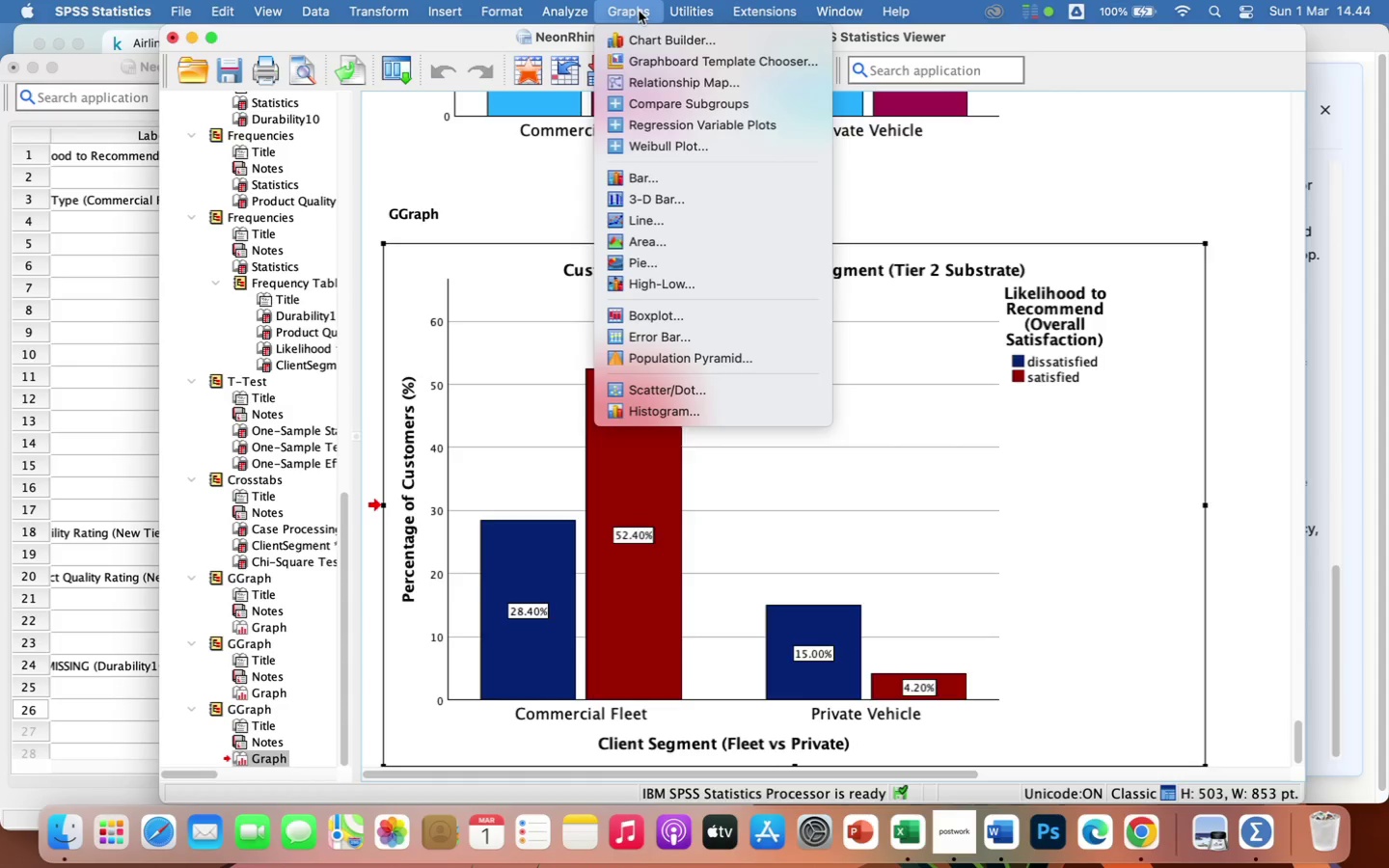 
left_click([650, 41])
 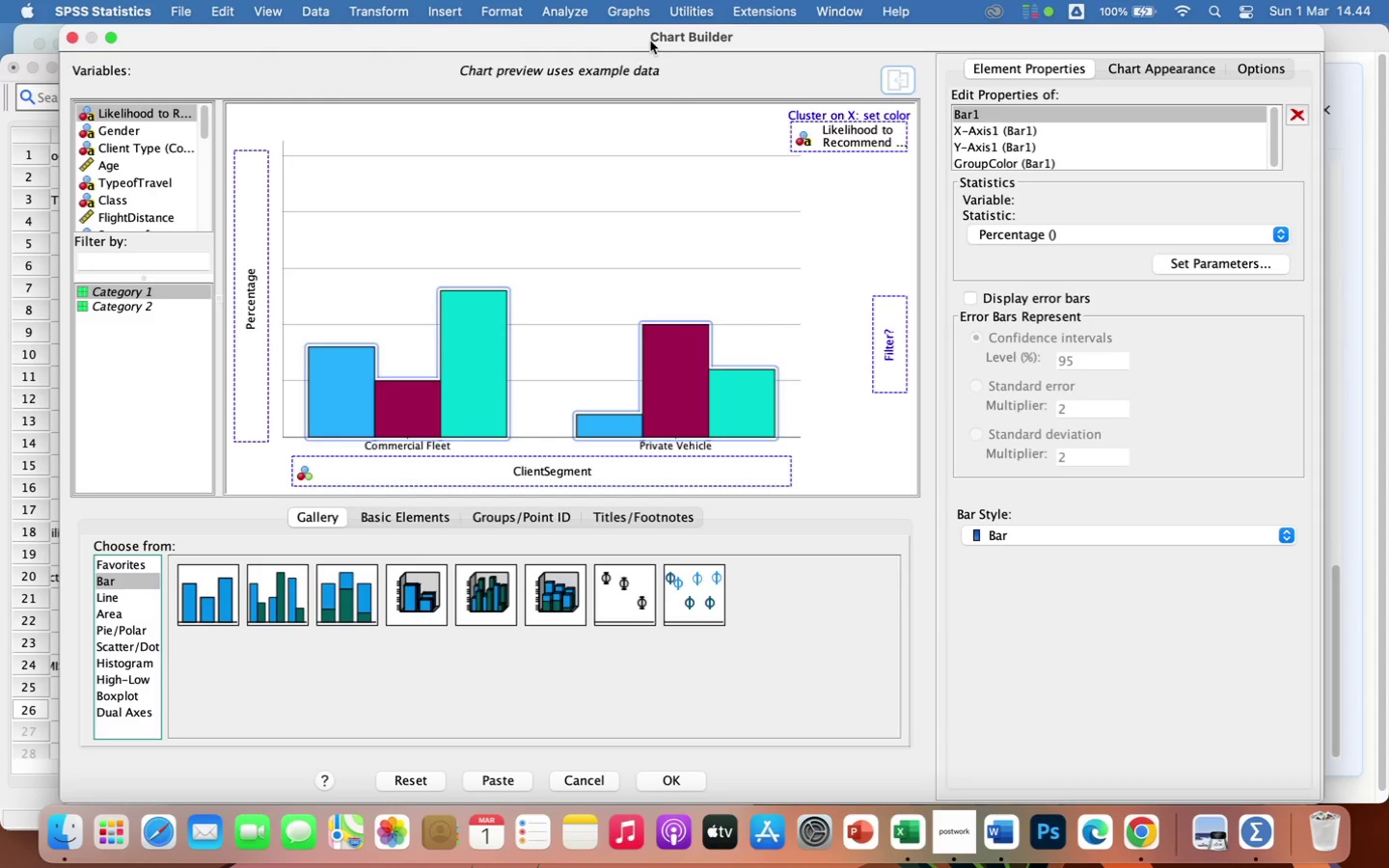 
wait(8.26)
 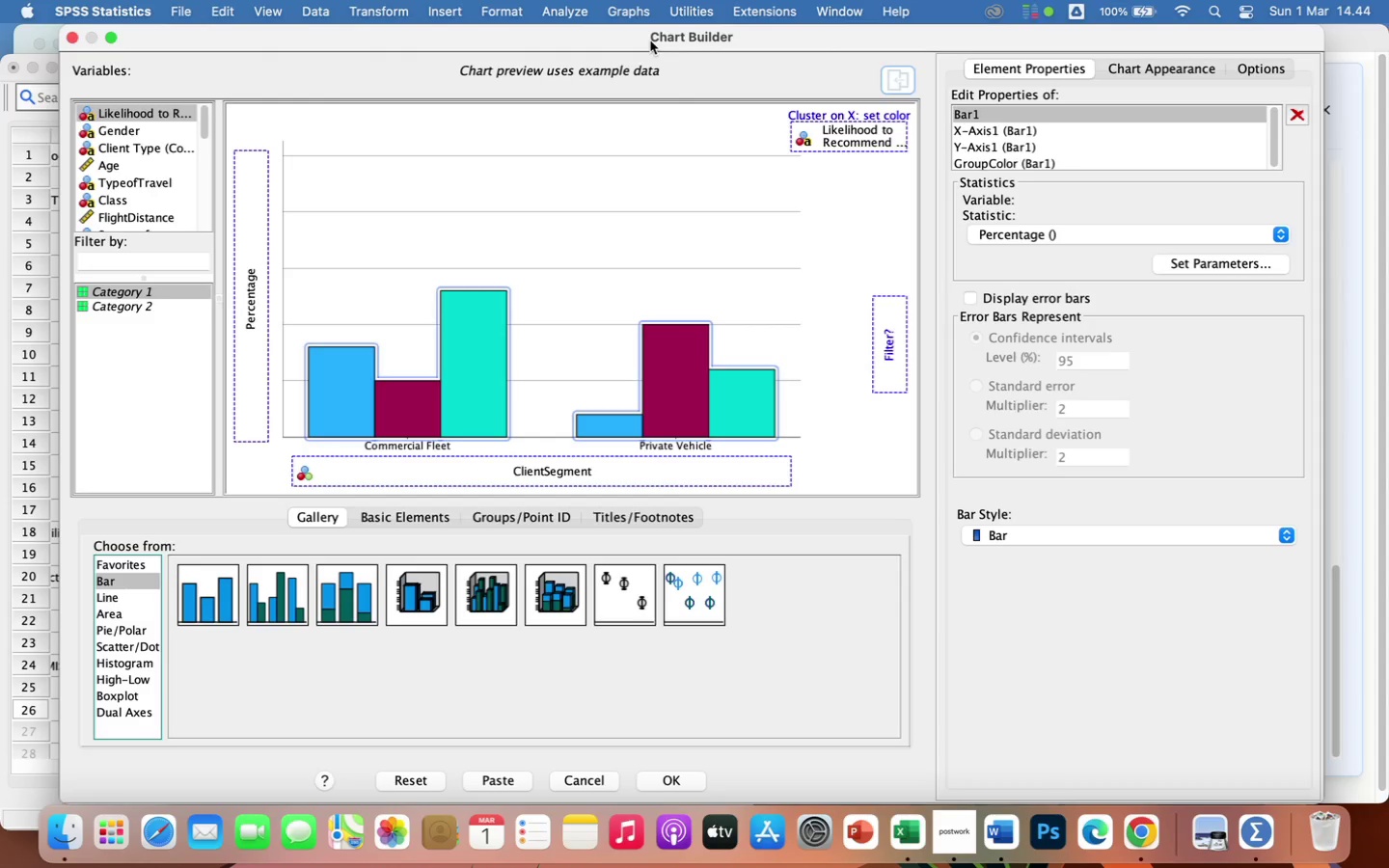 
left_click([425, 780])
 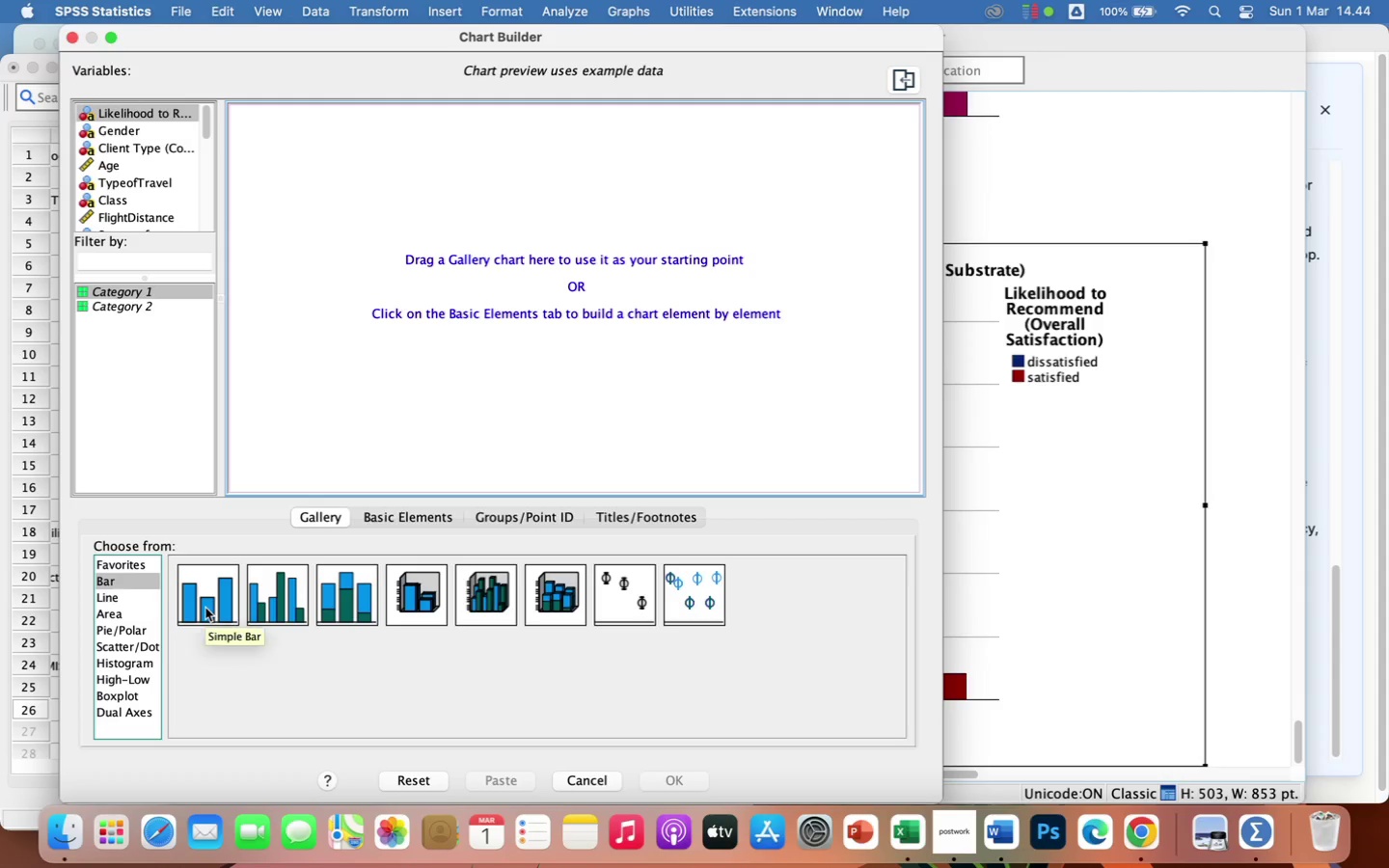 
left_click([205, 608])
 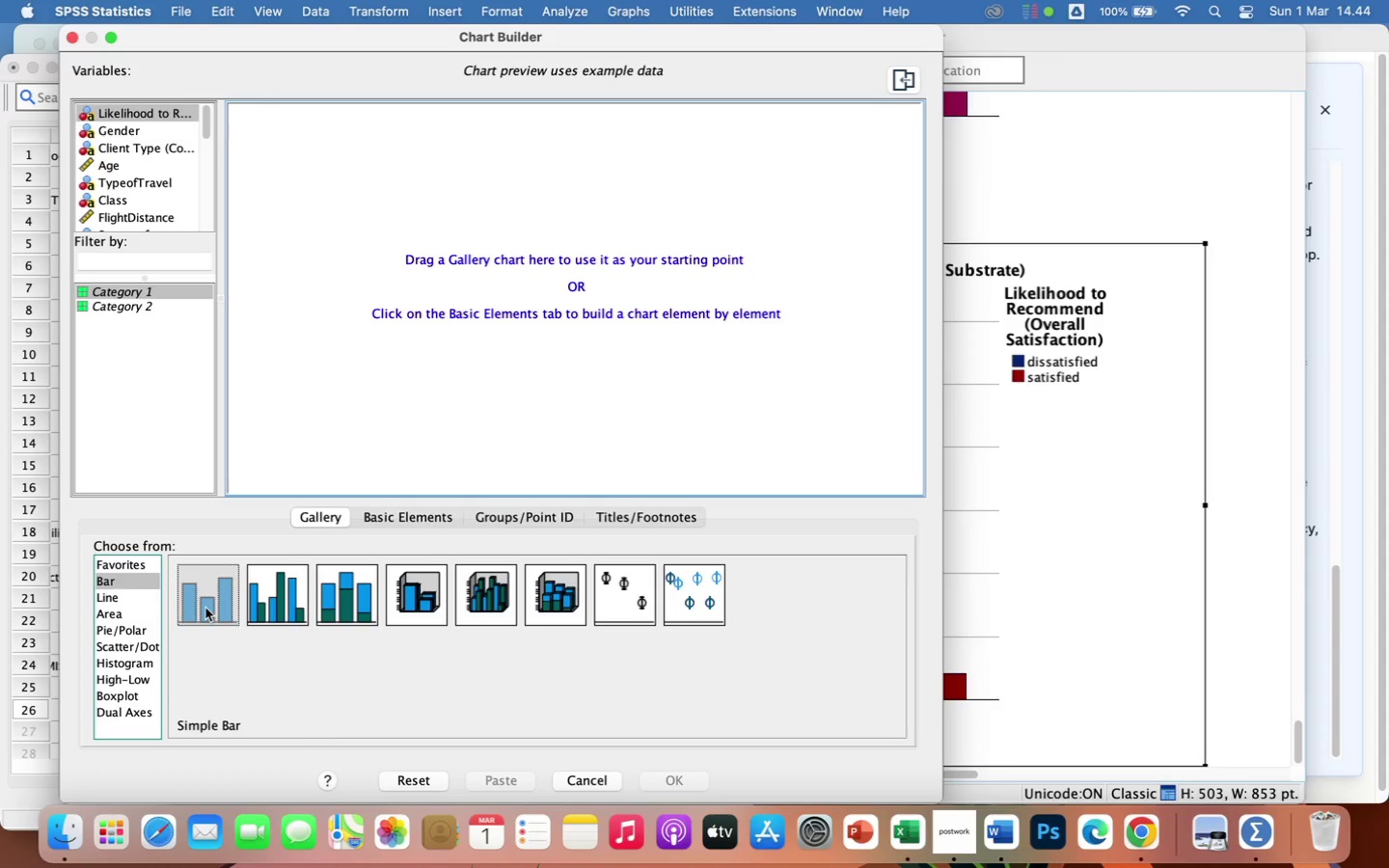 
left_click_drag(start_coordinate=[205, 608], to_coordinate=[394, 361])
 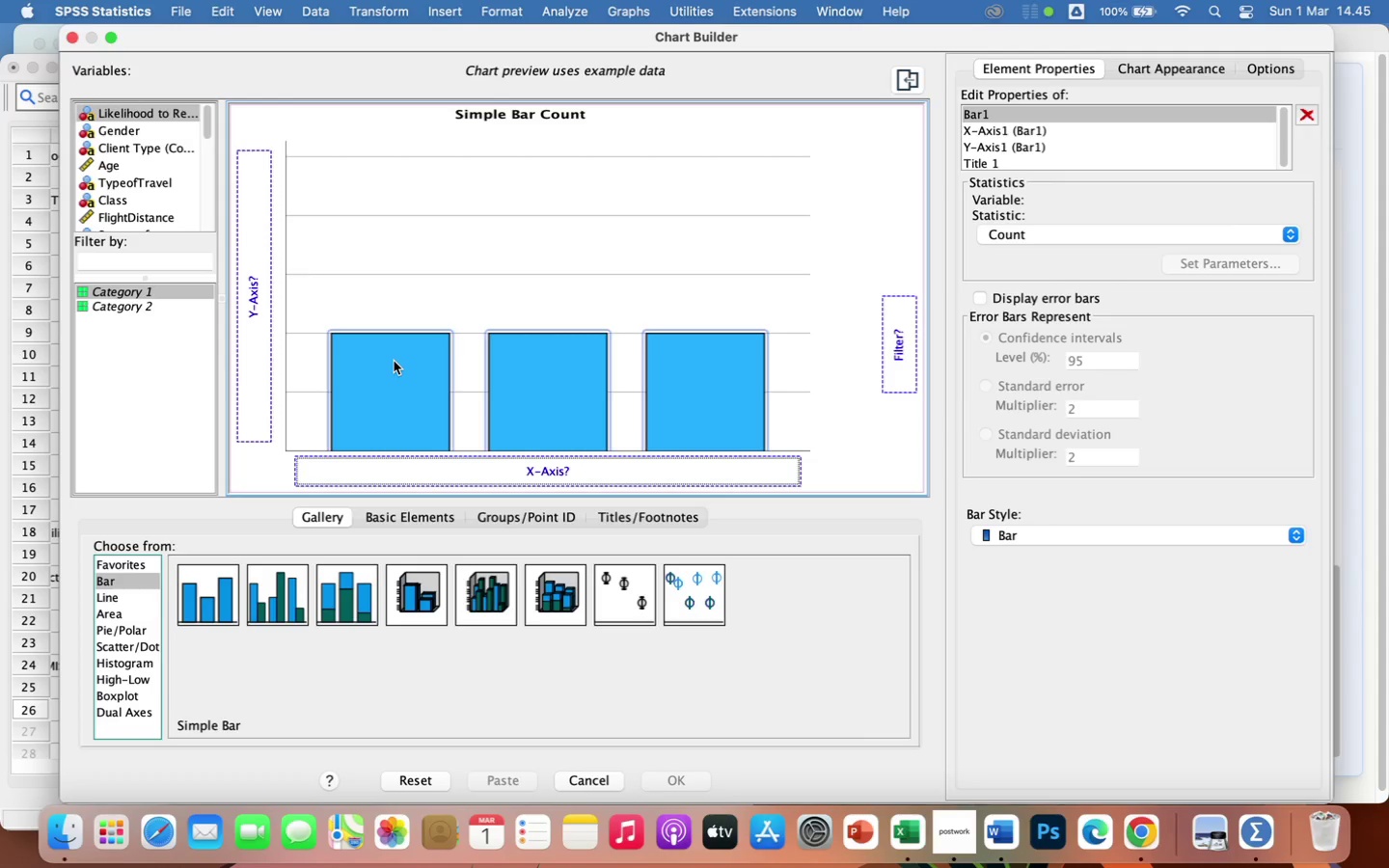 
wait(29.33)
 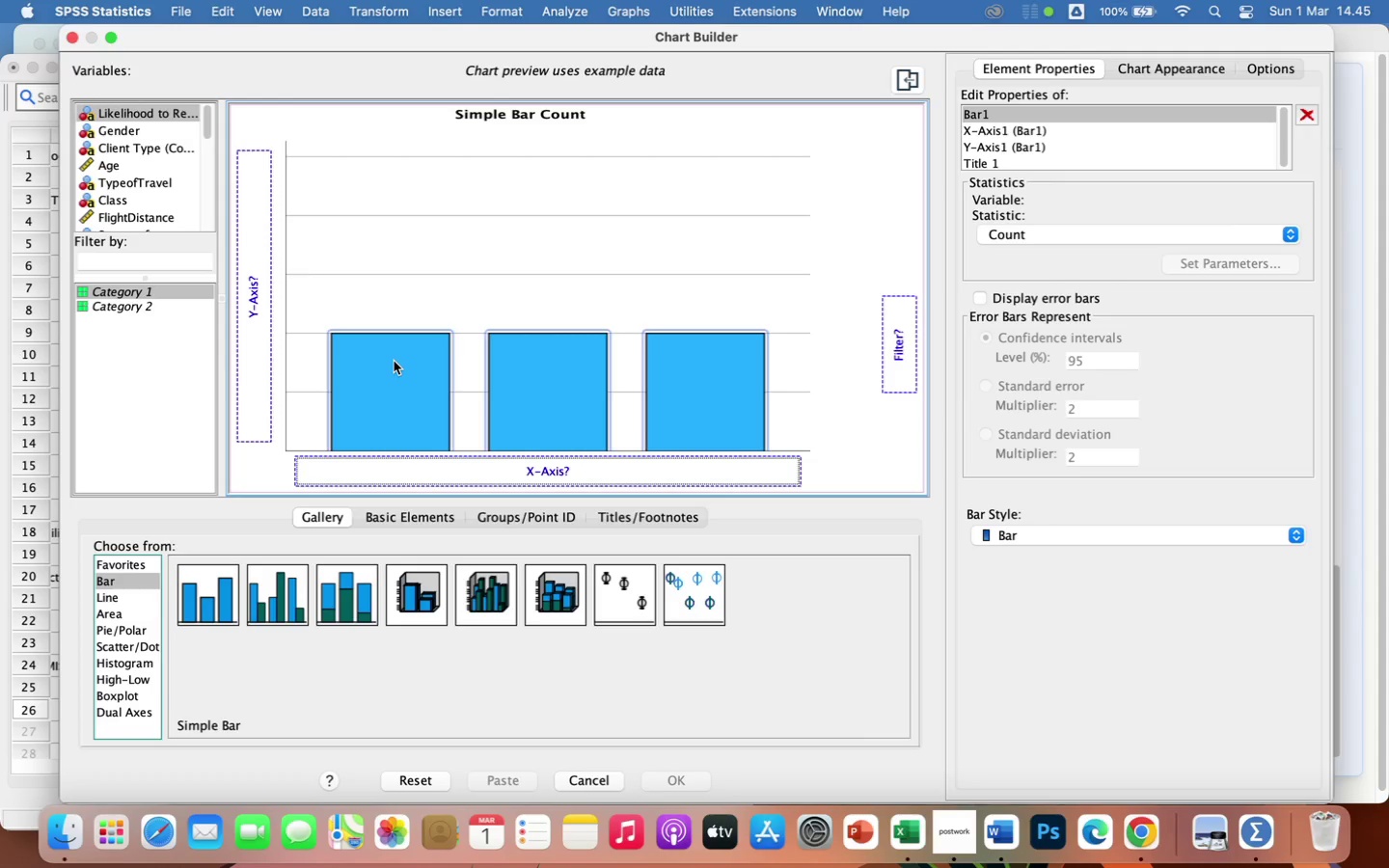 
left_click_drag(start_coordinate=[205, 126], to_coordinate=[204, 241])
 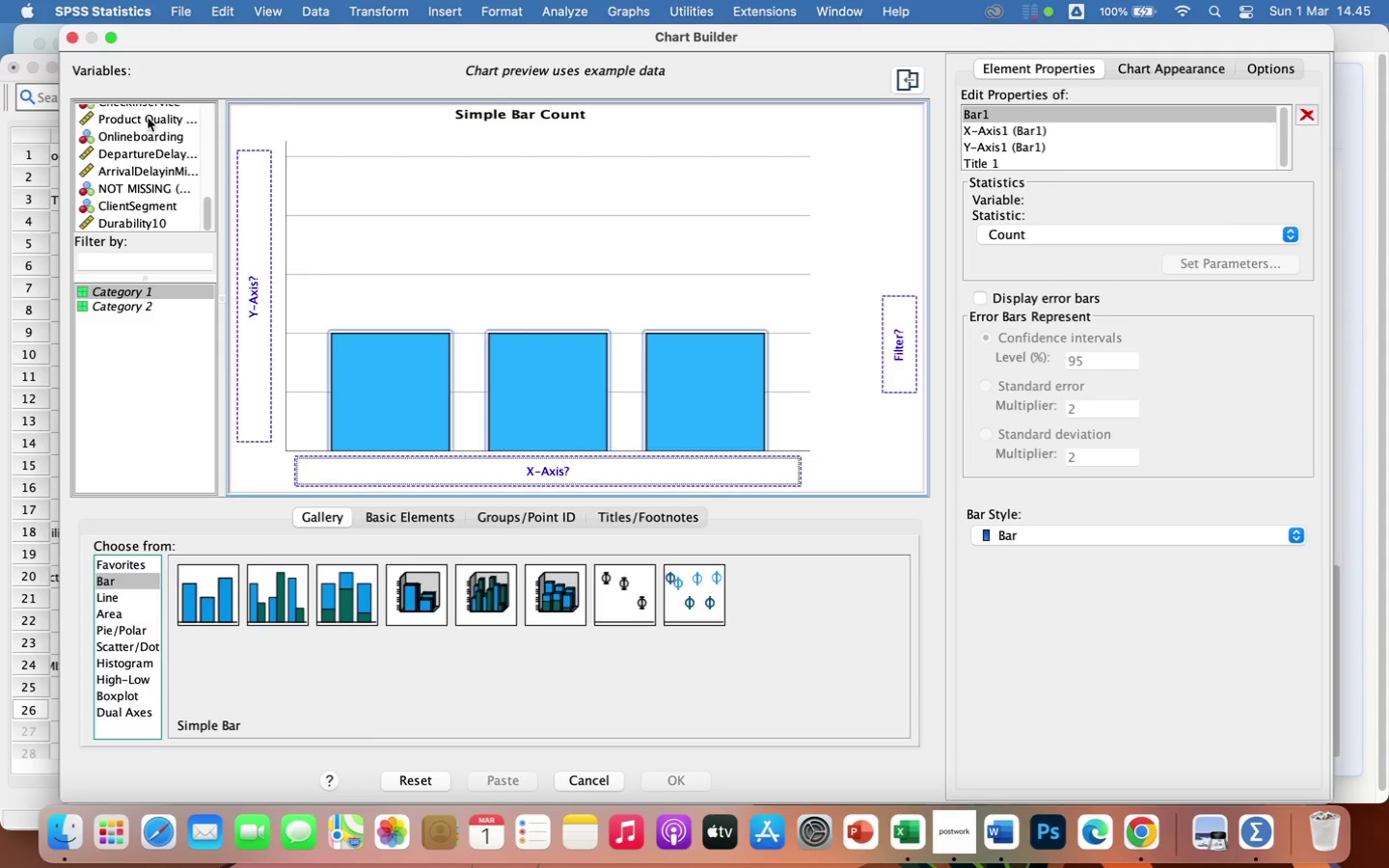 
wait(7.65)
 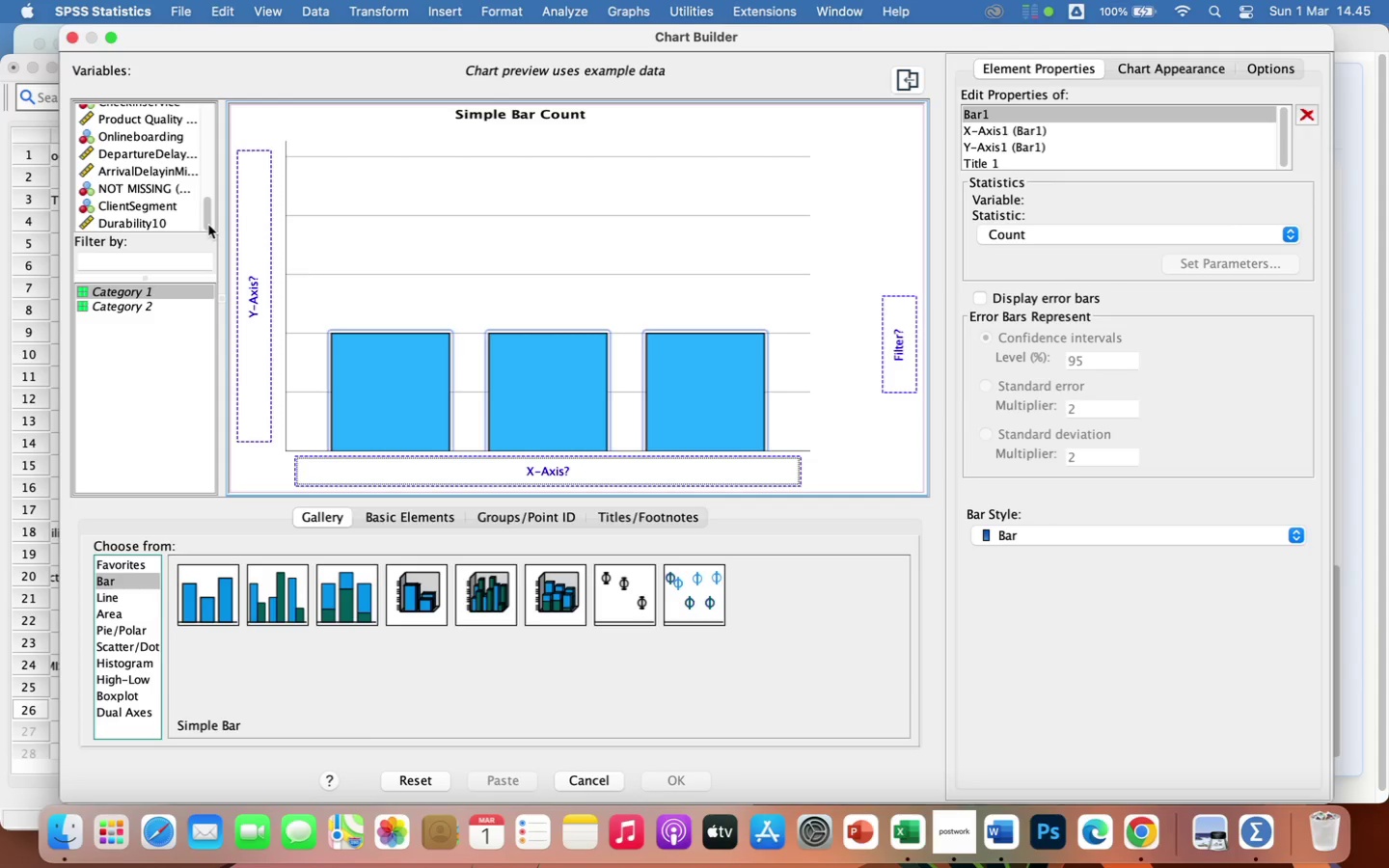 
left_click([148, 118])
 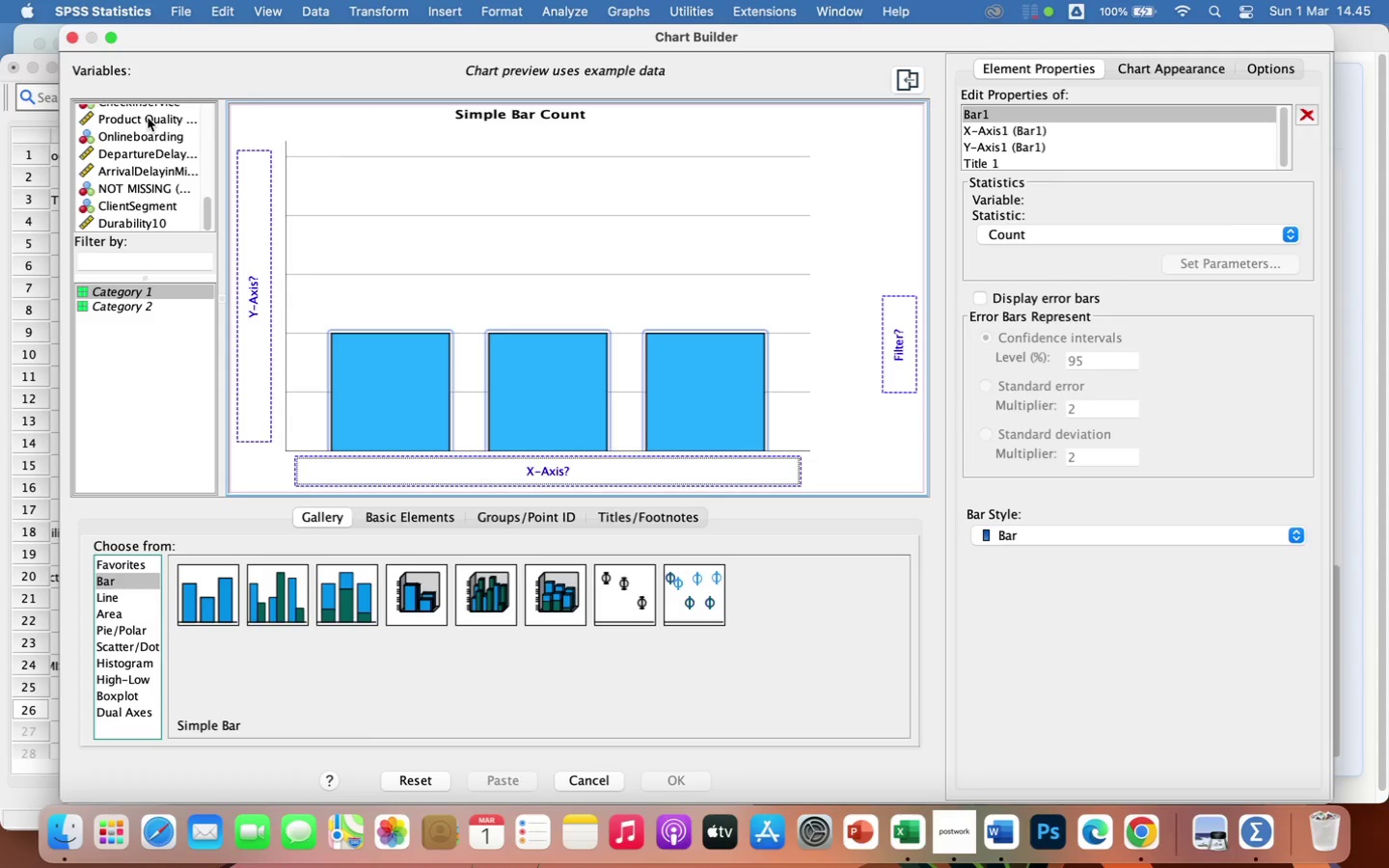 
left_click([148, 118])
 